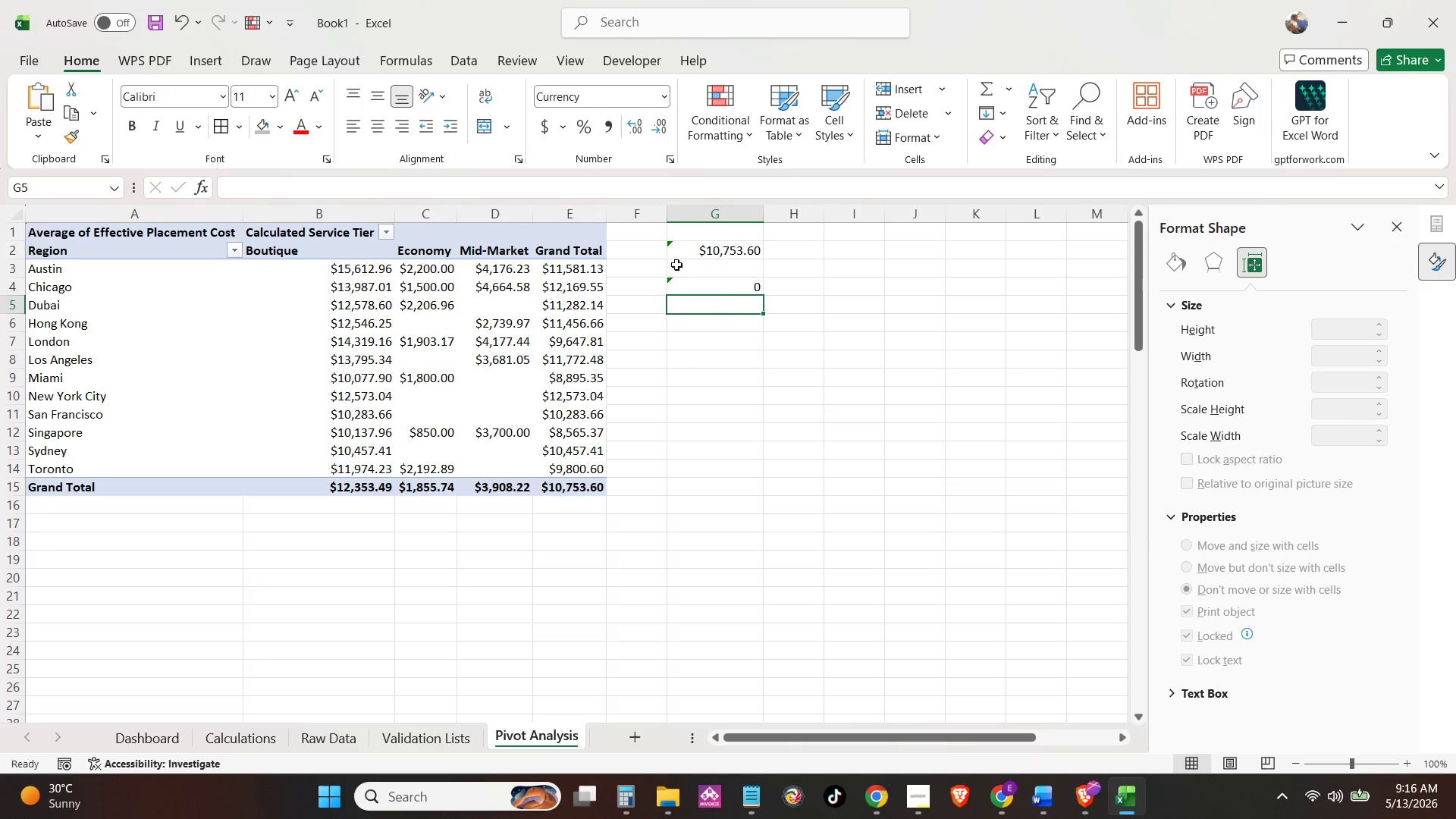 
left_click([699, 286])
 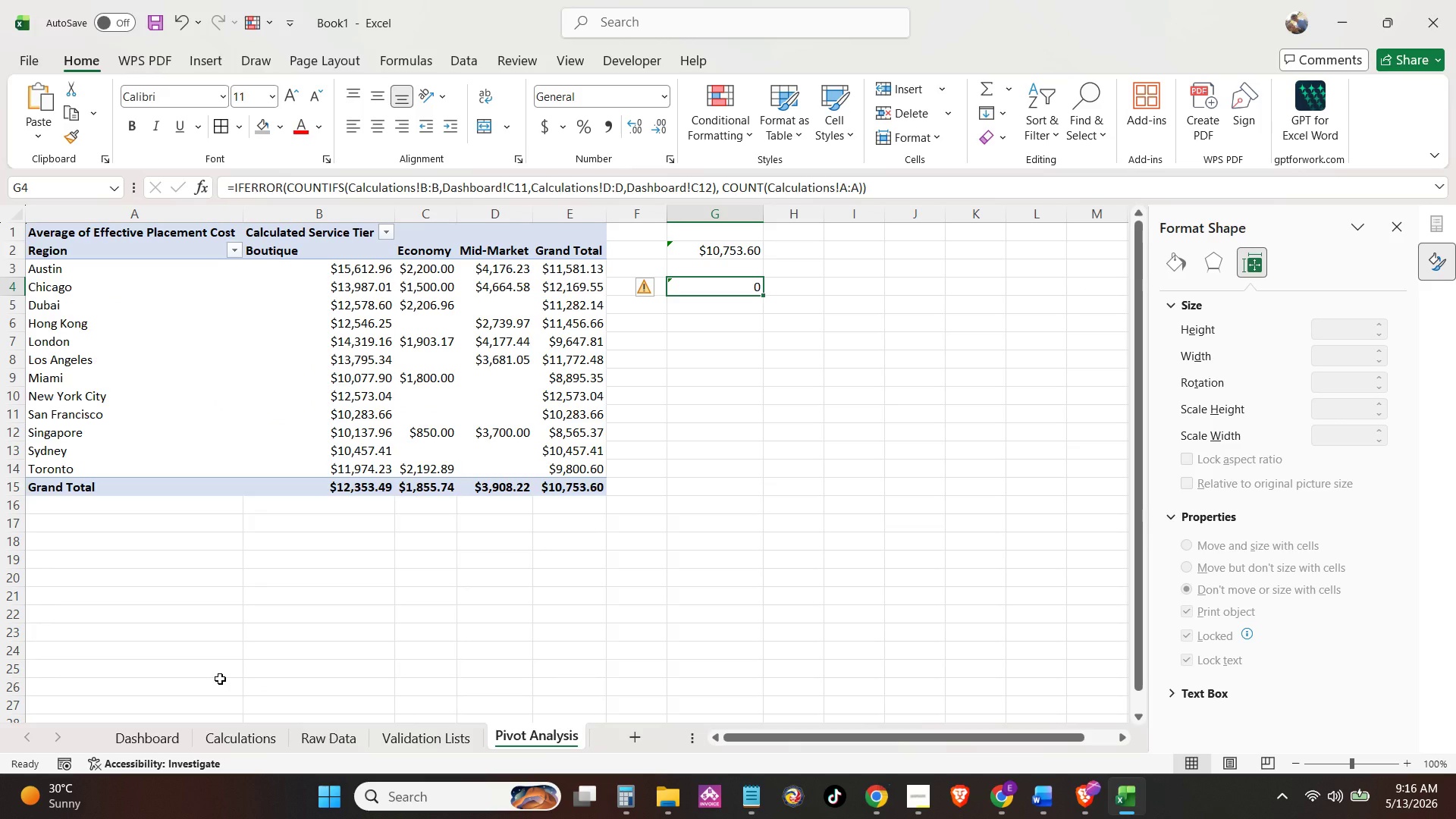 
left_click([165, 738])
 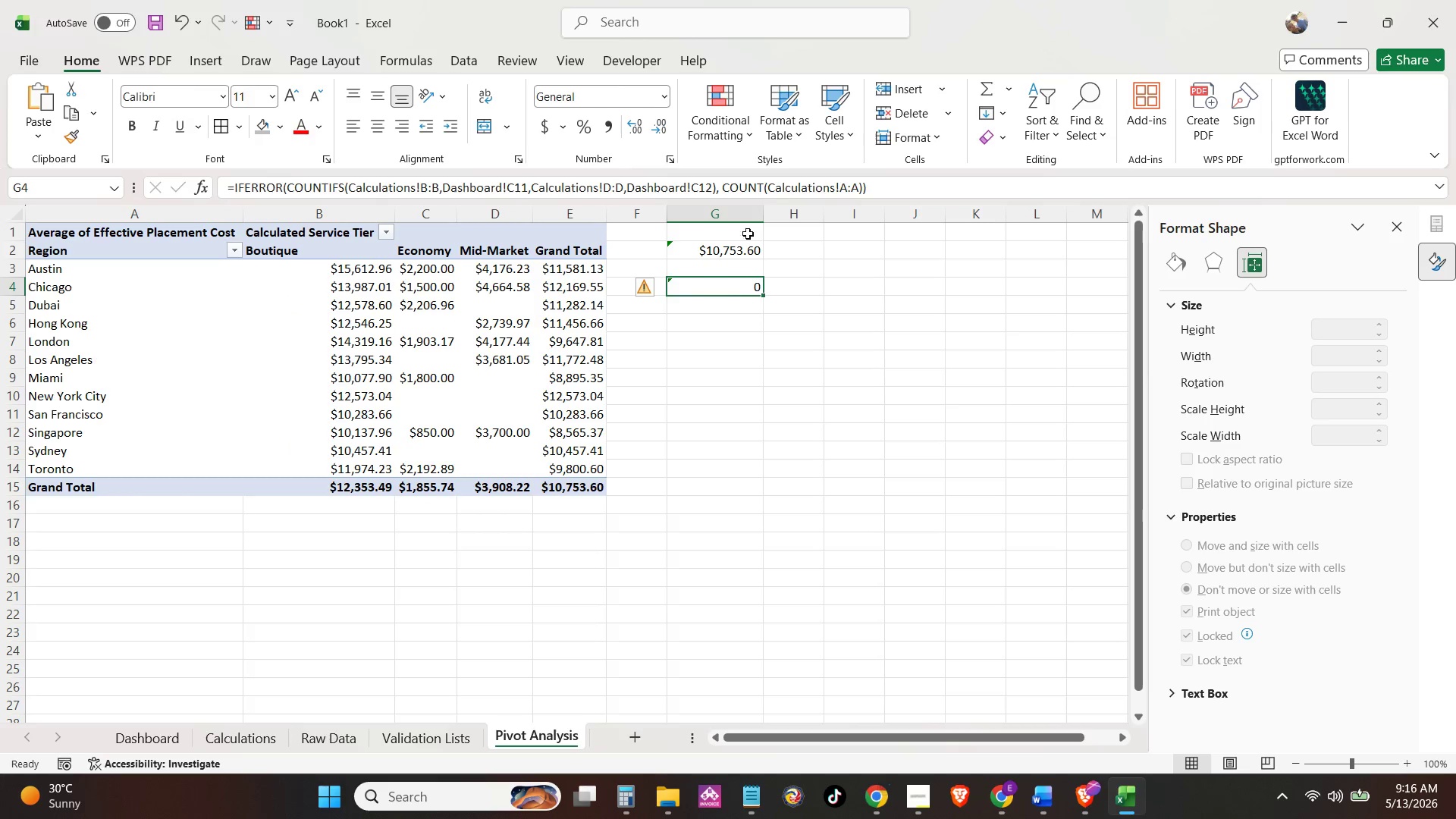 
left_click([805, 198])
 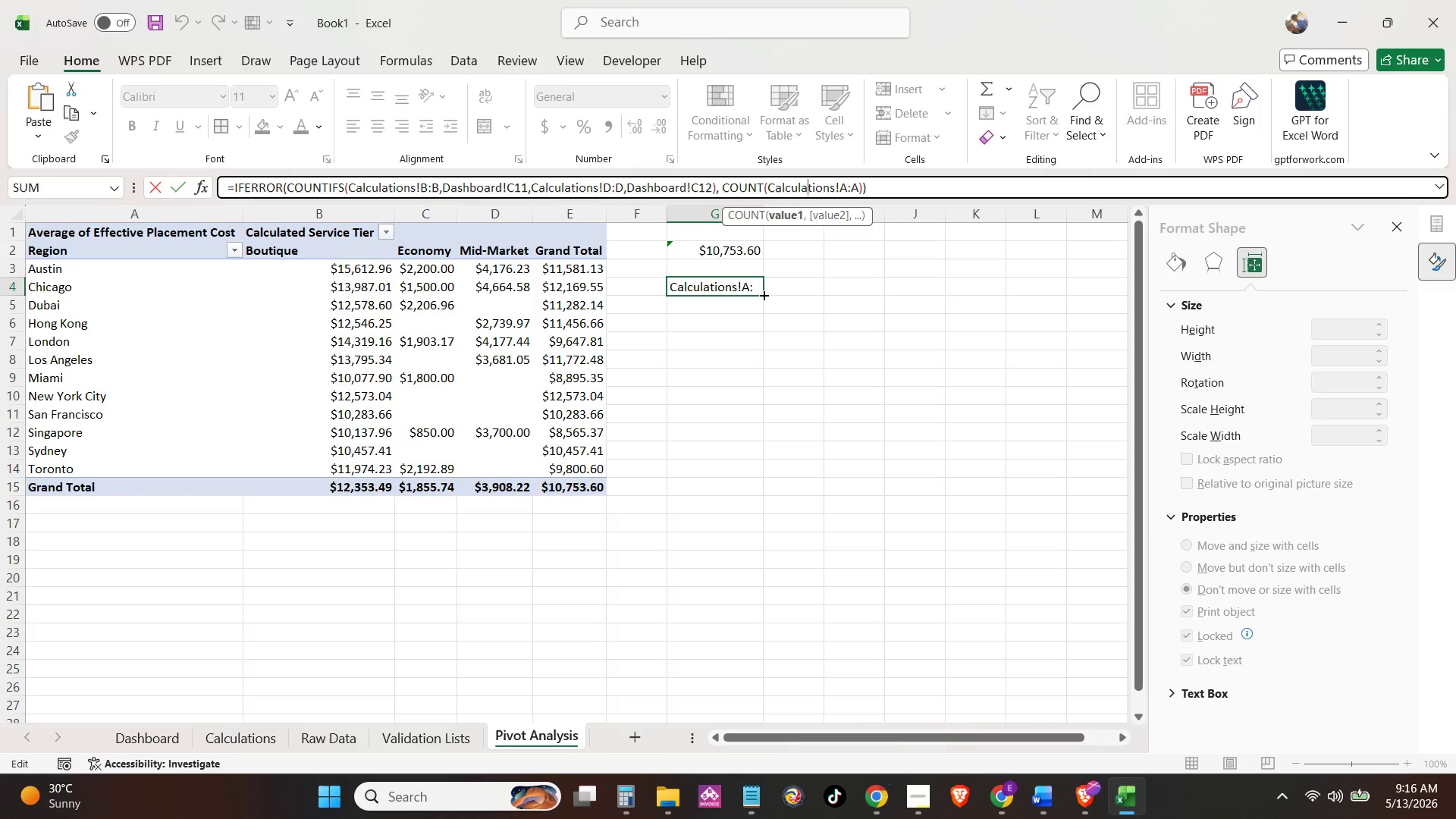 
left_click([933, 334])
 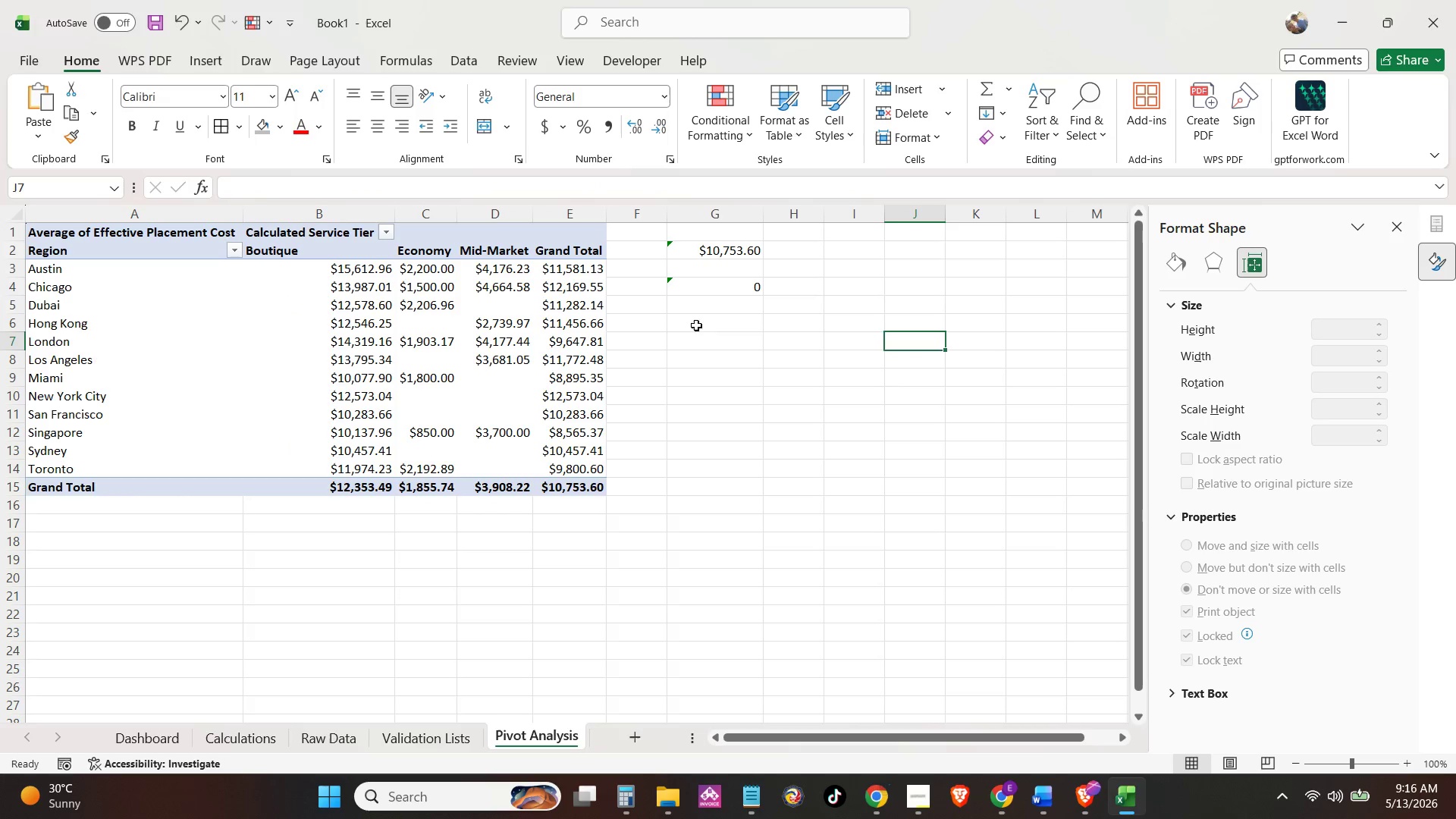 
left_click([729, 289])
 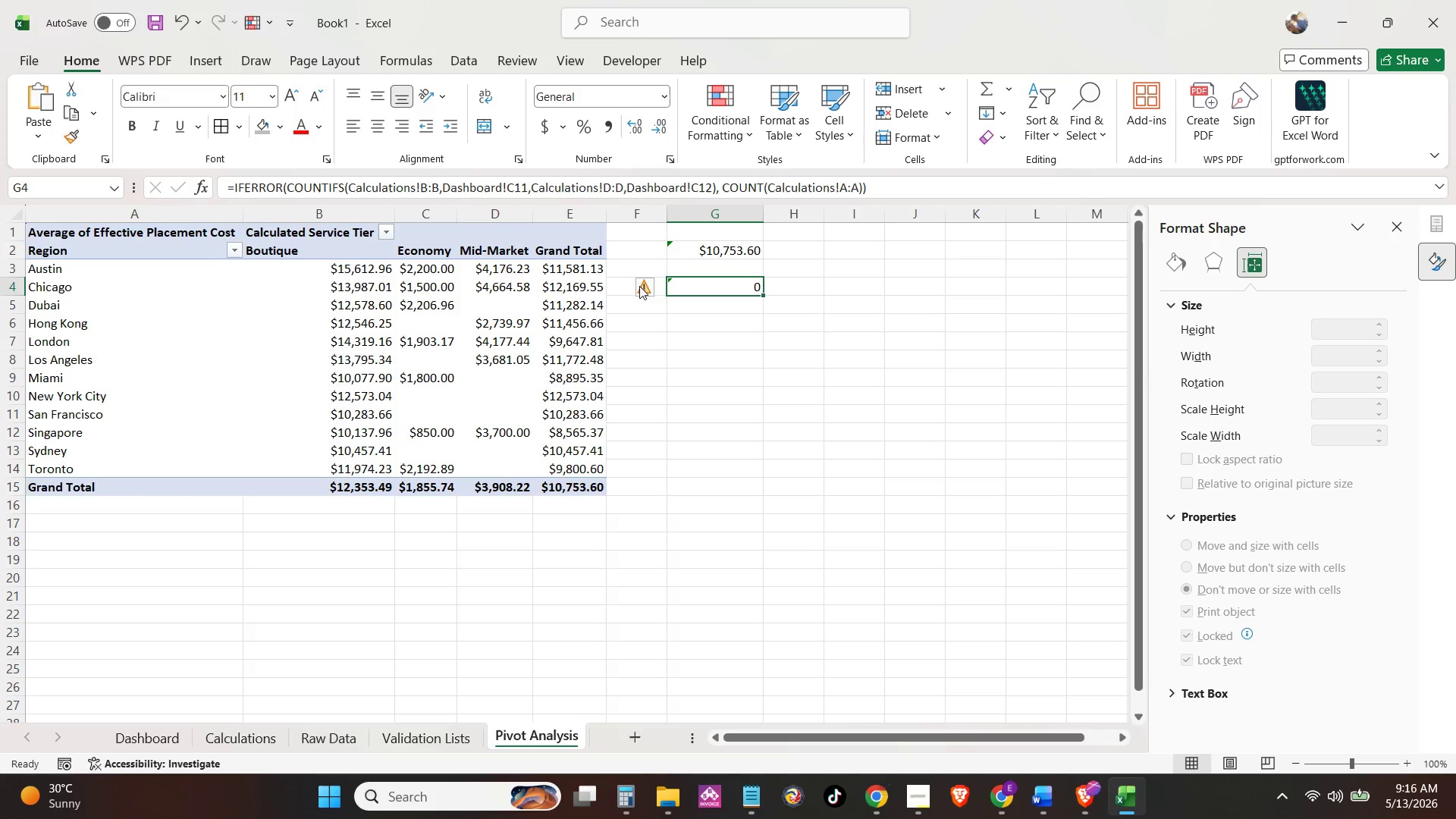 
left_click([642, 287])
 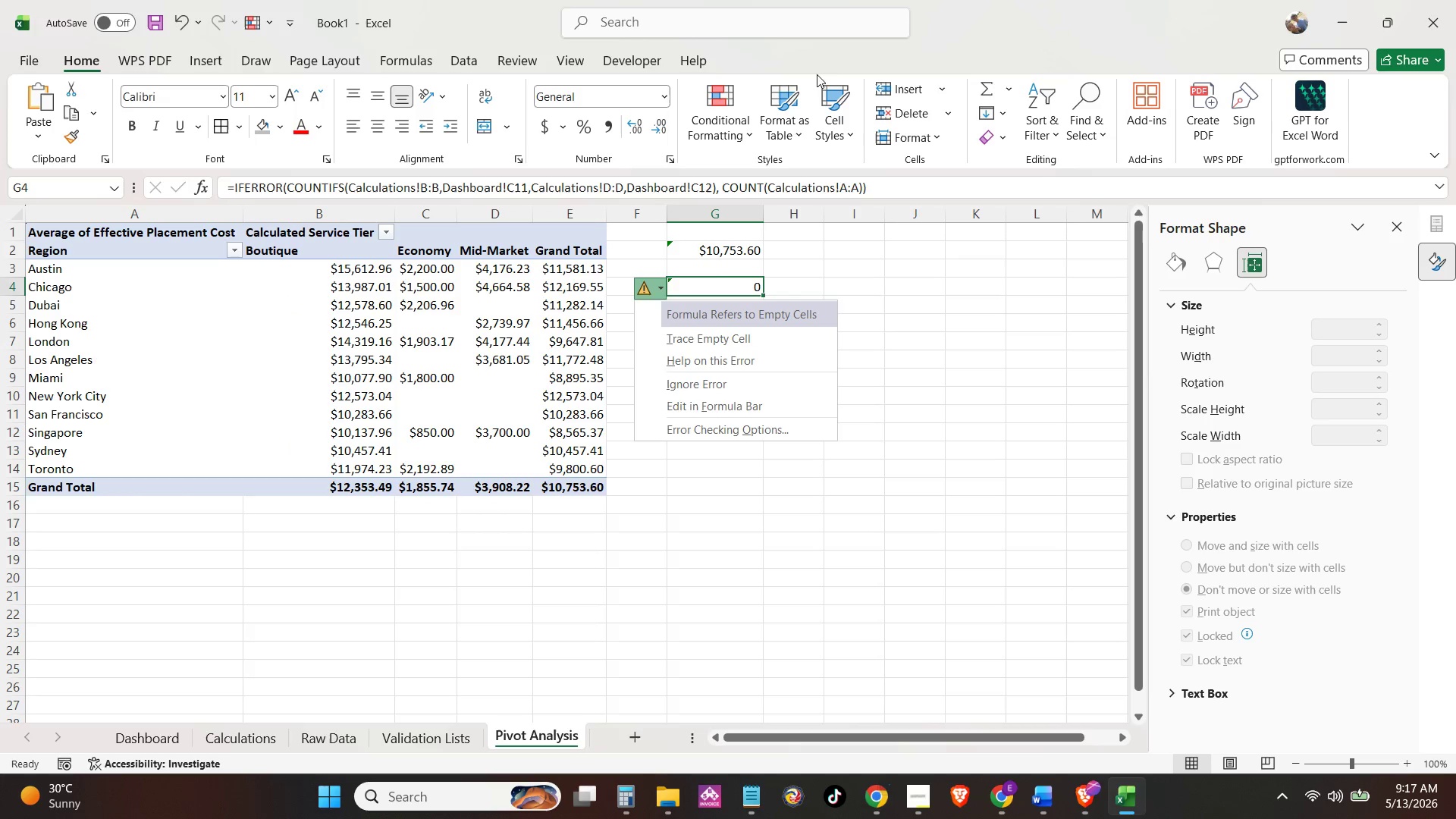 
left_click([563, 68])
 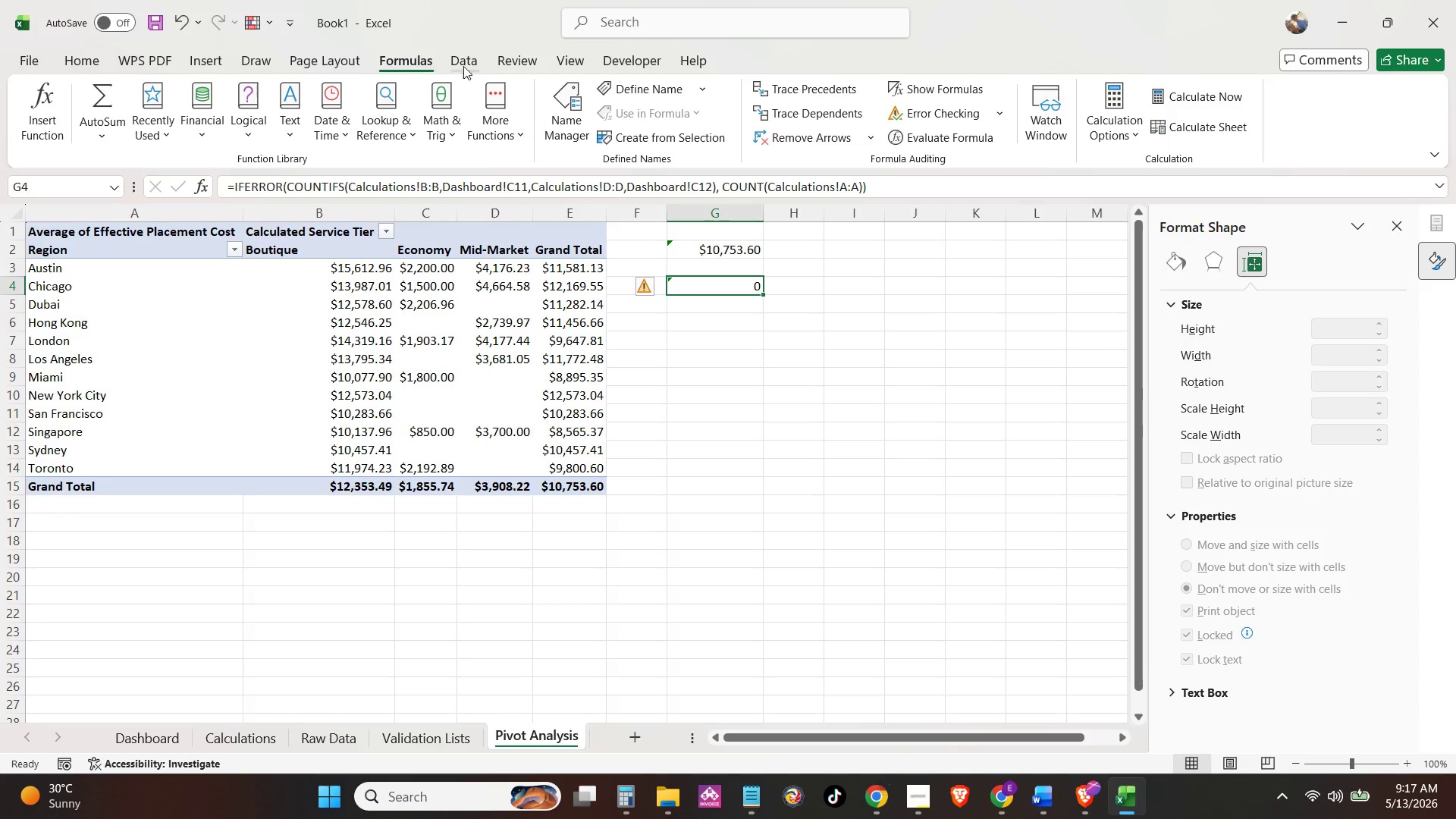 
left_click([965, 140])
 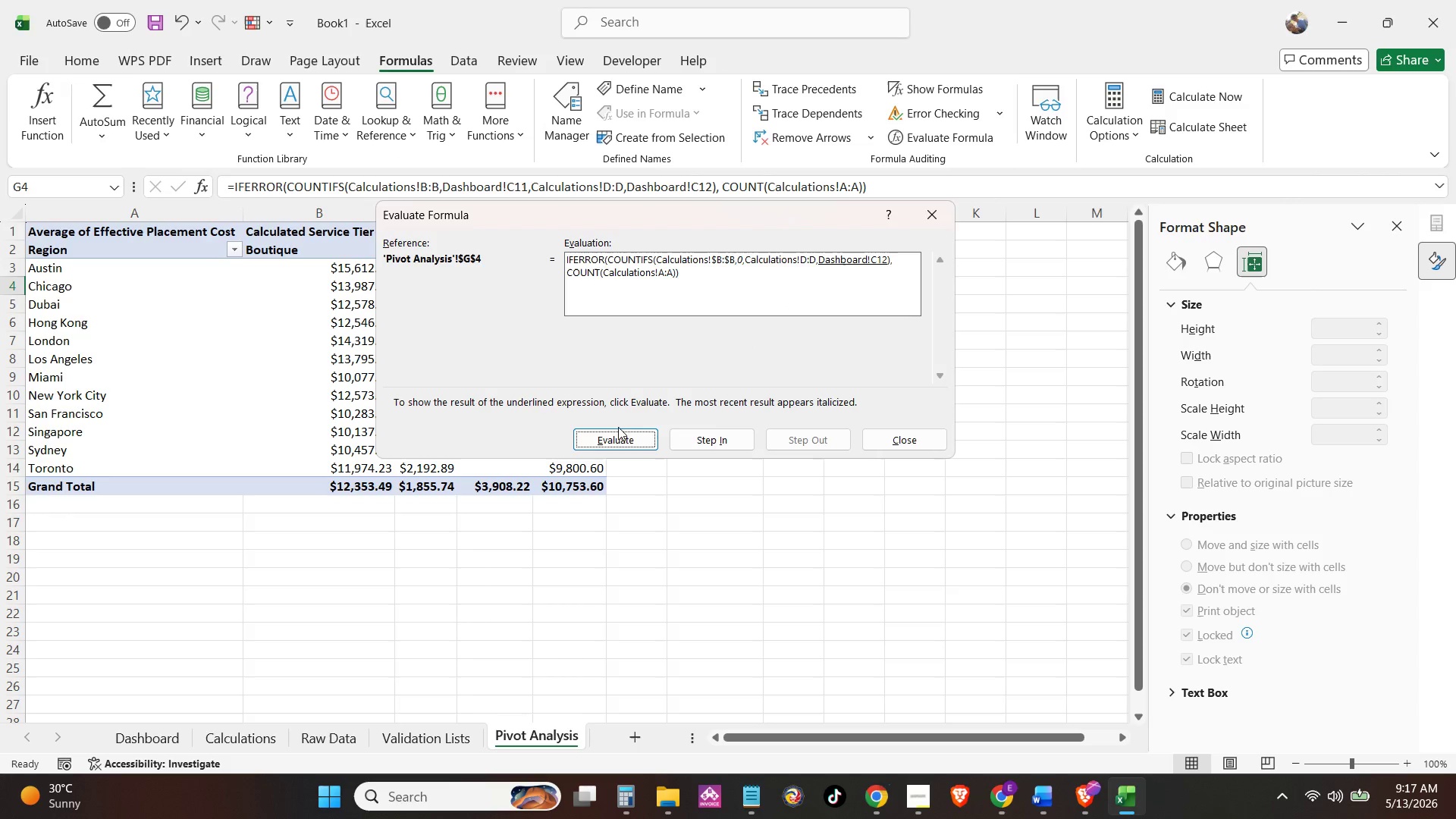 
wait(7.28)
 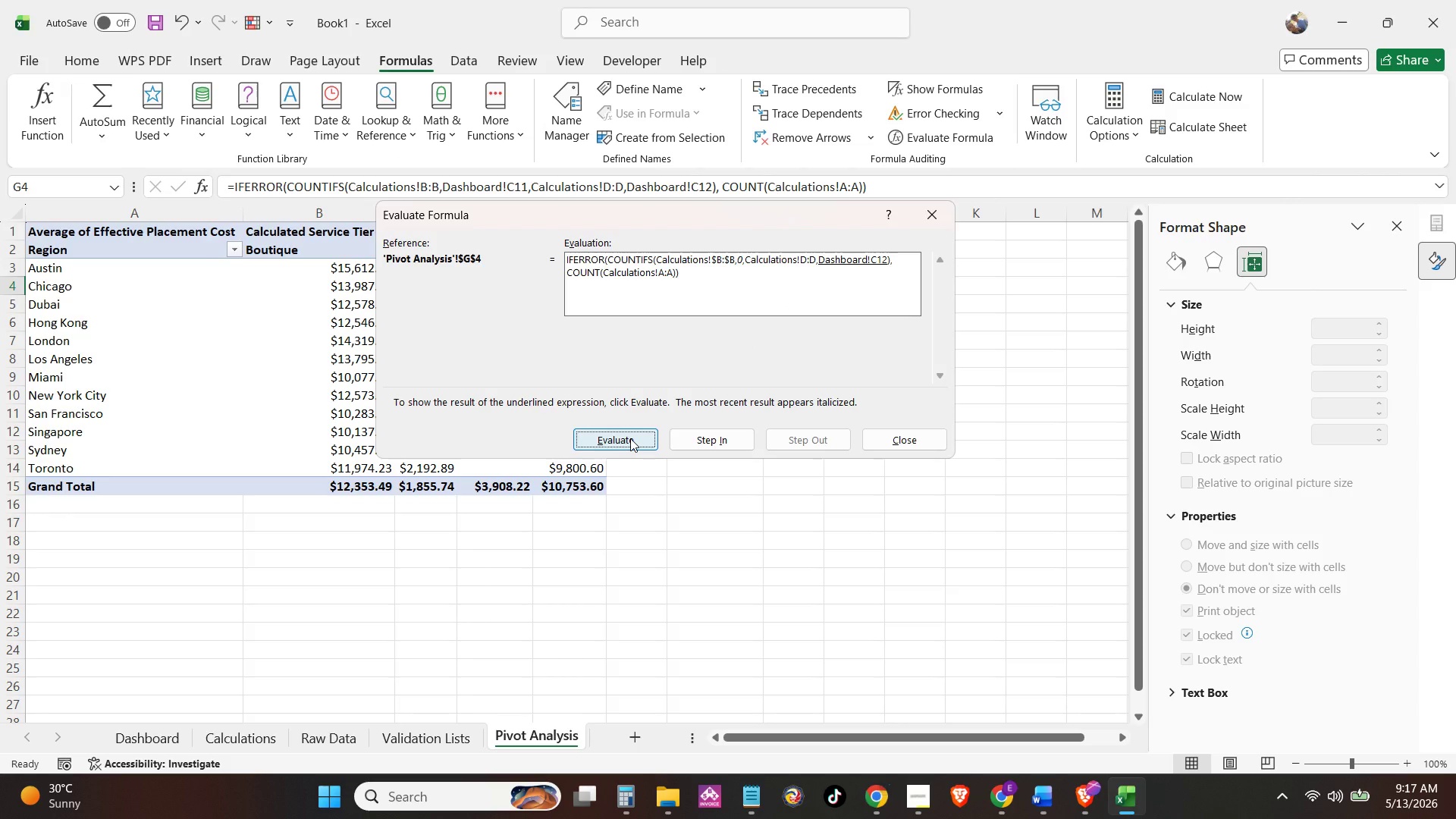 
left_click([613, 429])
 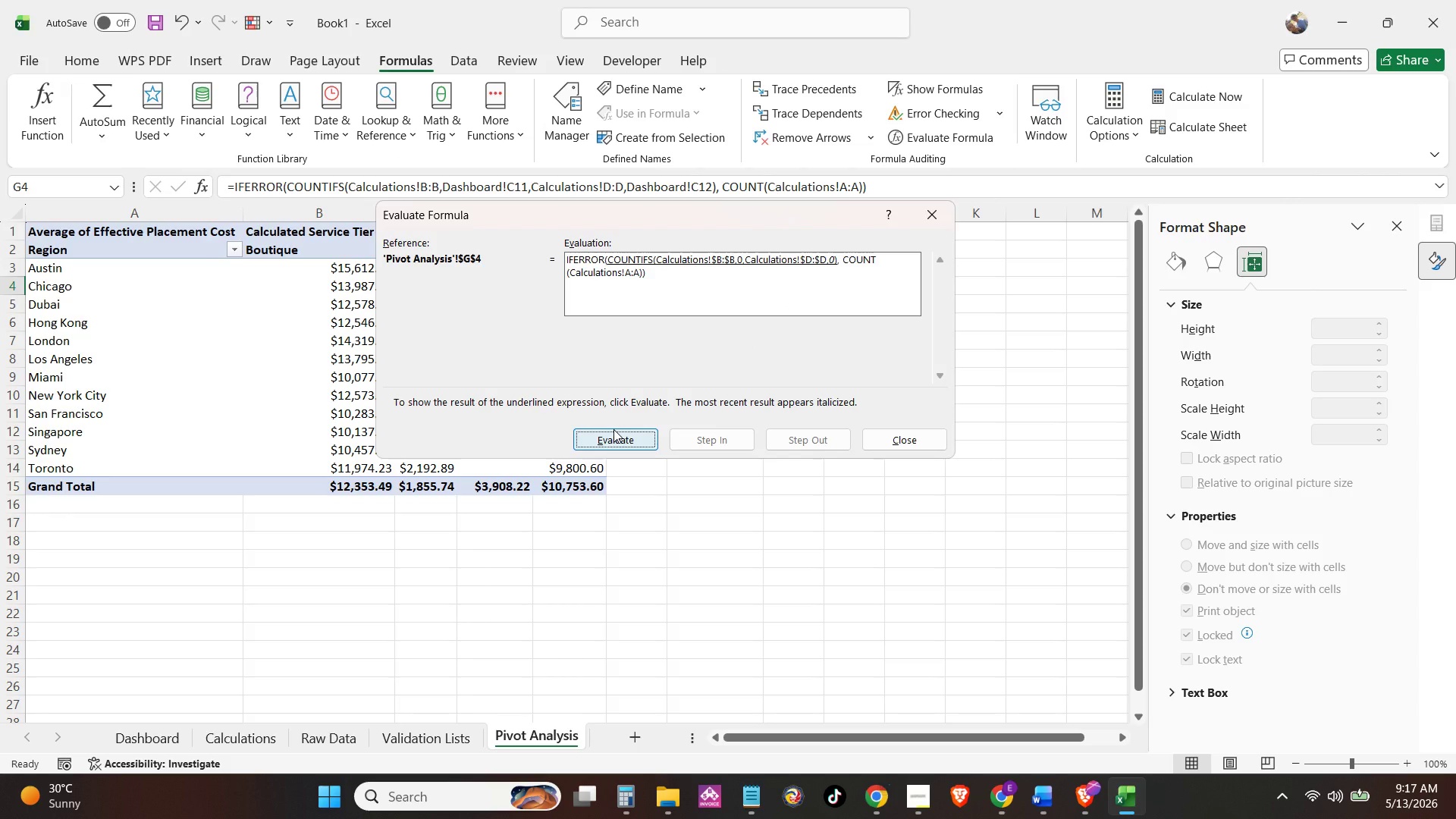 
left_click([613, 429])
 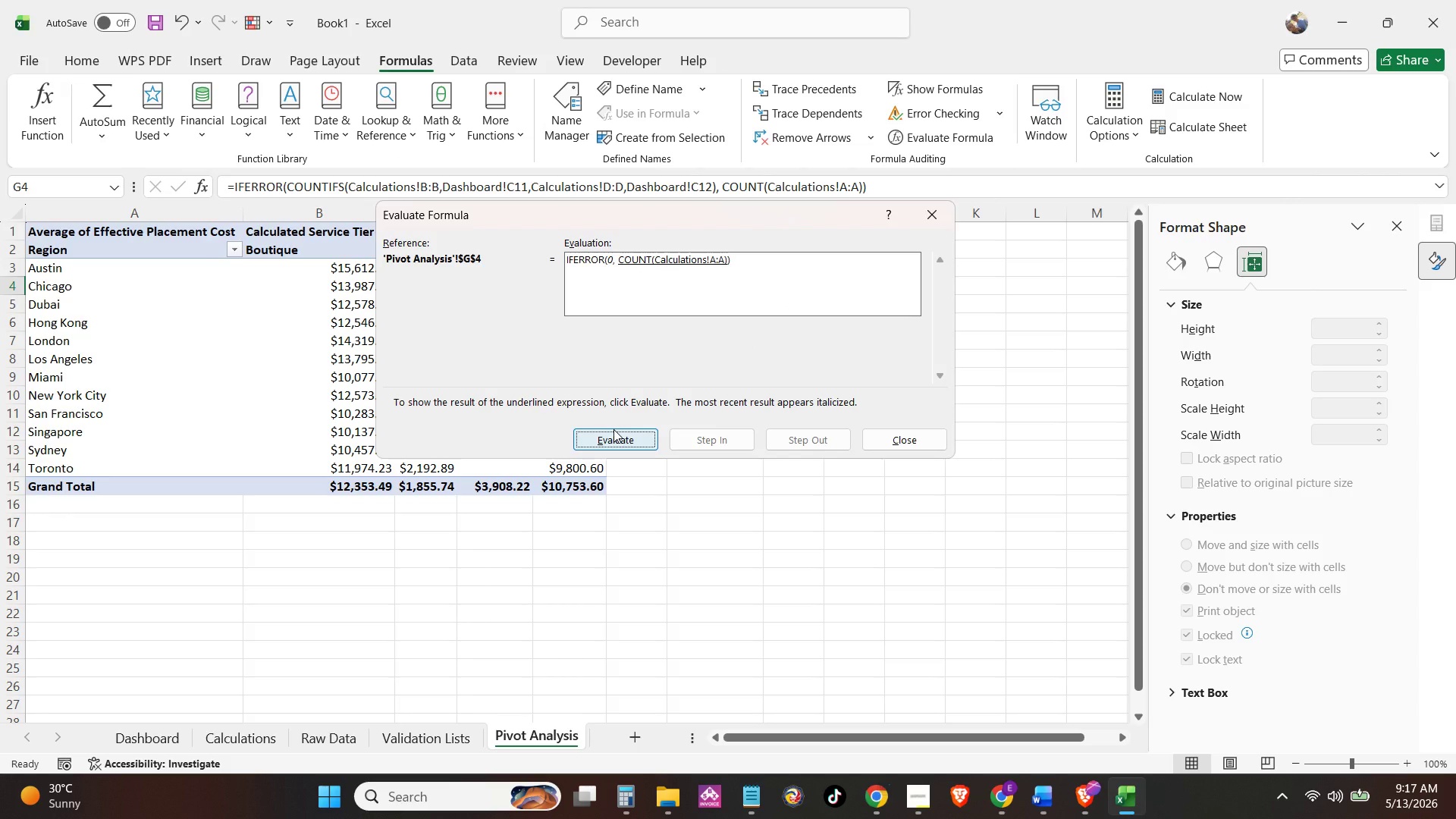 
left_click([613, 429])
 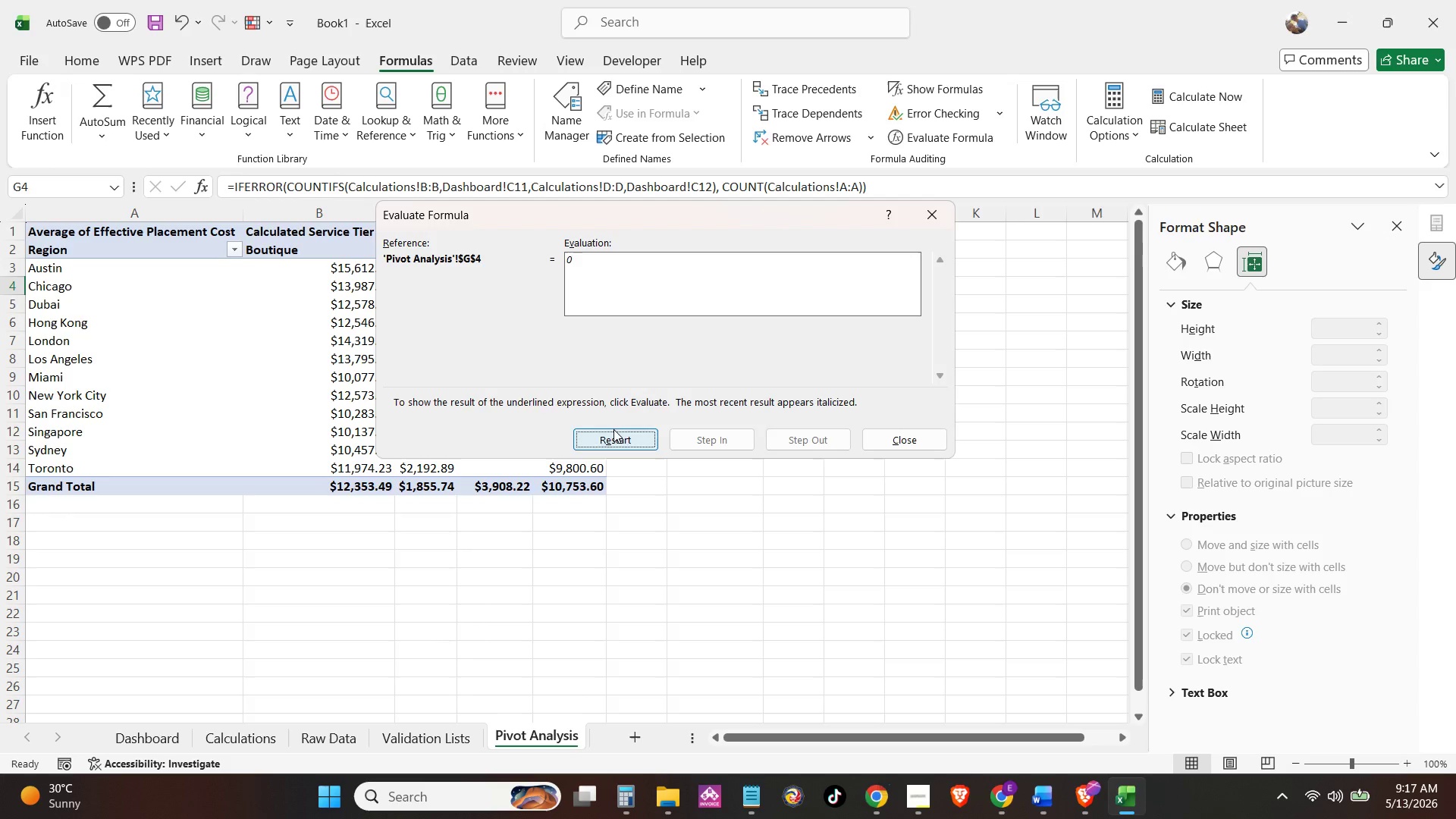 
left_click([613, 429])
 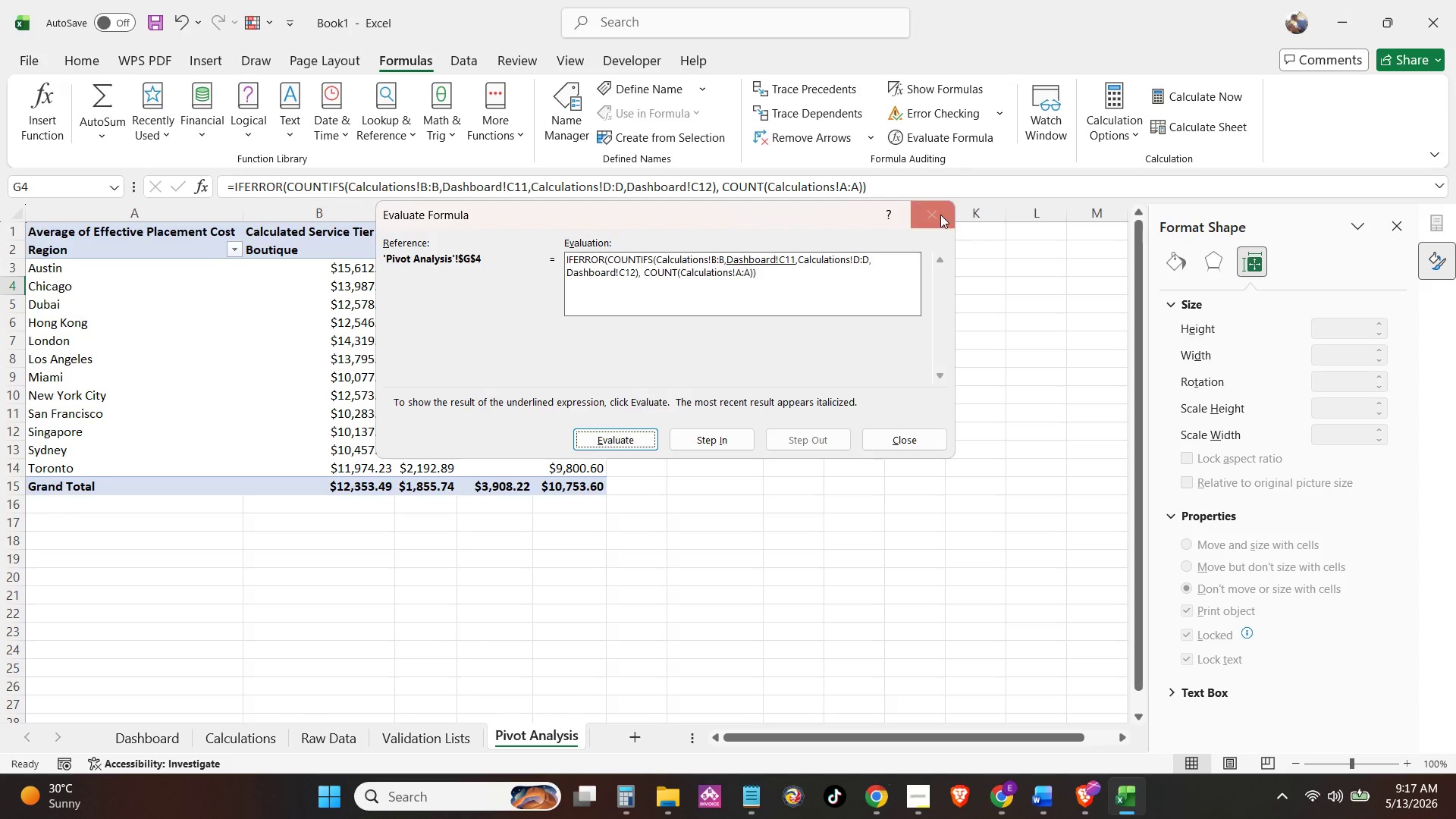 
left_click([930, 207])
 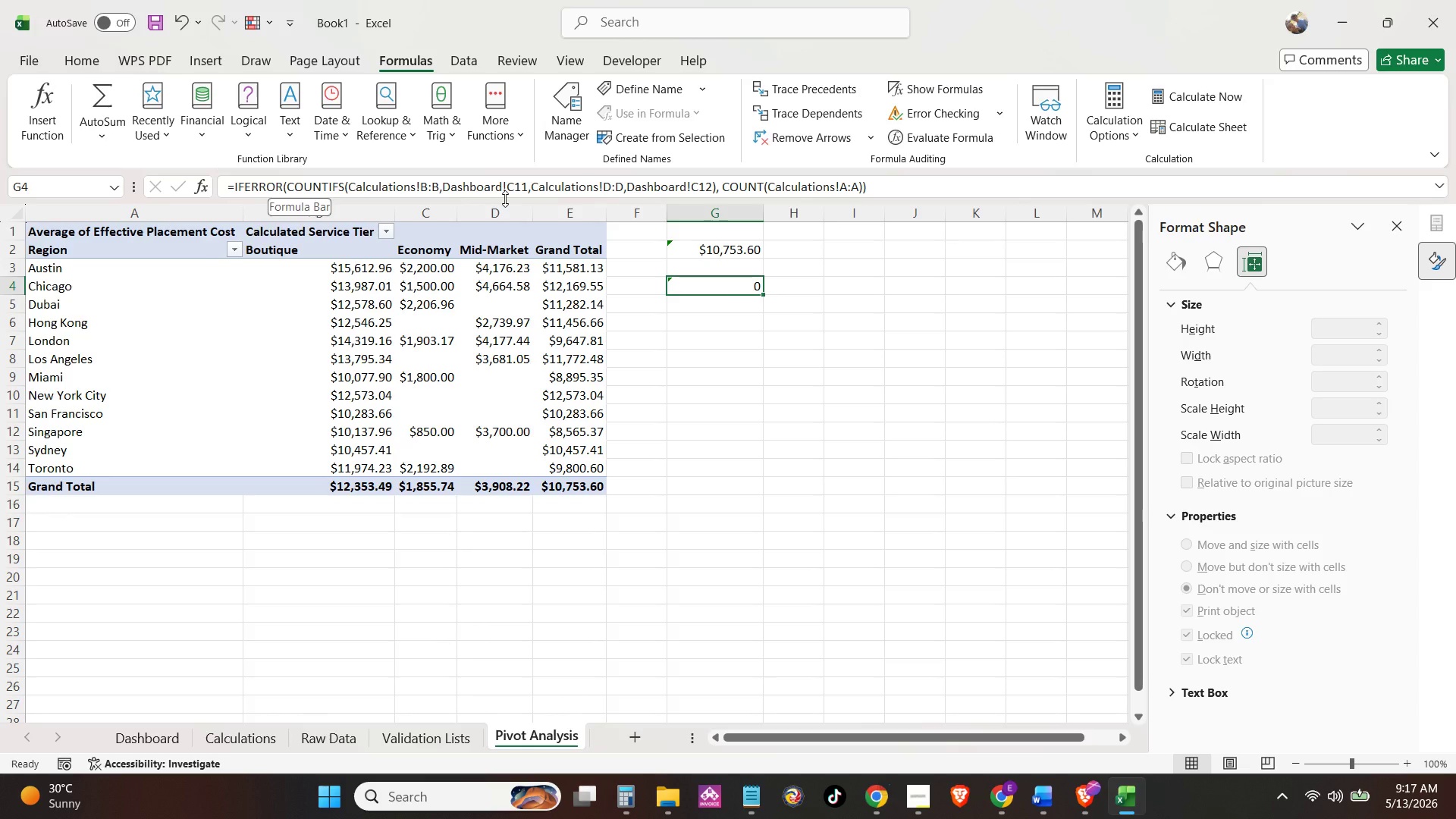 
wait(33.08)
 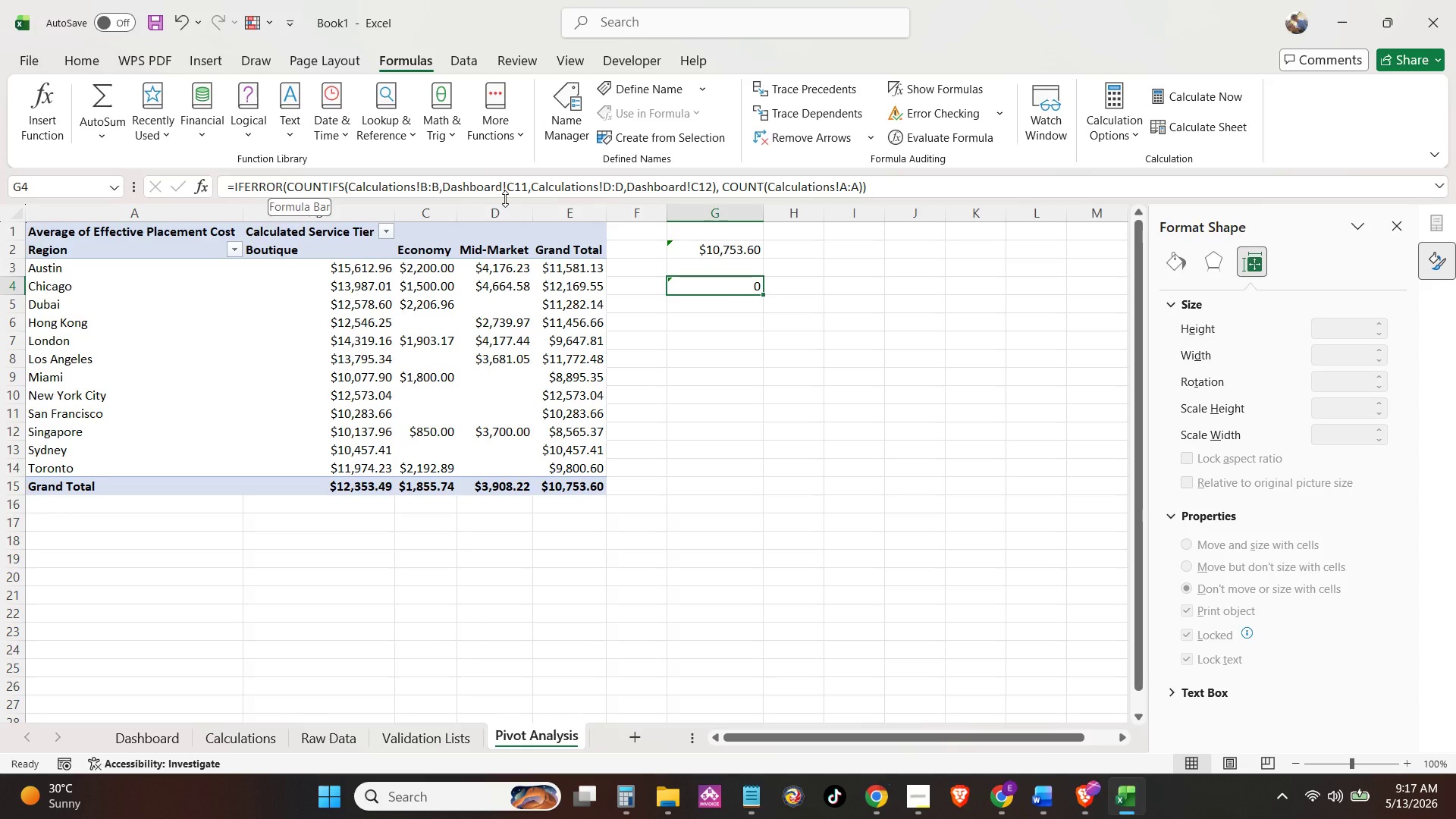 
double_click([723, 250])
 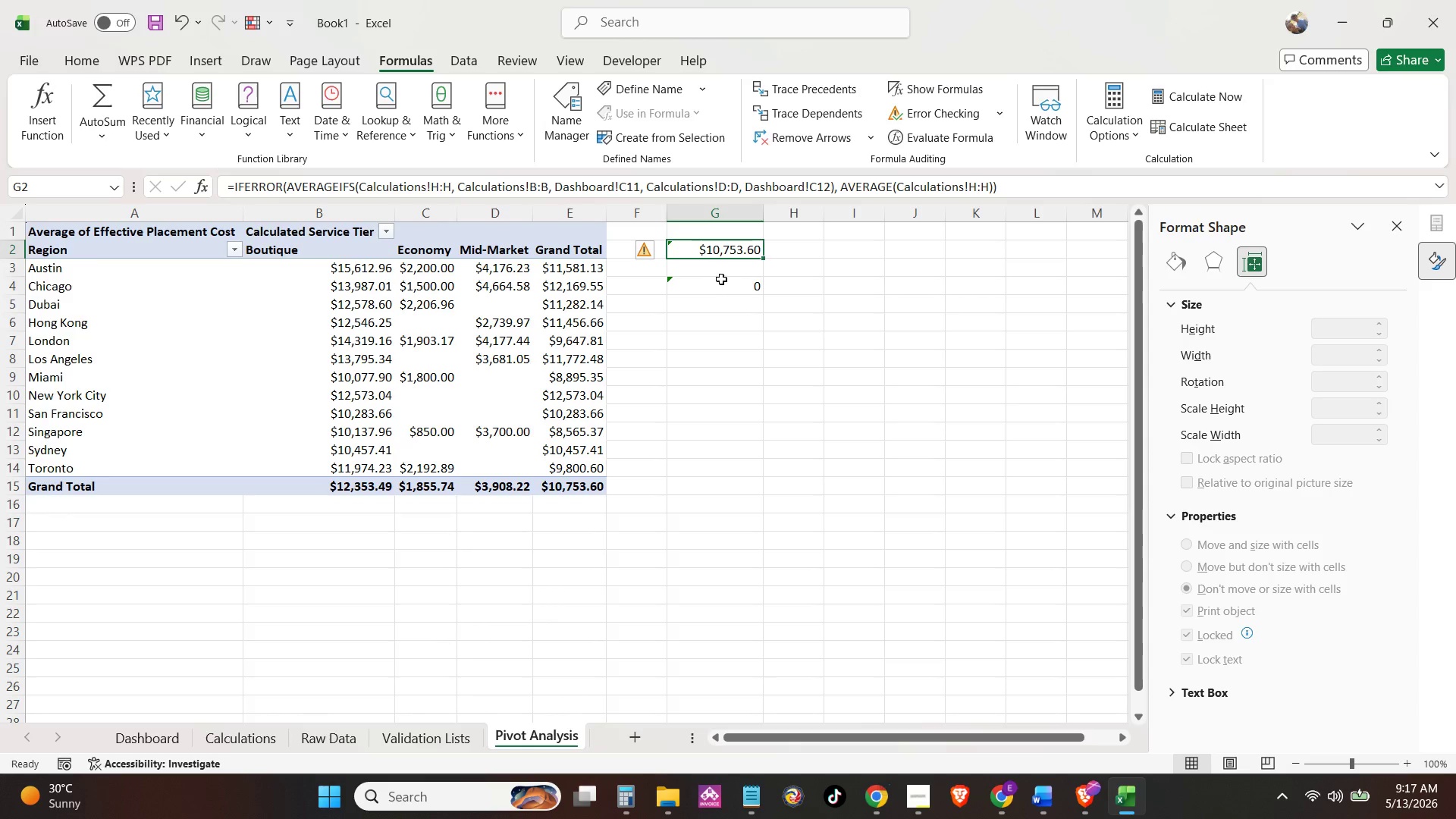 
left_click([732, 272])
 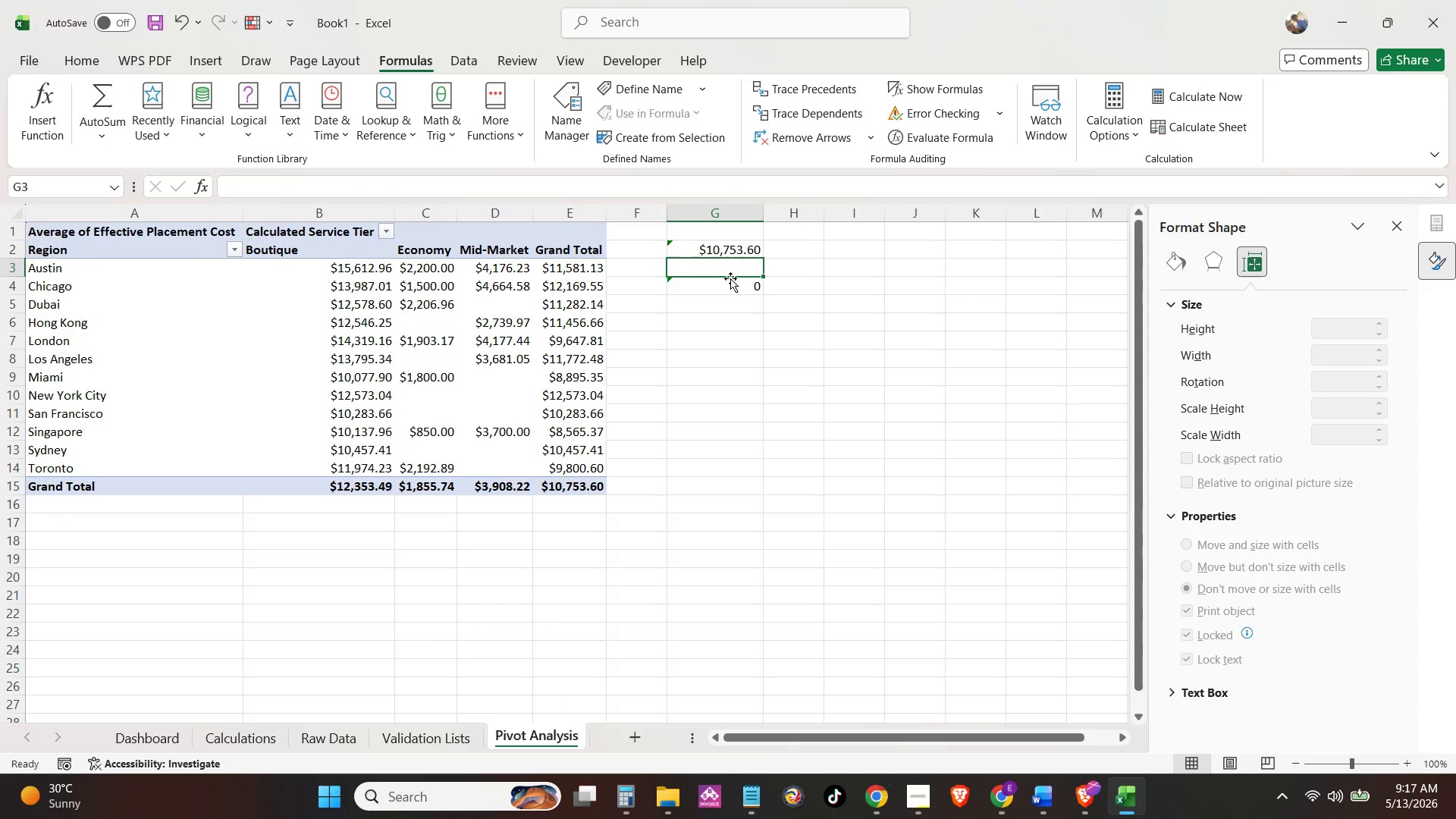 
left_click([732, 290])
 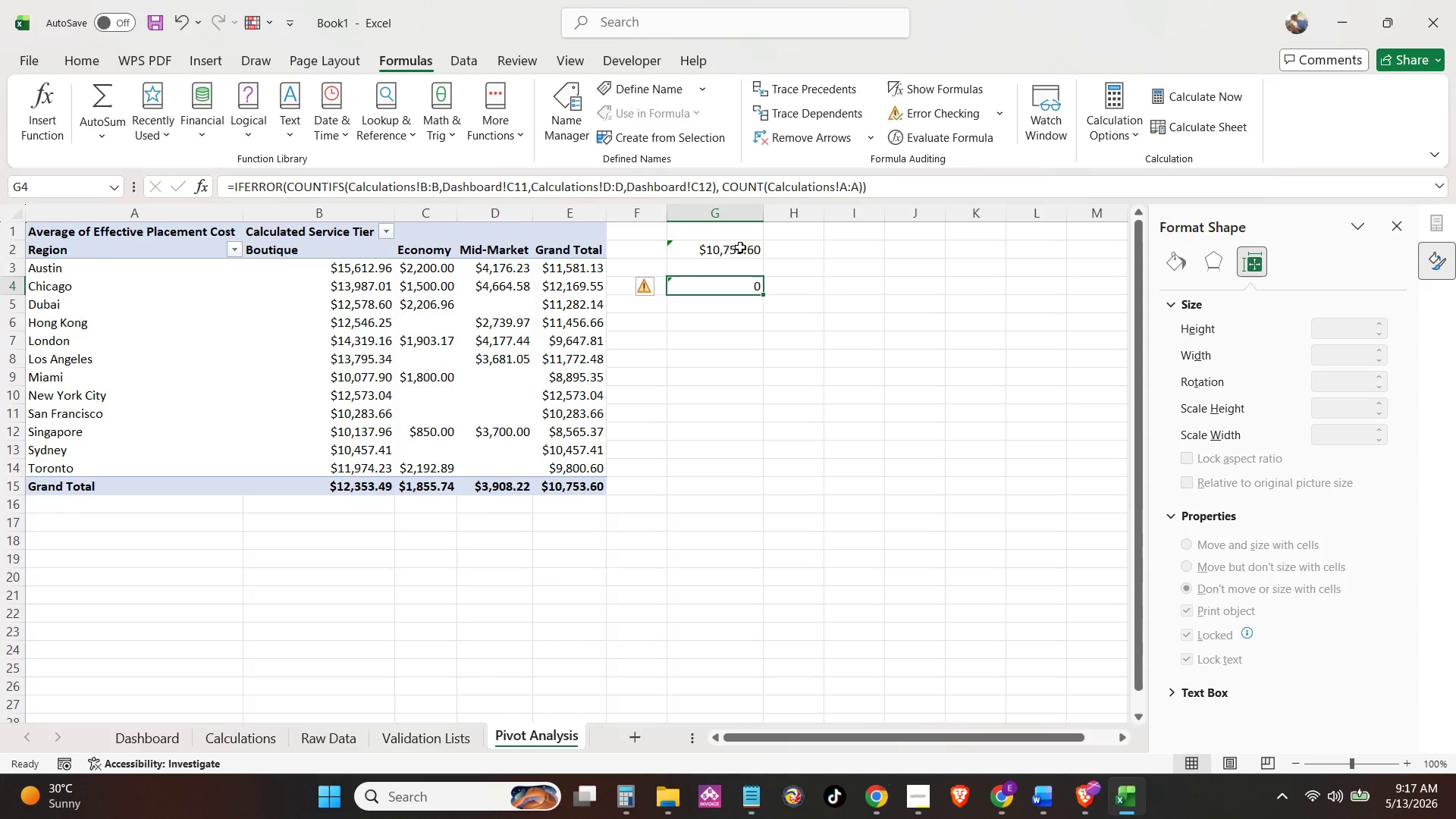 
left_click([740, 247])
 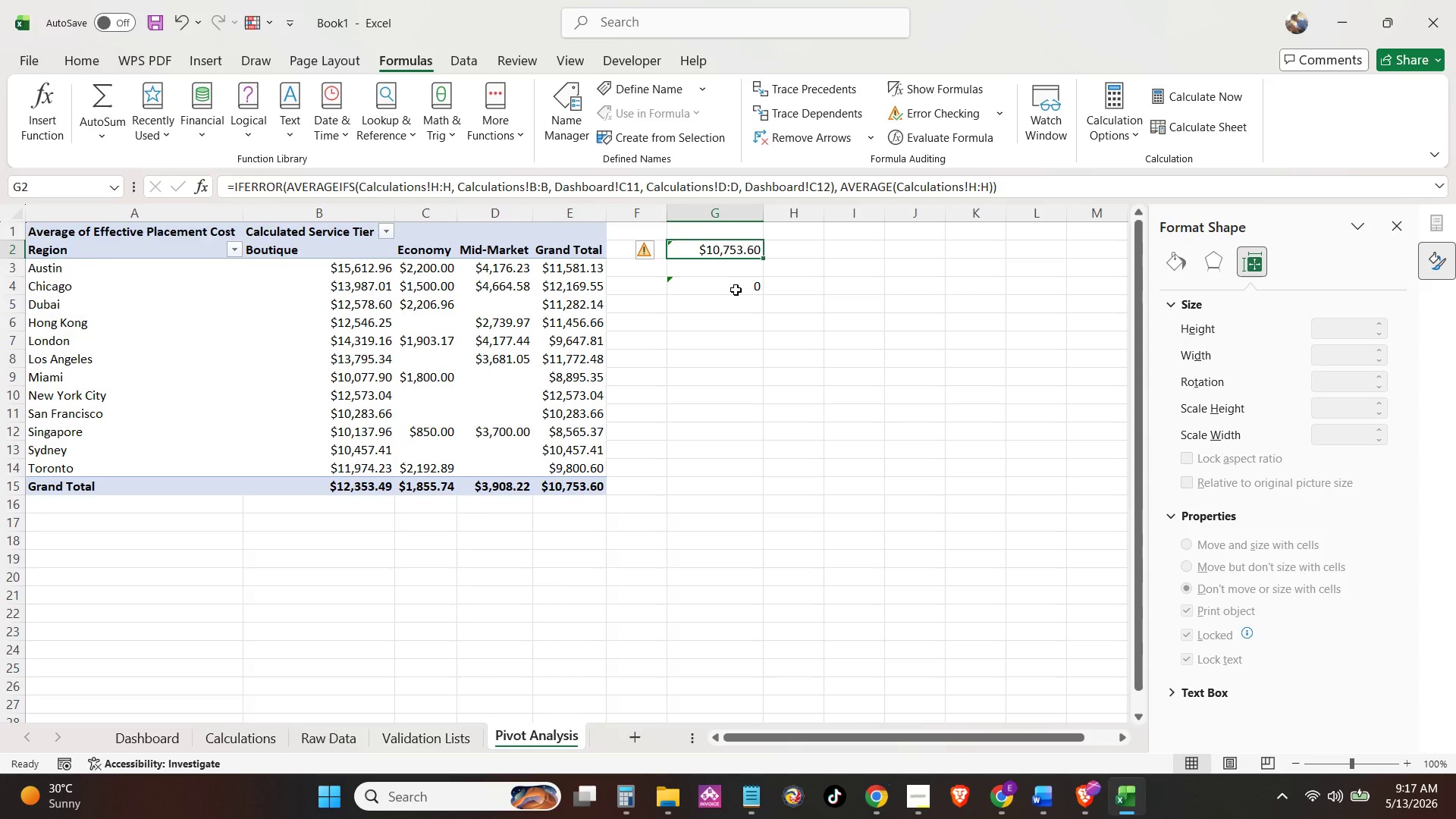 
left_click([735, 289])
 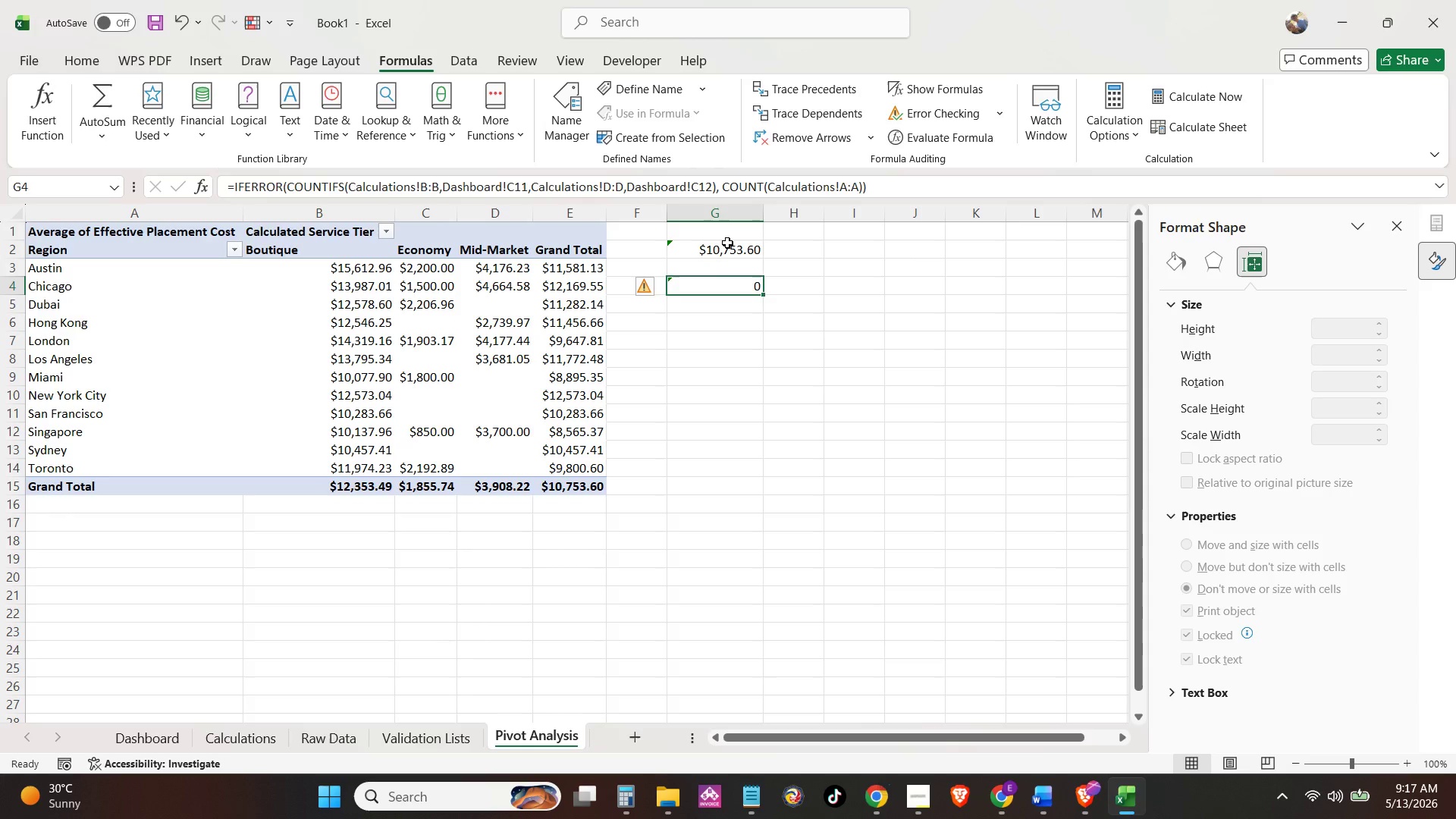 
left_click([727, 242])
 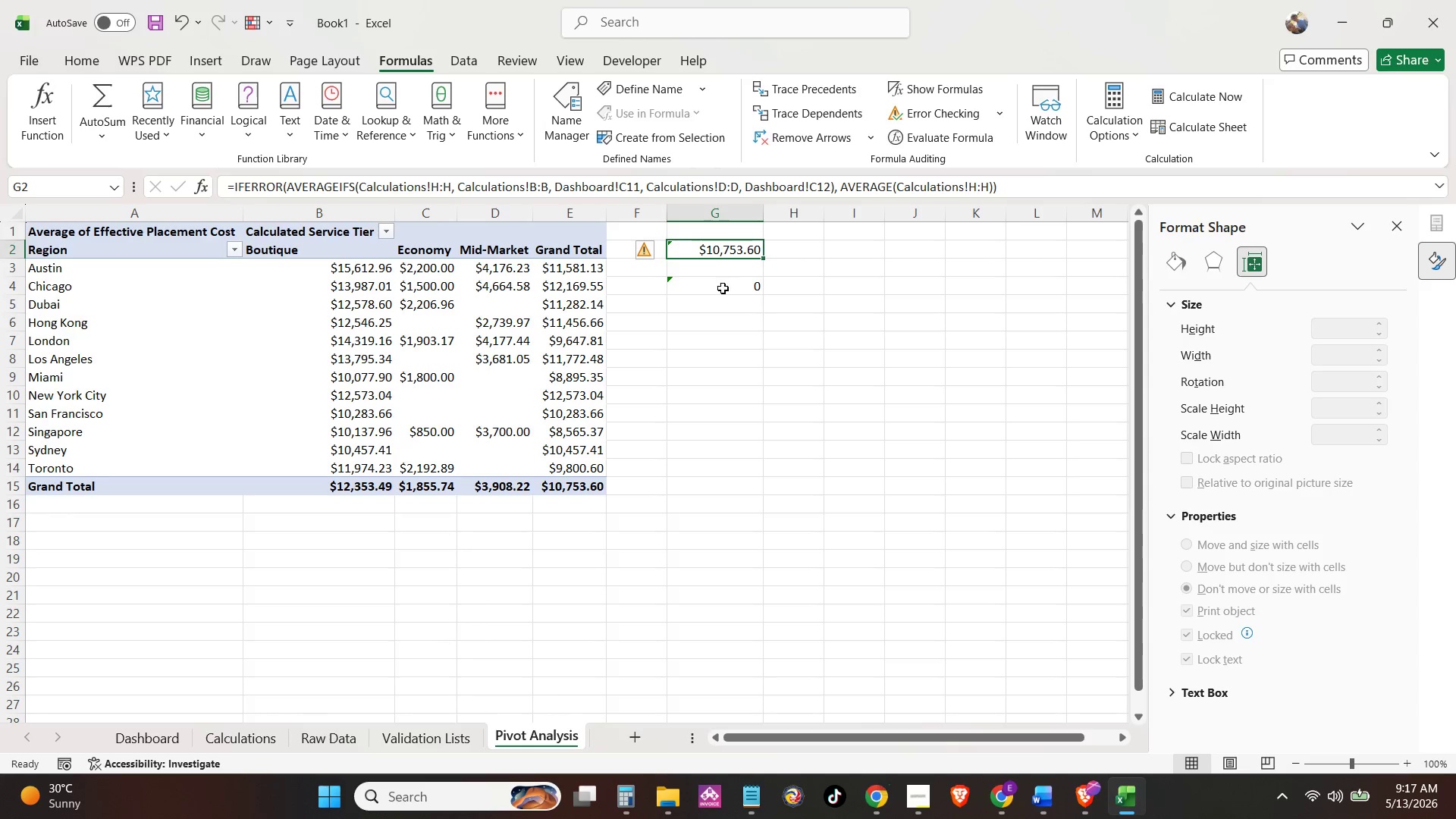 
left_click([723, 293])
 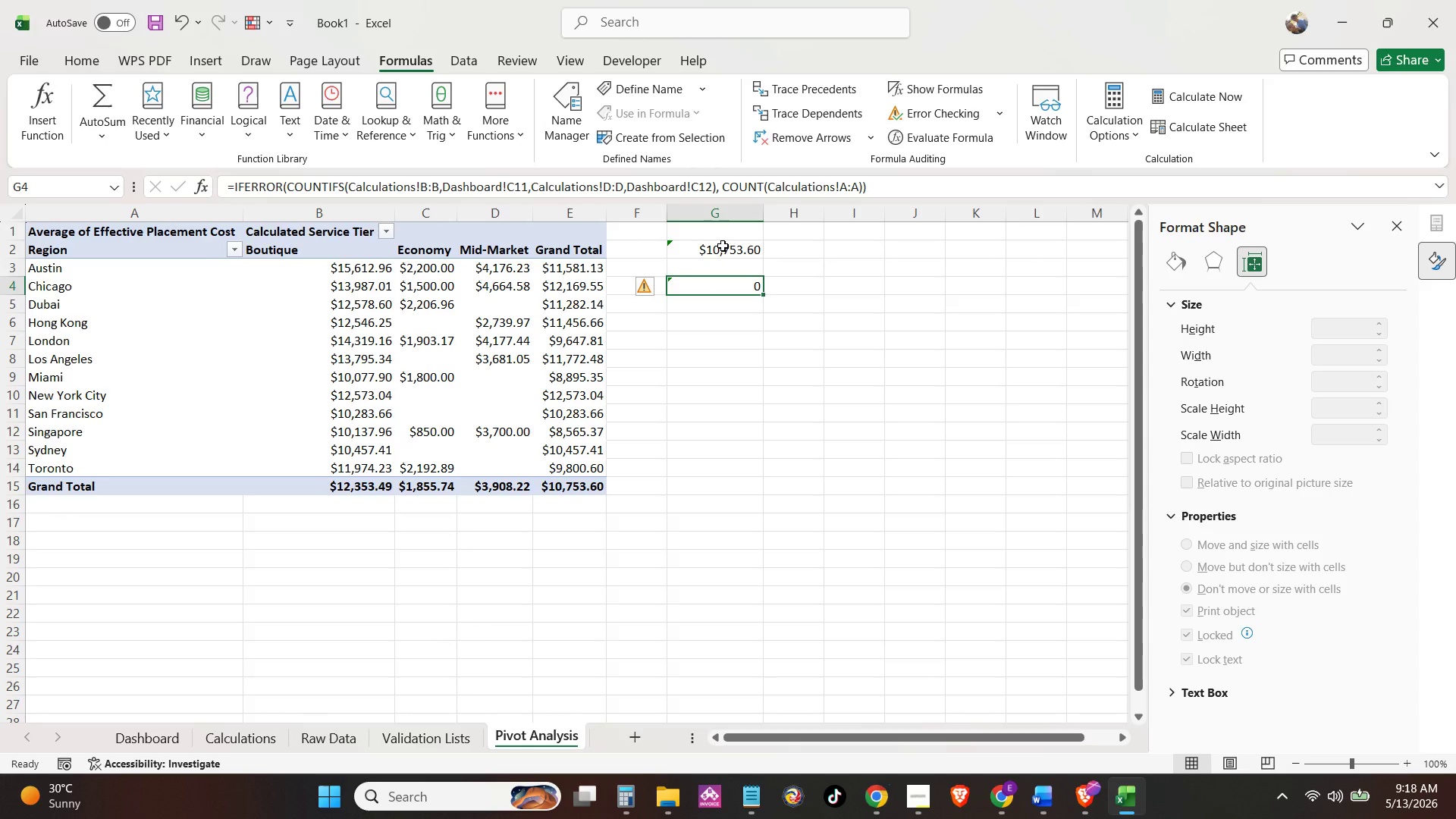 
left_click([723, 248])
 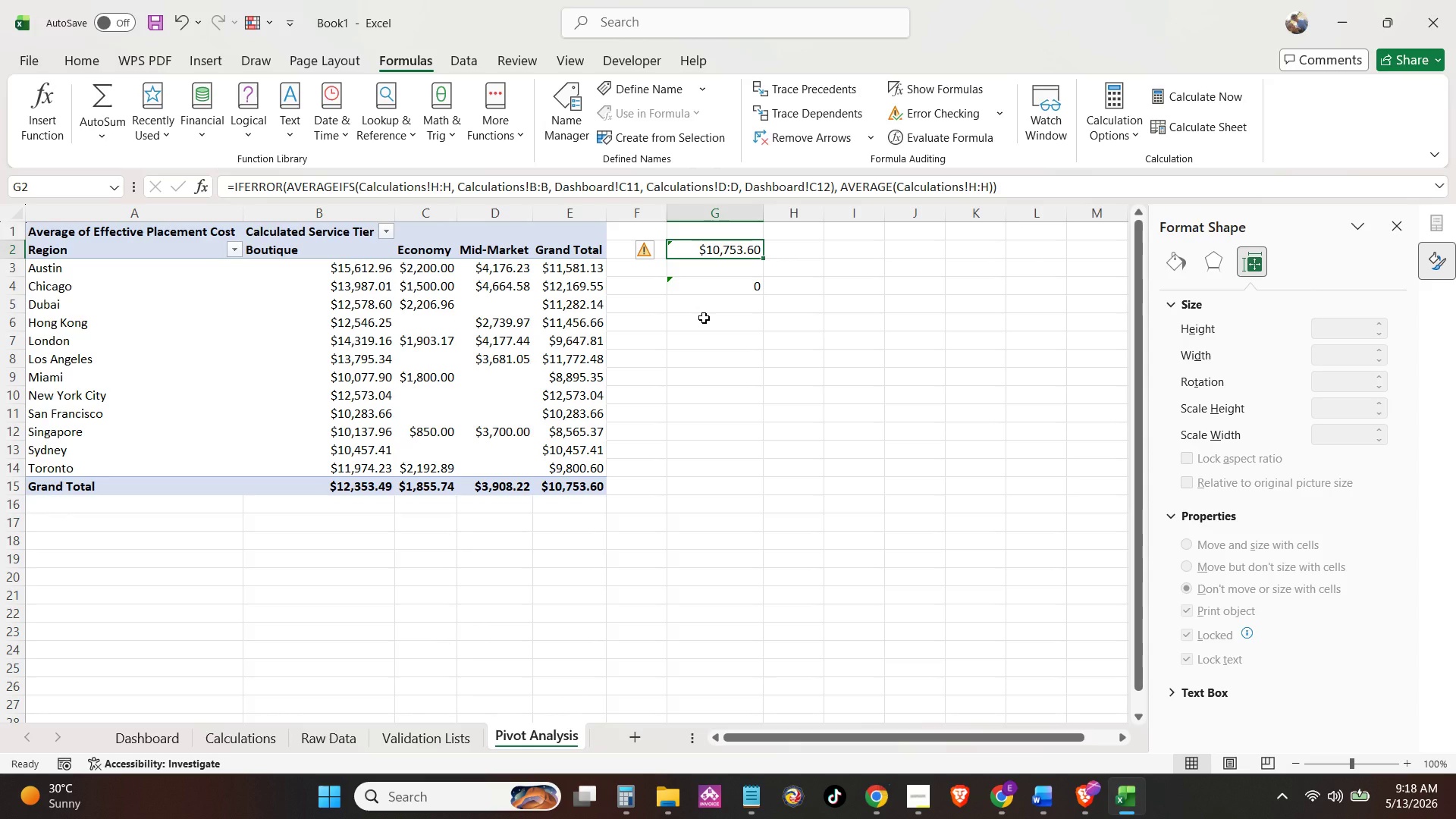 
wait(13.41)
 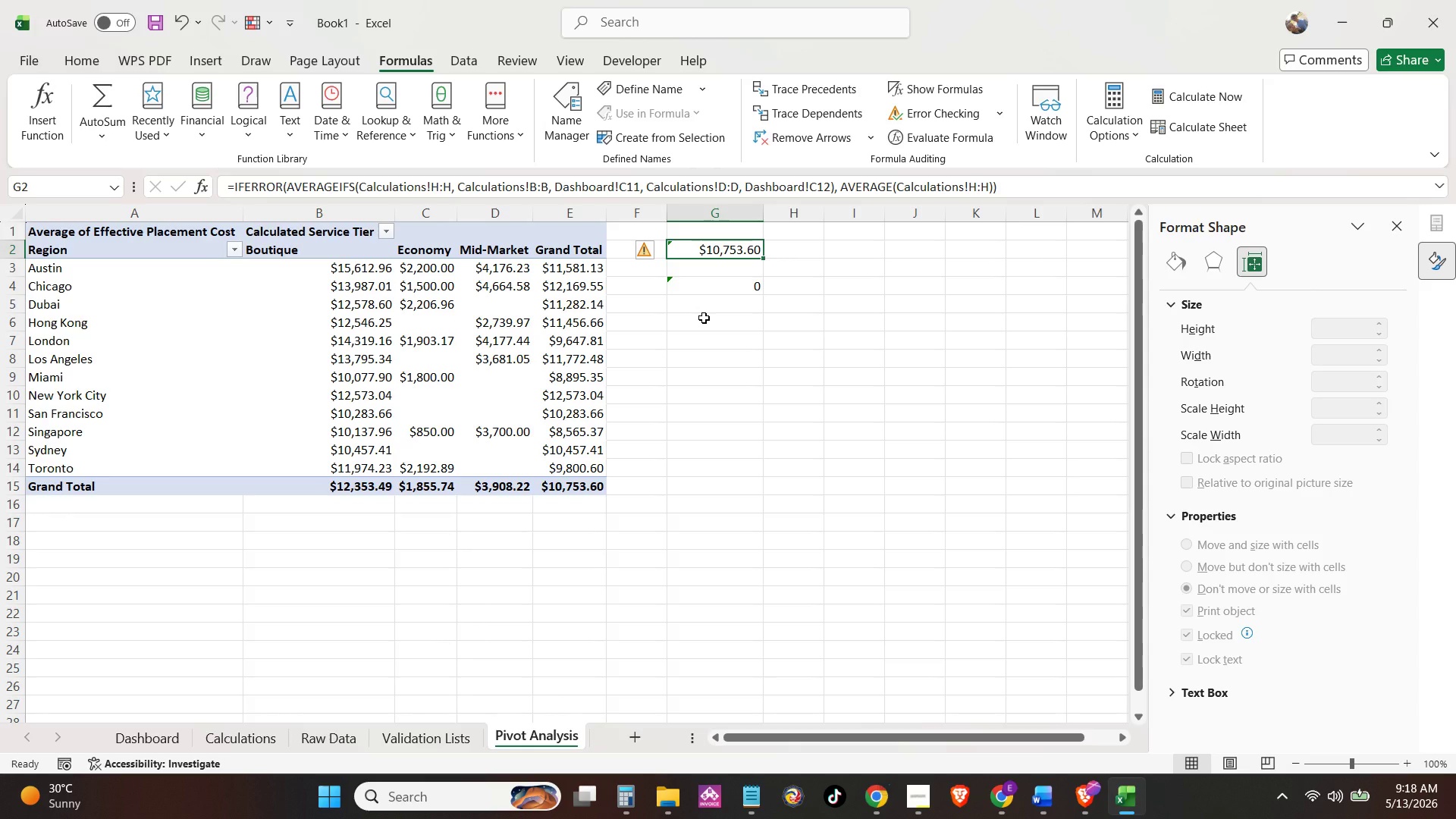 
left_click([721, 293])
 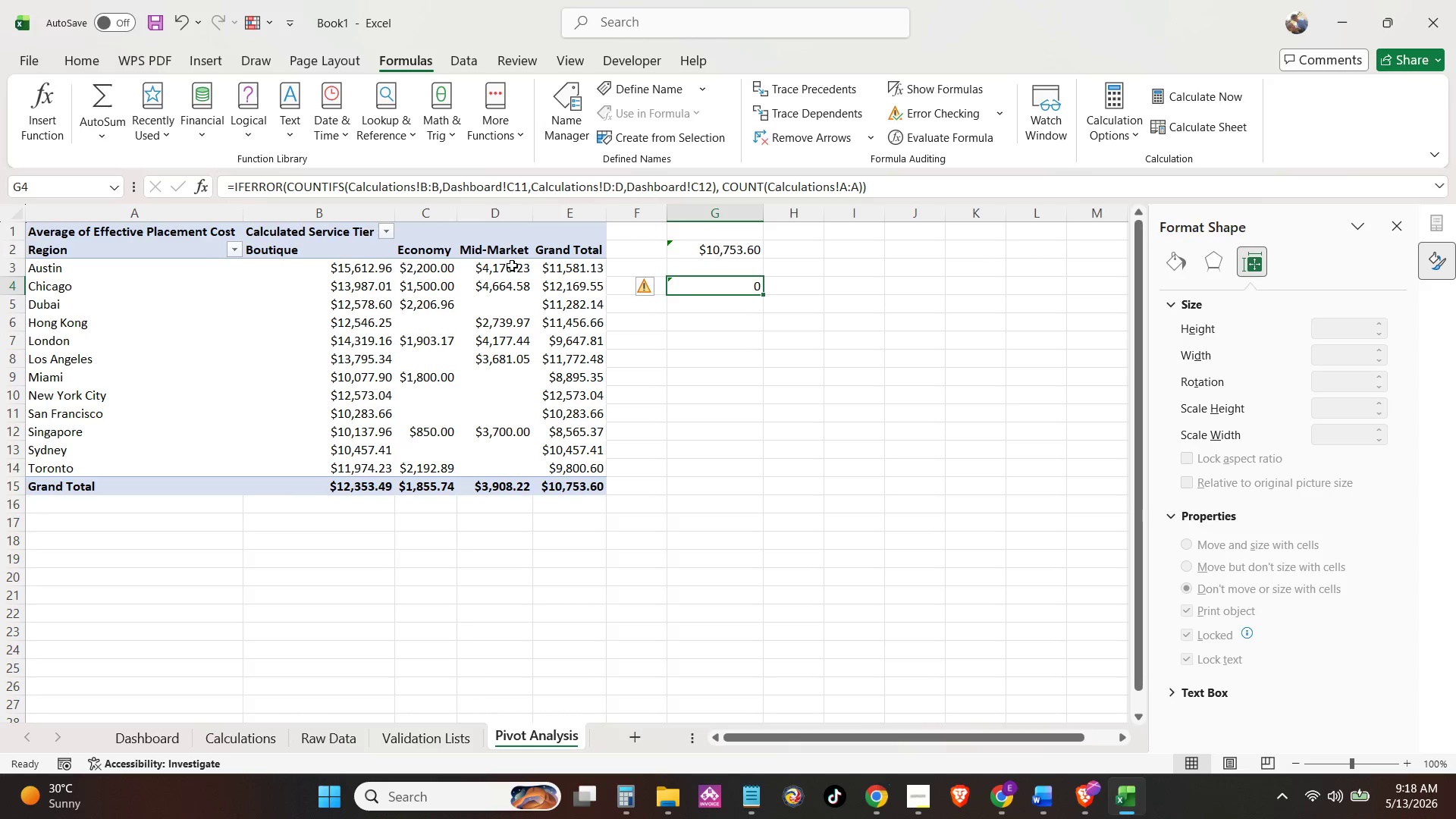 
mouse_move([493, 278])
 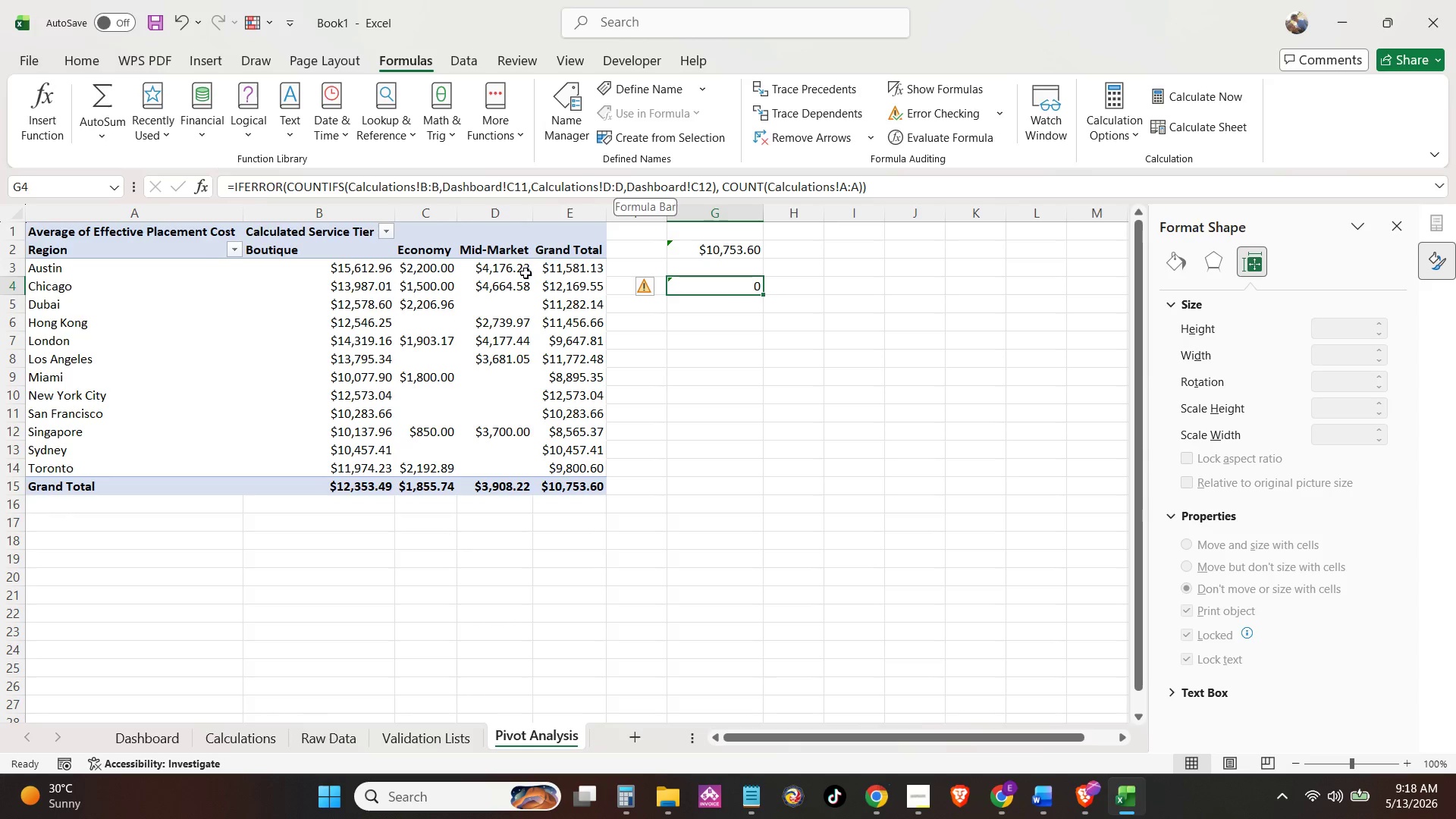 
wait(8.08)
 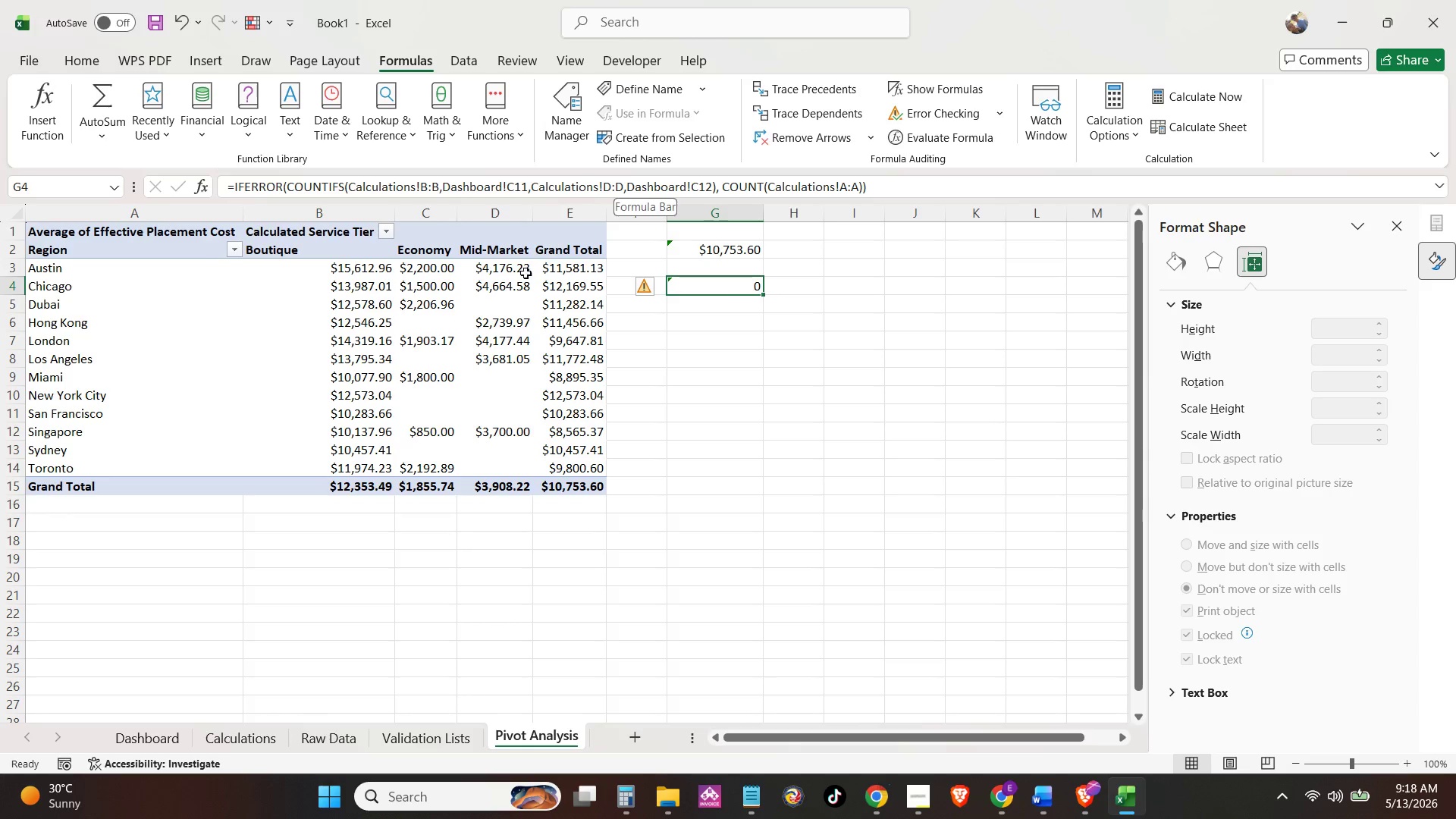 
left_click([206, 727])
 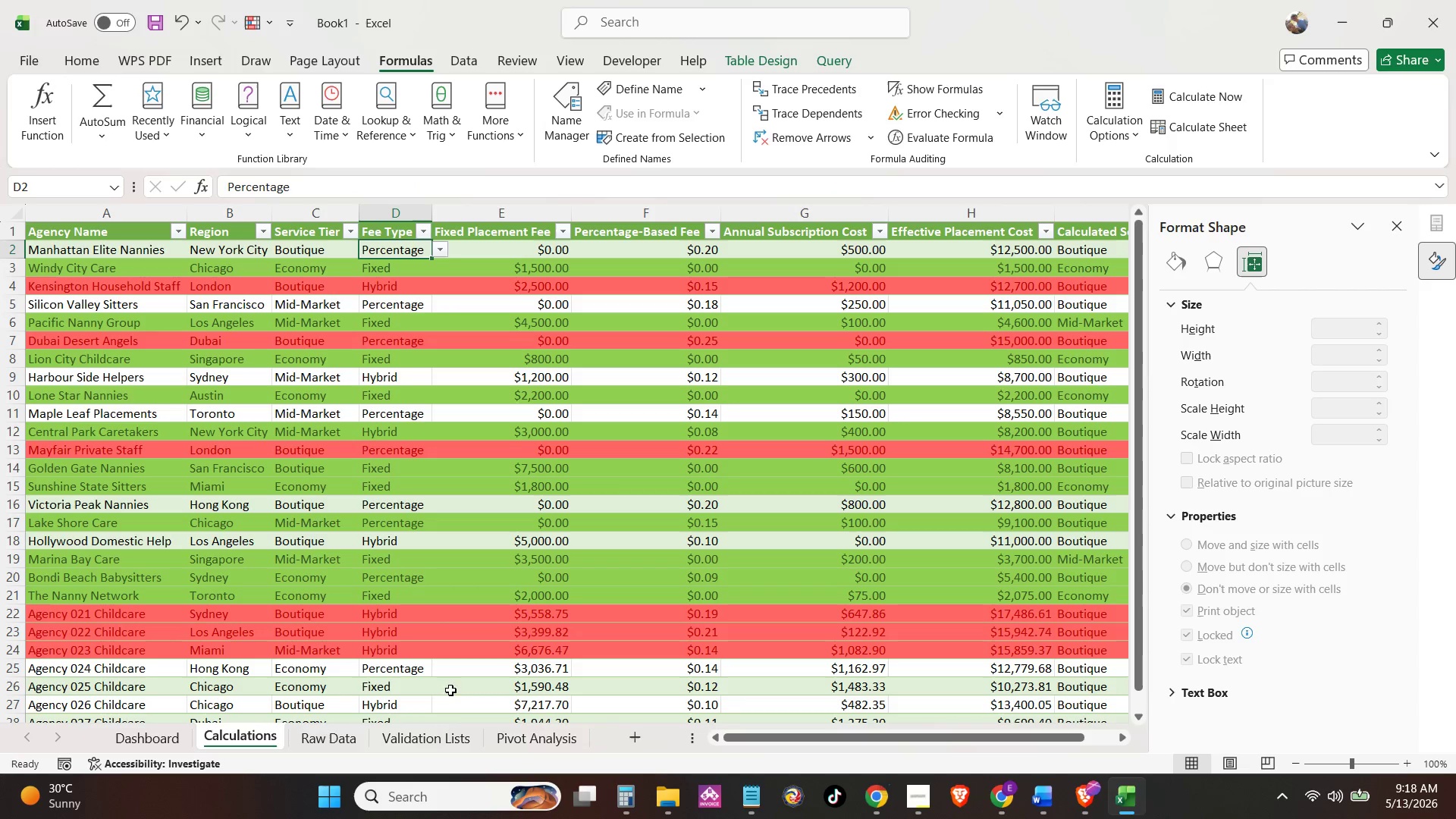 
left_click([545, 735])
 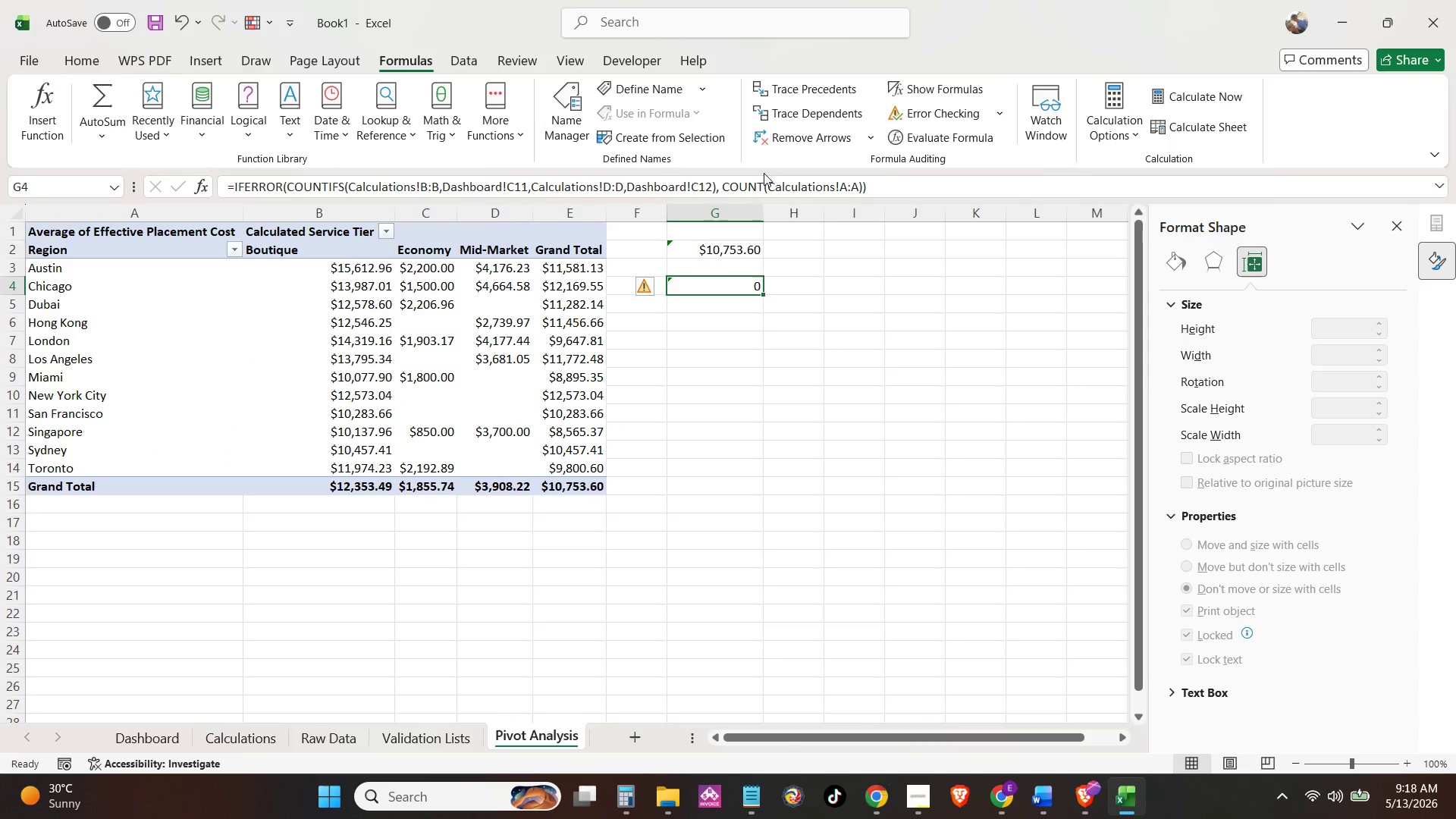 
double_click([757, 186])
 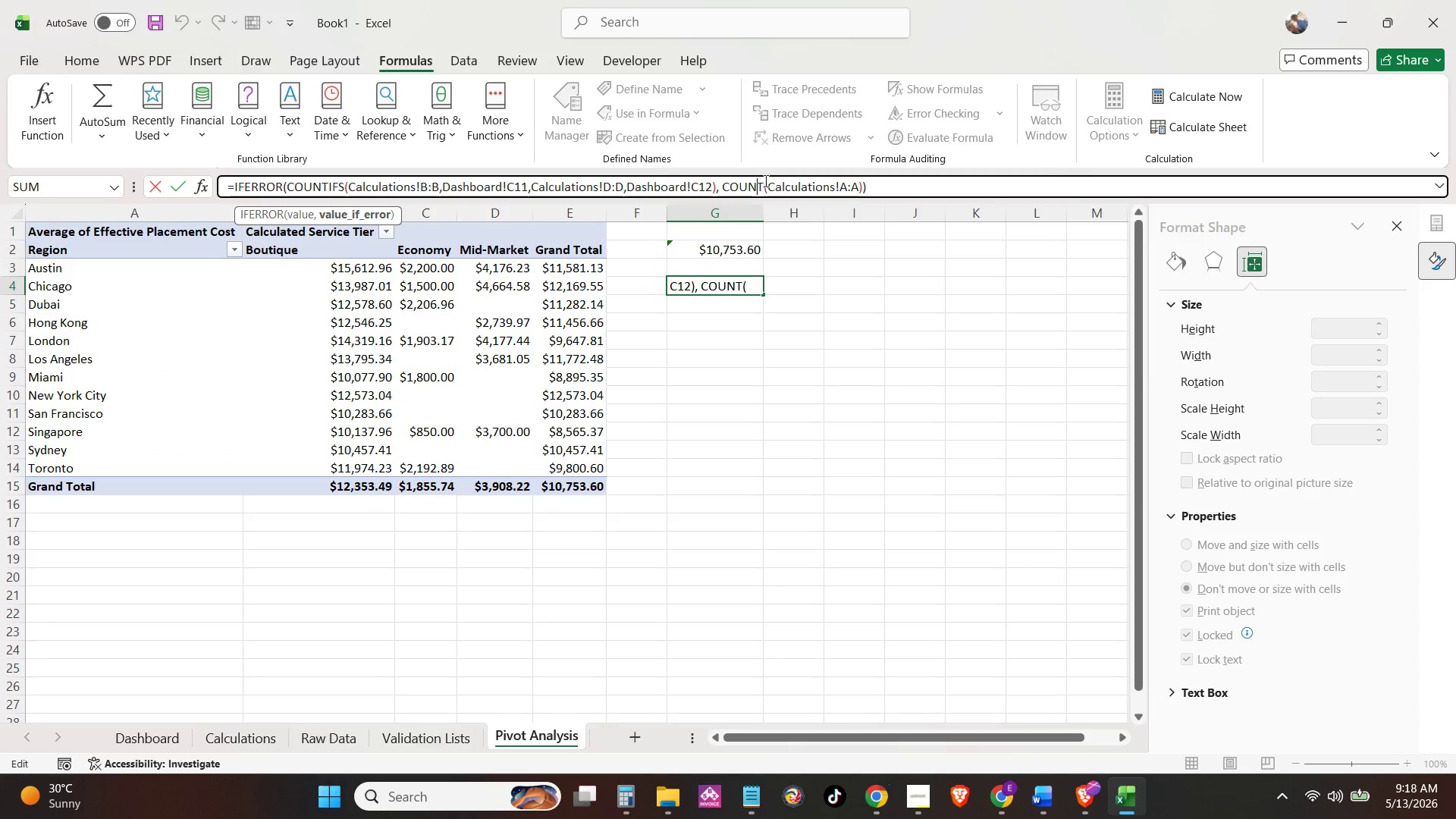 
left_click([764, 180])
 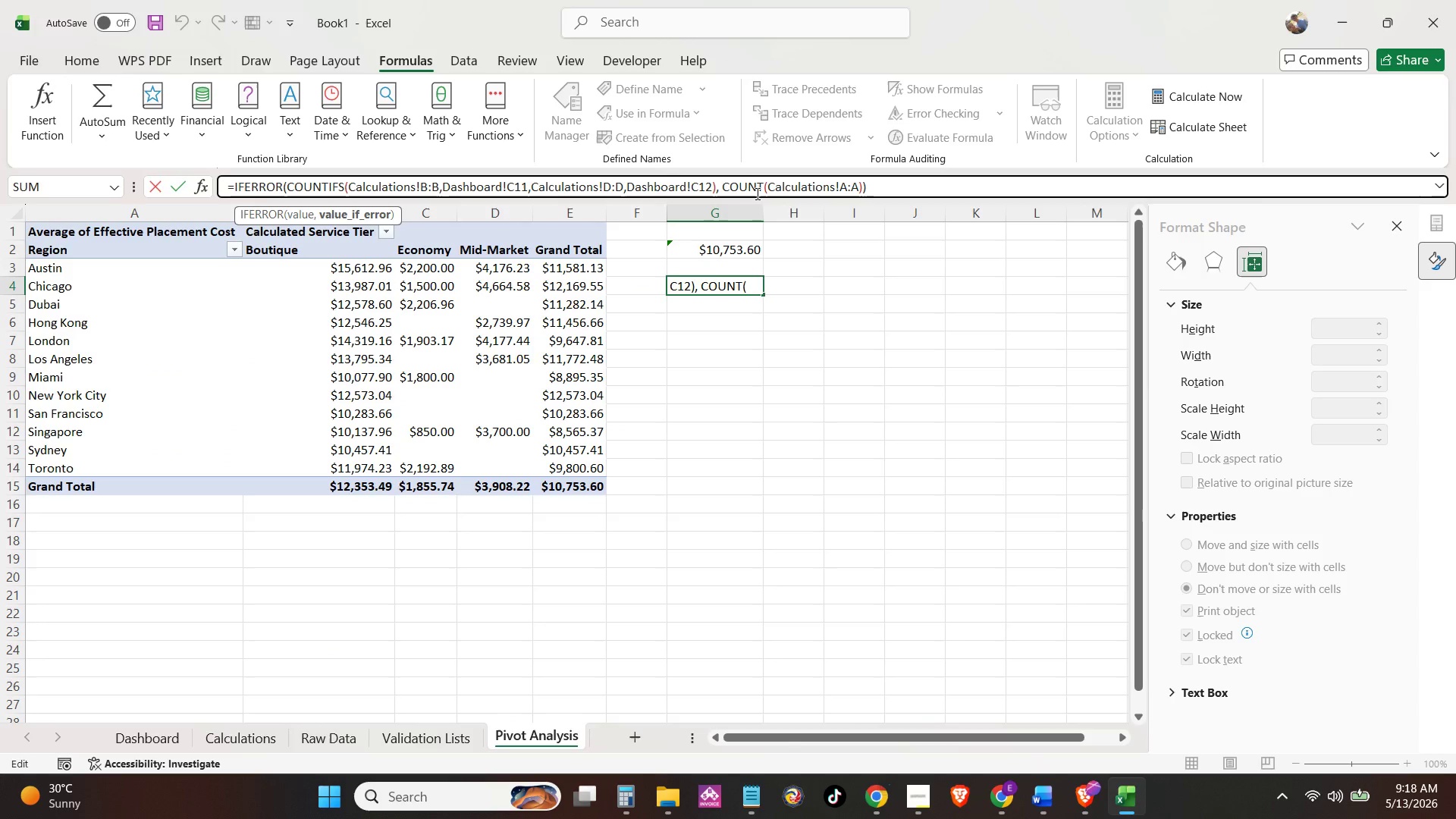 
key(Backspace)
 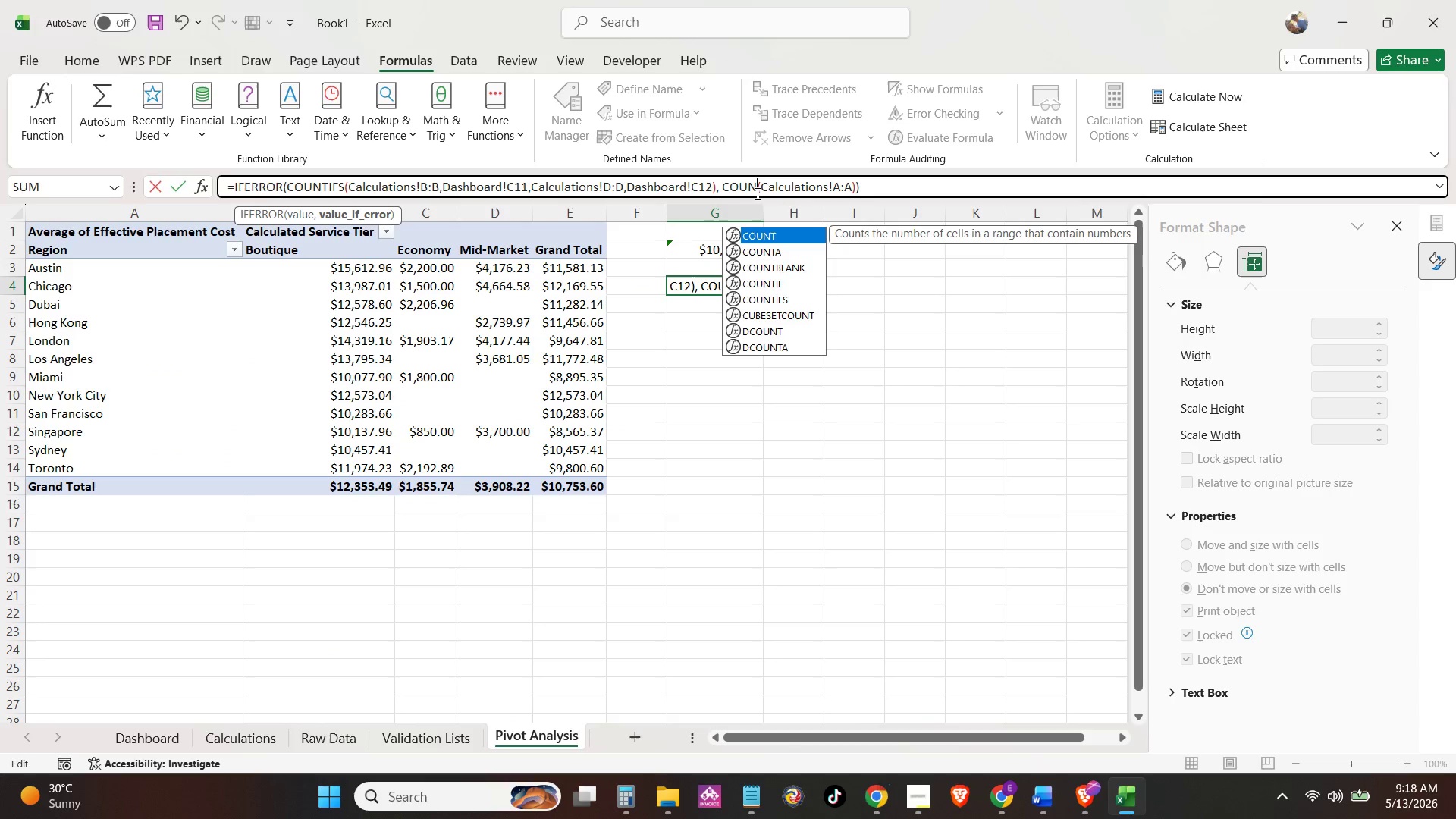 
hold_key(key=ShiftLeft, duration=0.66)
 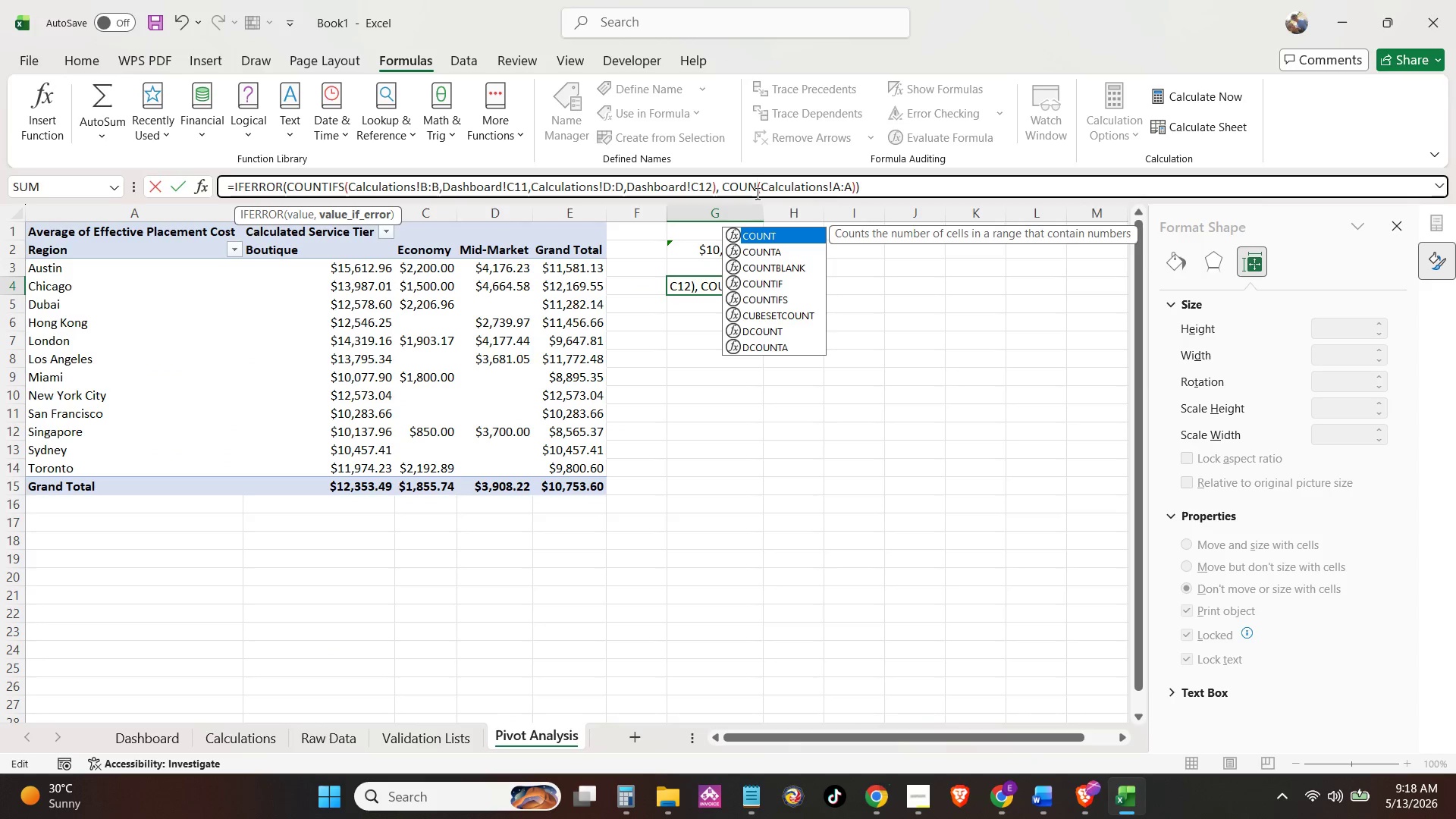 
key(ArrowDown)
 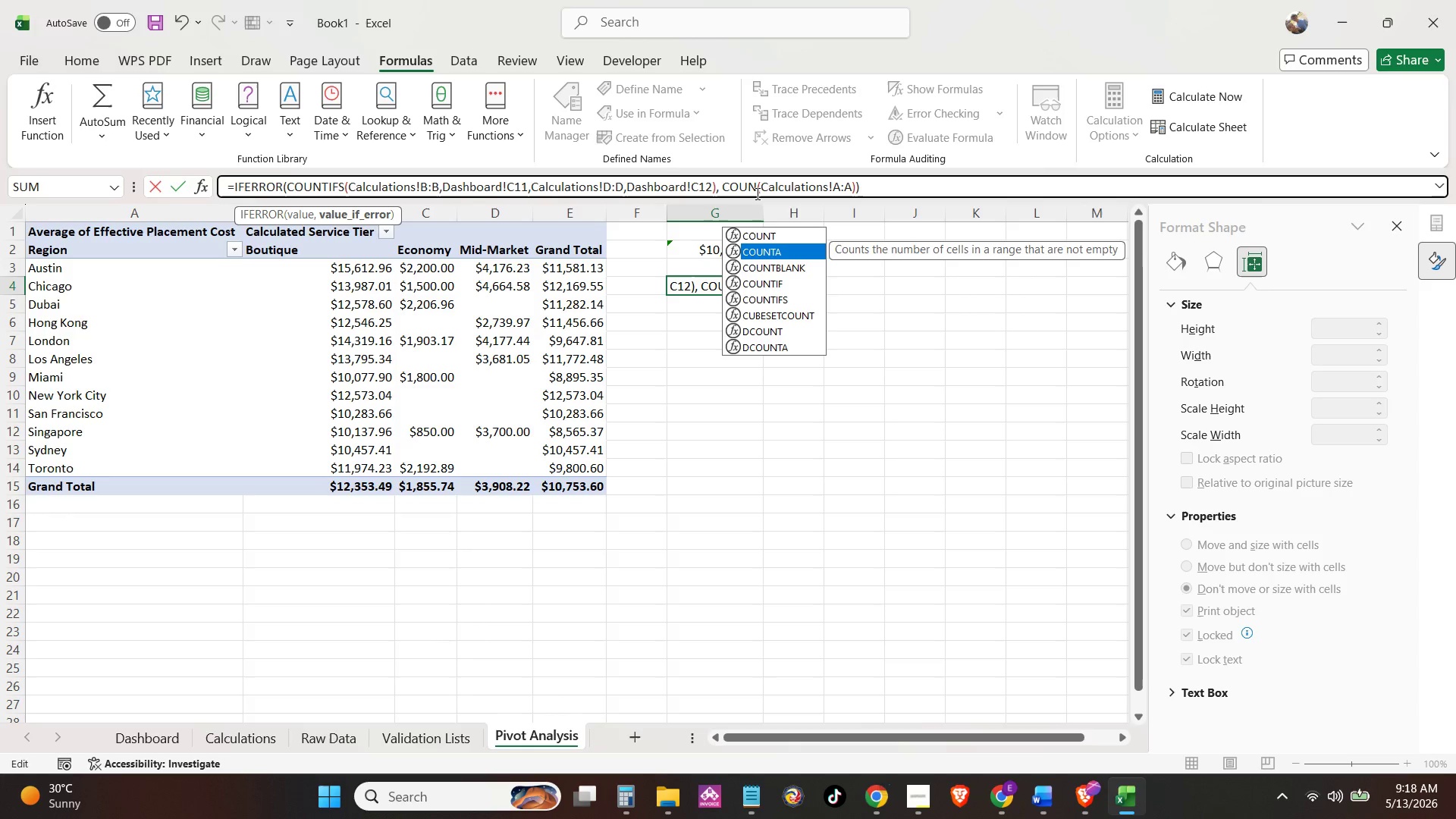 
key(ArrowDown)
 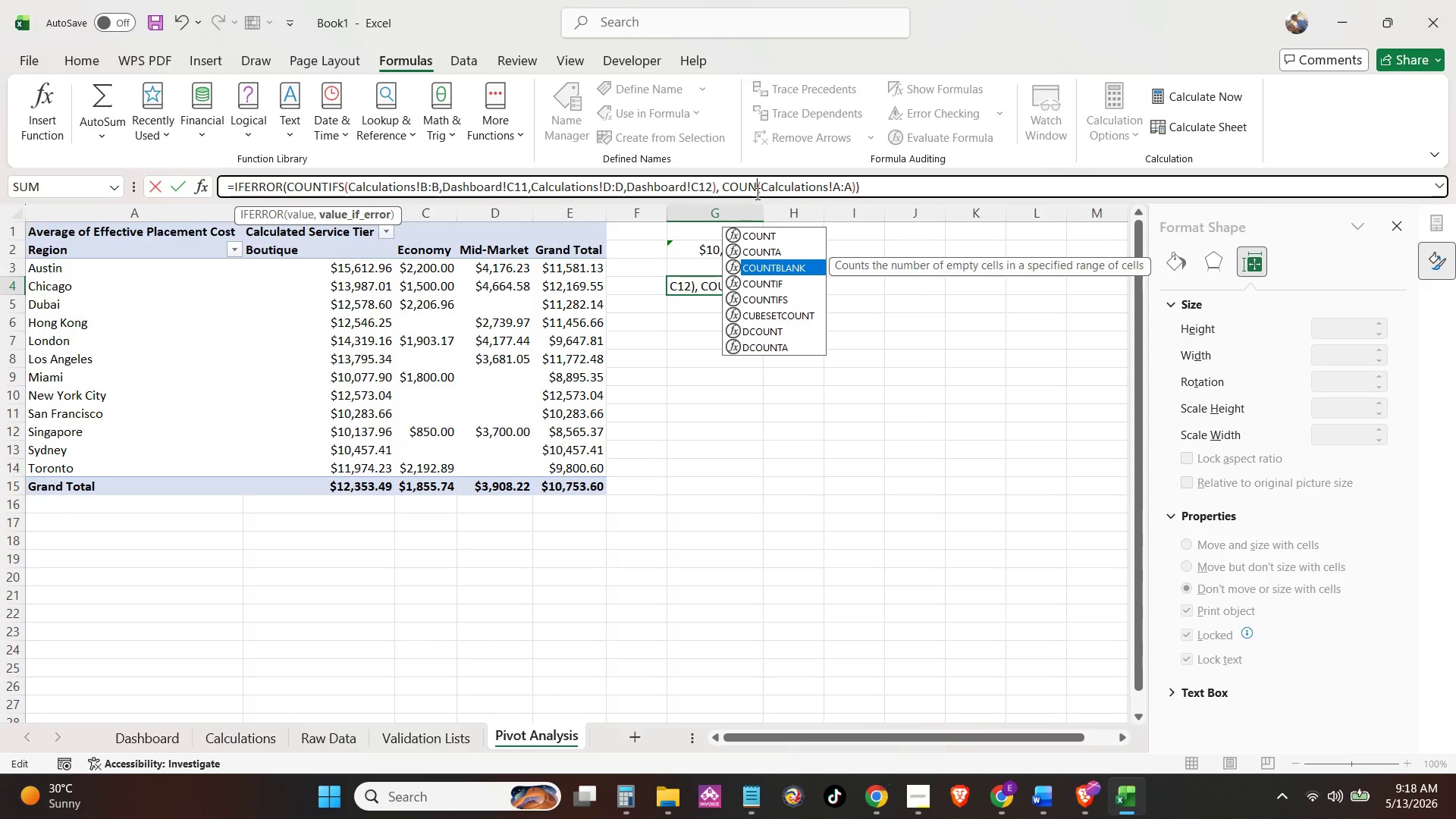 
key(ArrowDown)
 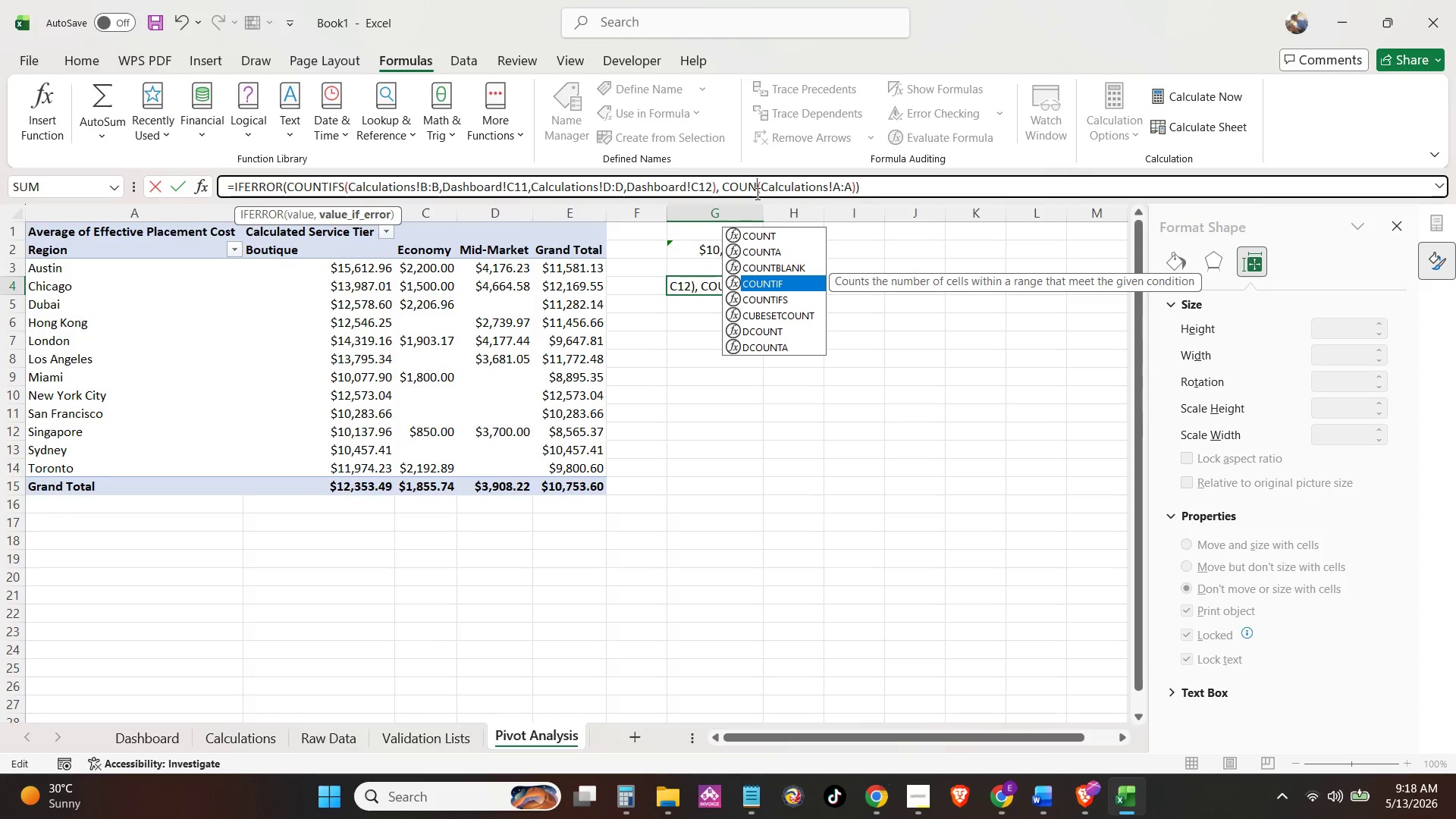 
key(ArrowDown)
 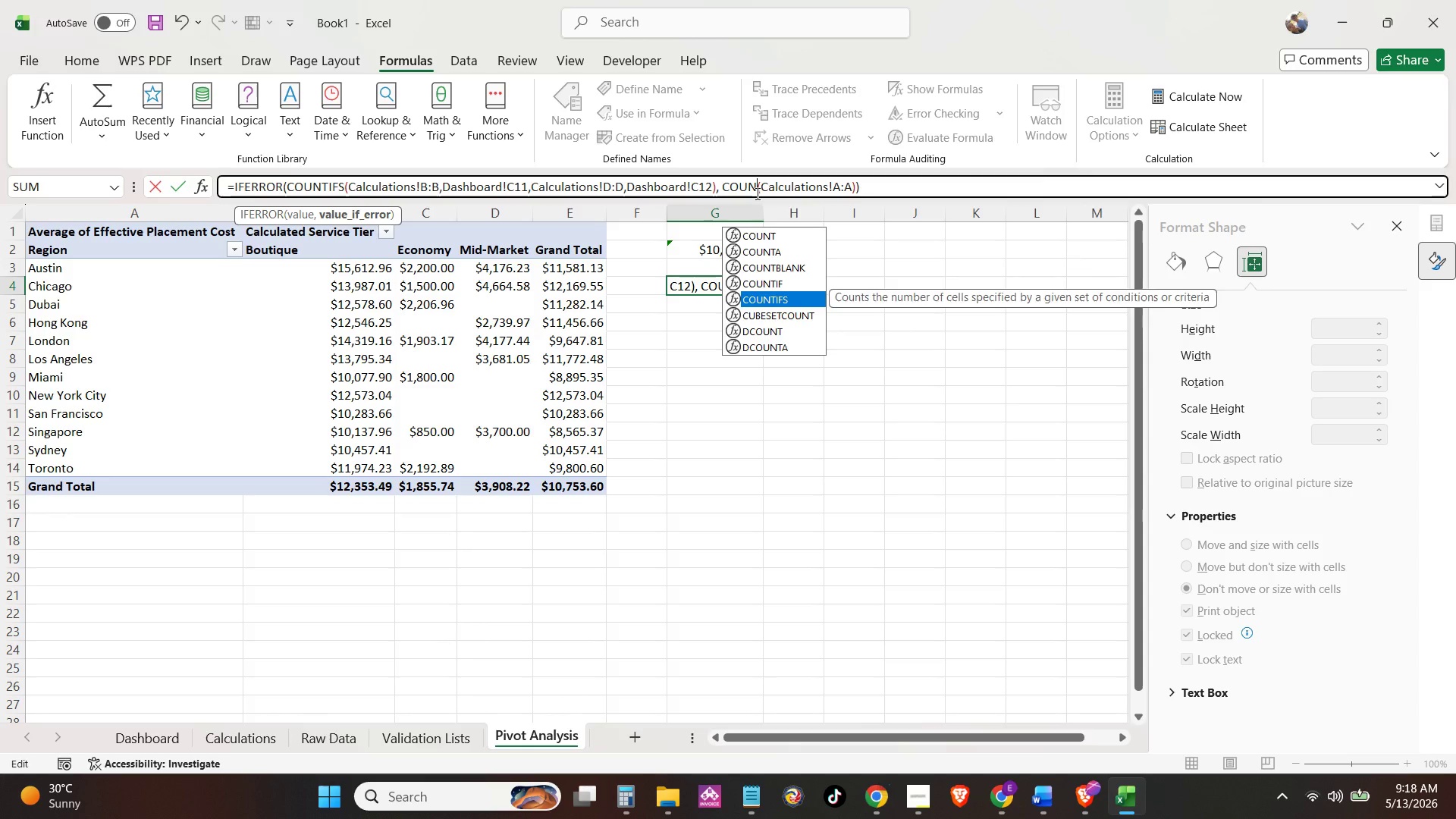 
key(ArrowDown)
 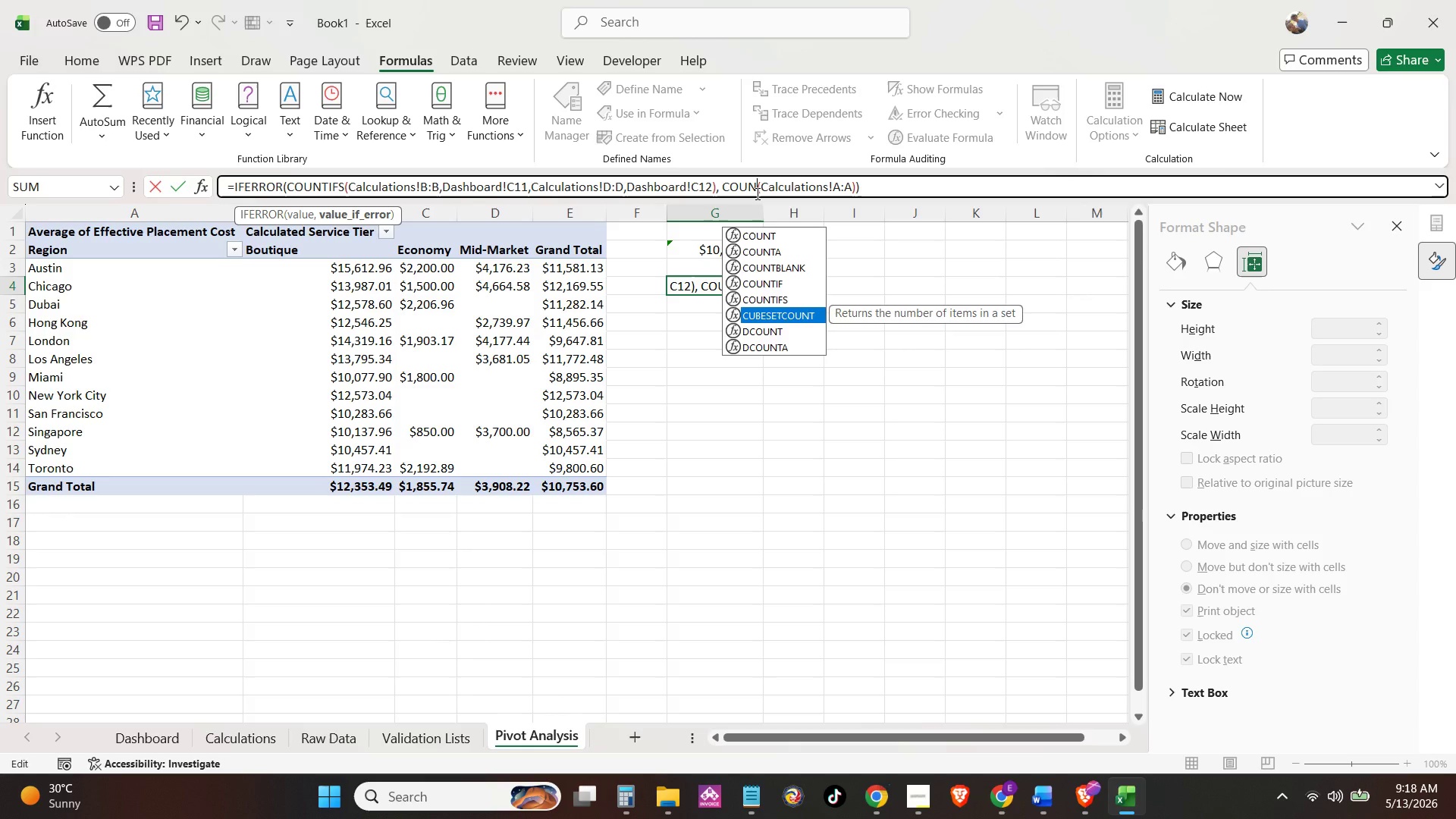 
key(ArrowDown)
 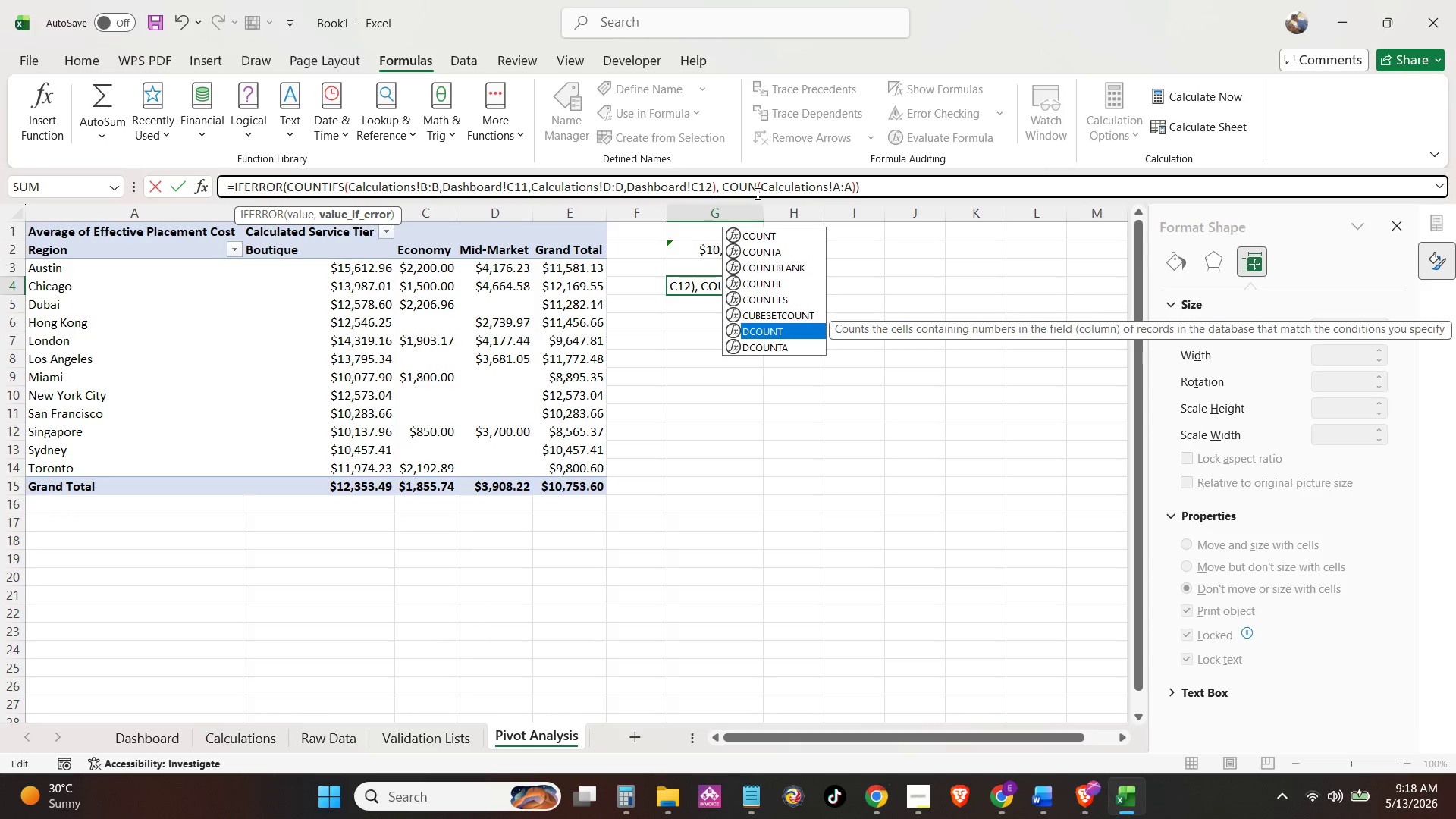 
key(ArrowDown)
 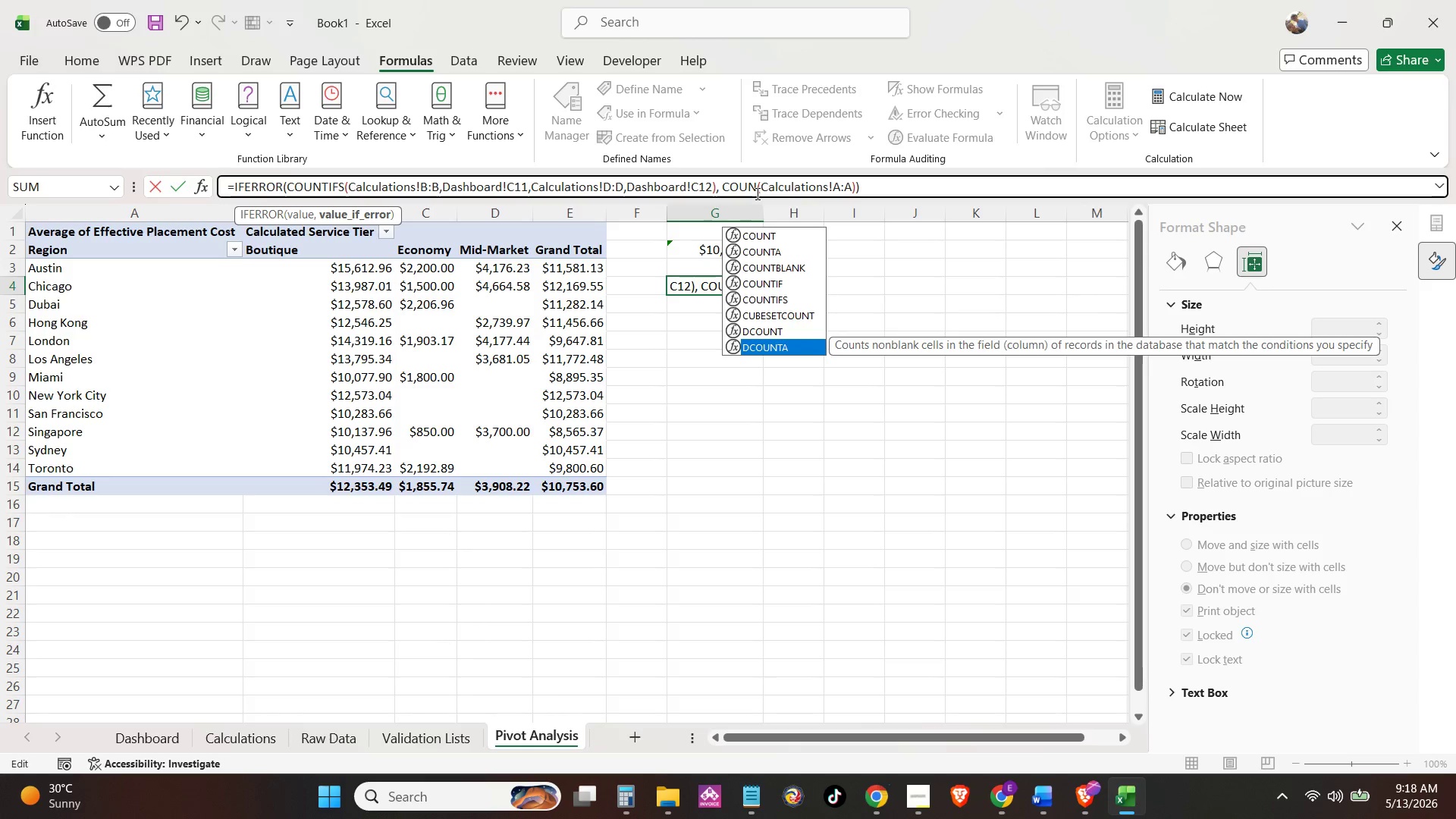 
key(ArrowUp)
 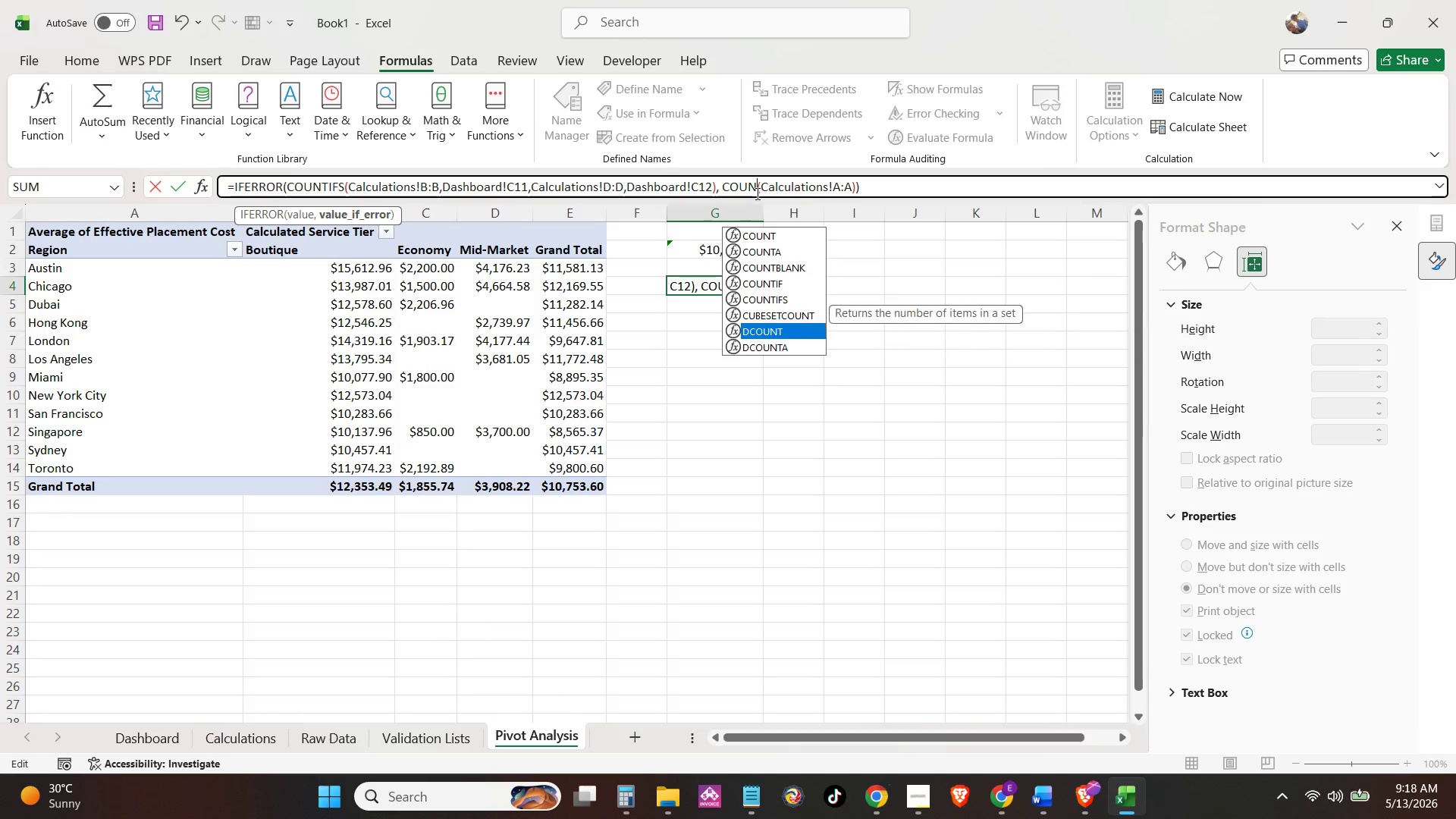 
key(ArrowUp)
 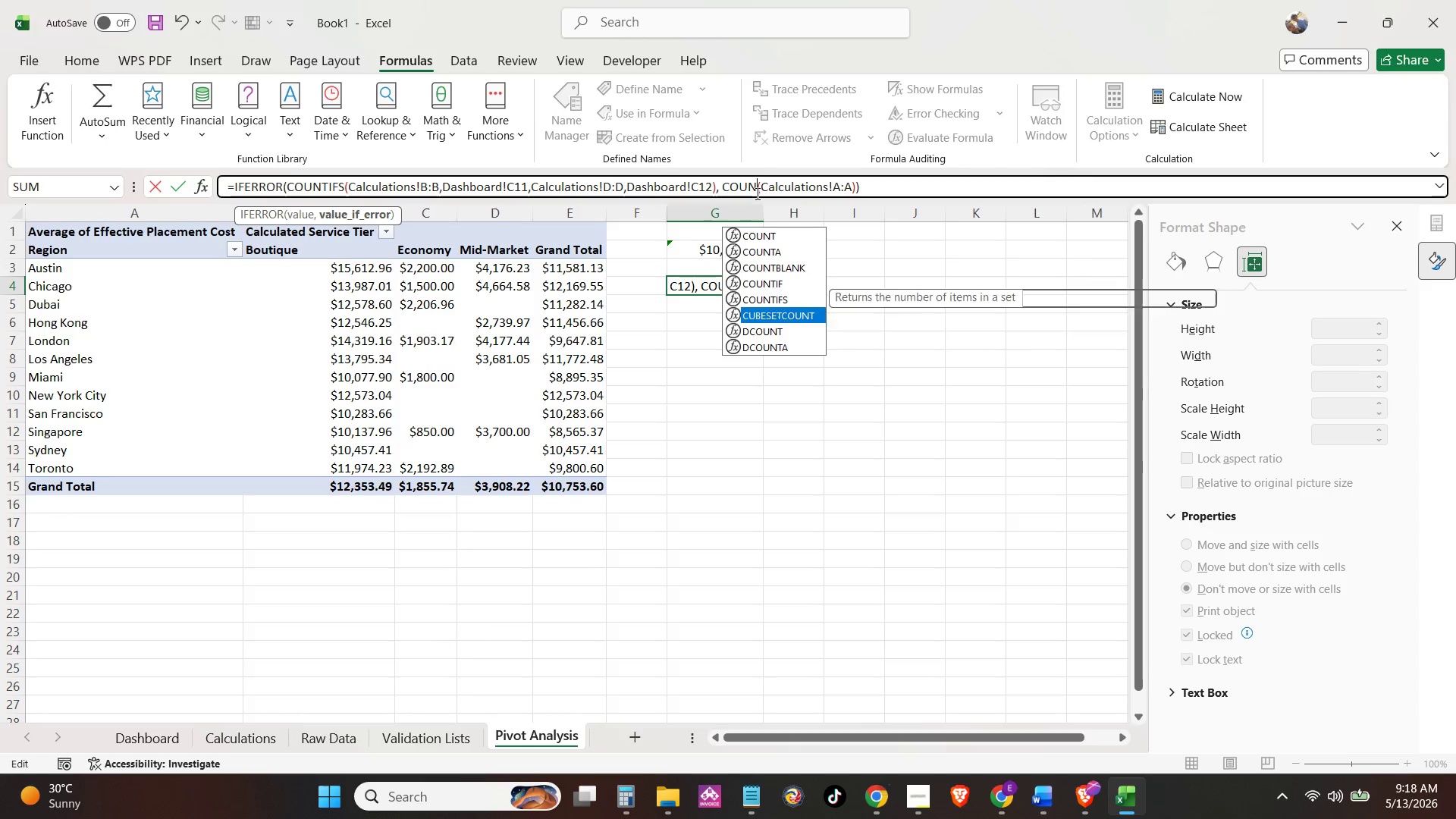 
key(ArrowUp)
 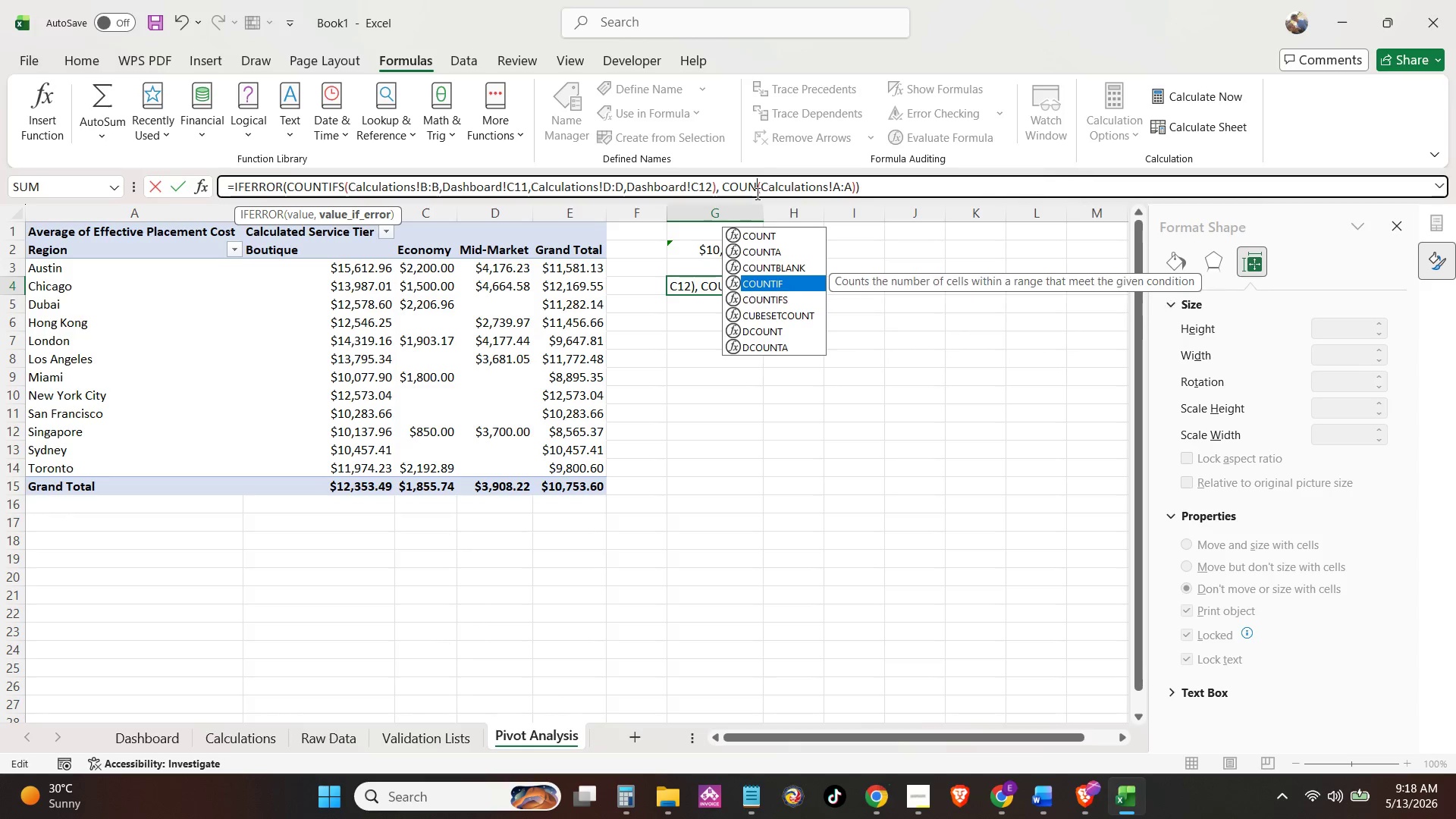 
key(ArrowUp)
 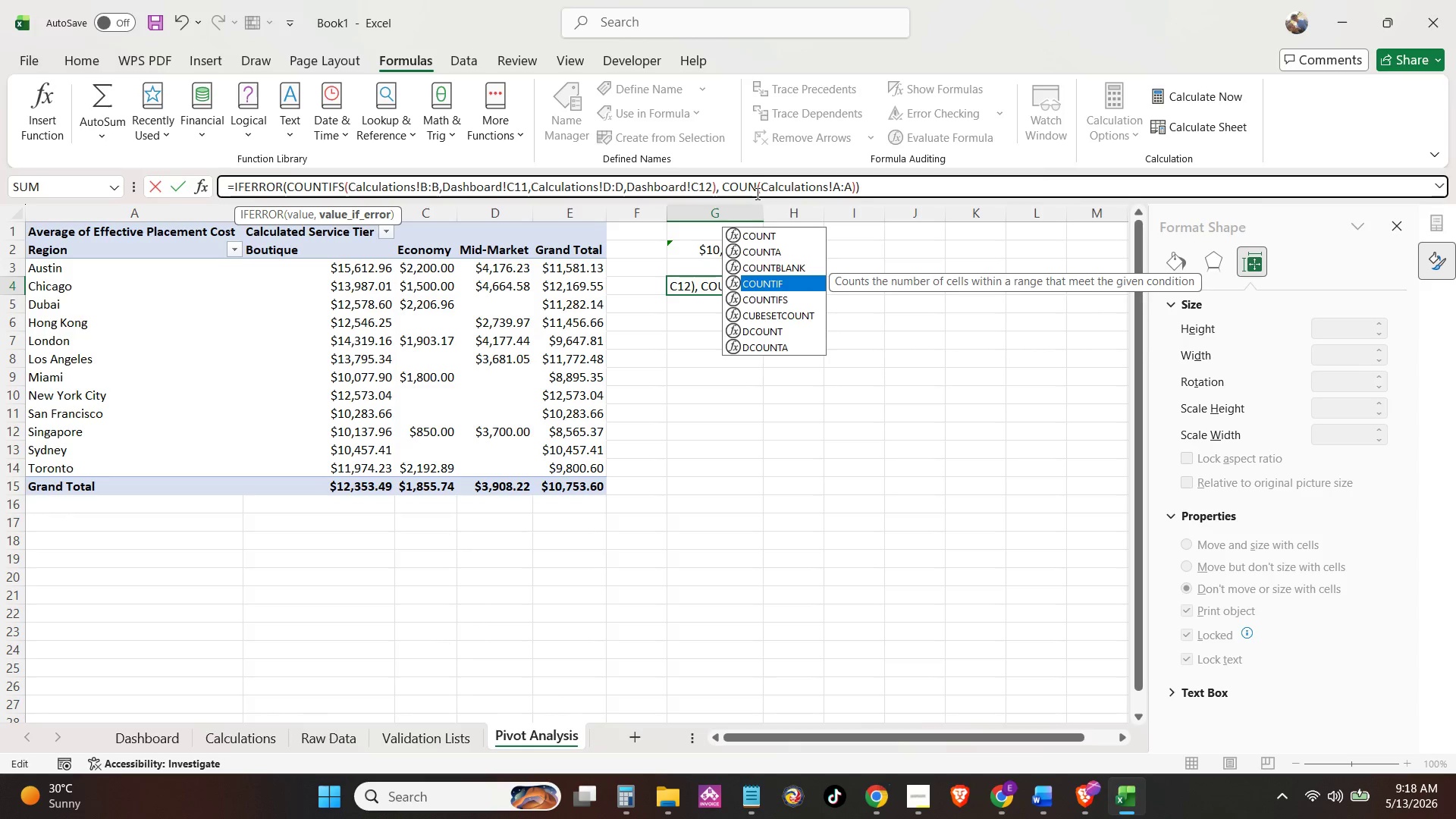 
key(ArrowUp)
 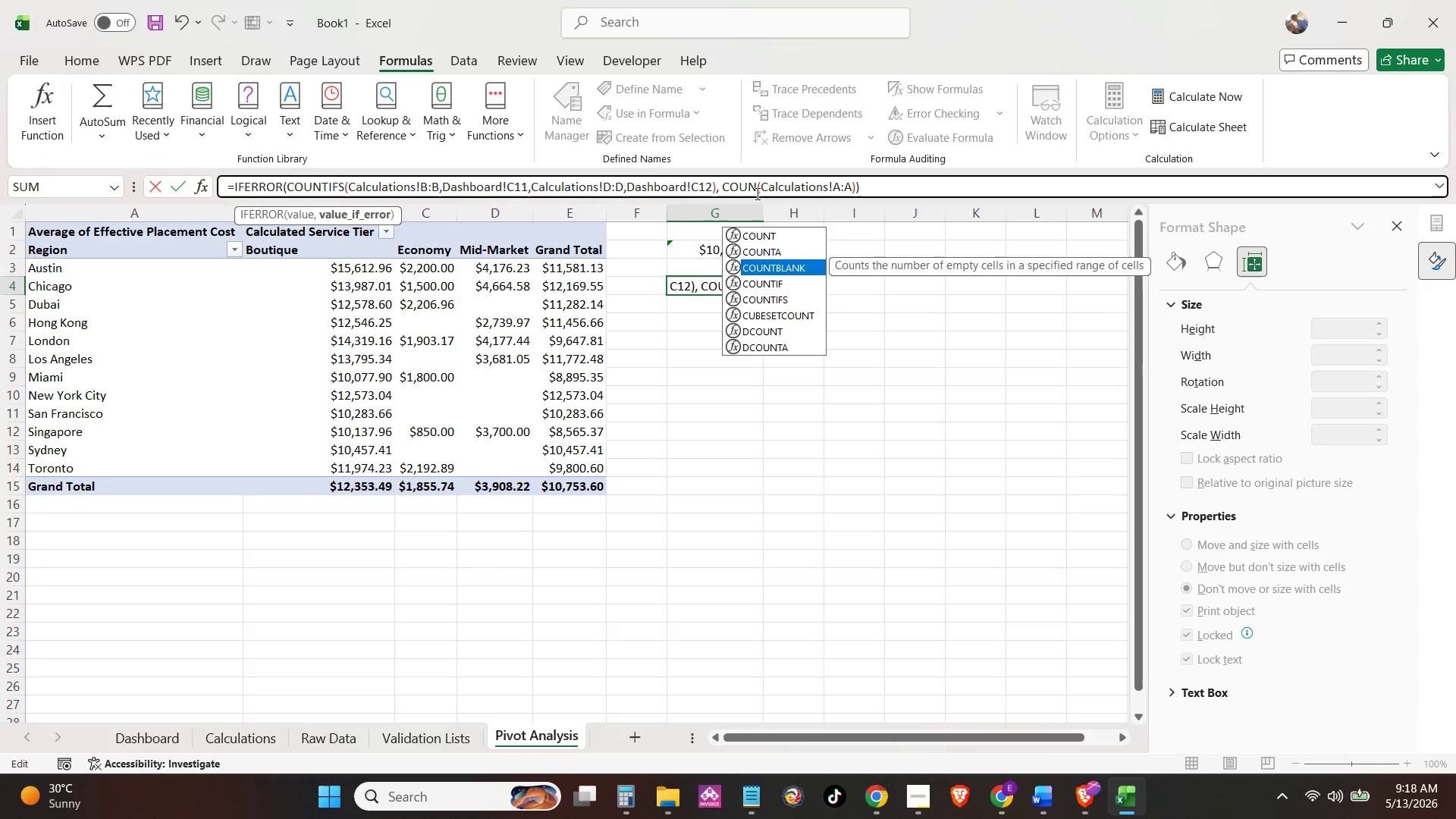 
key(ArrowUp)
 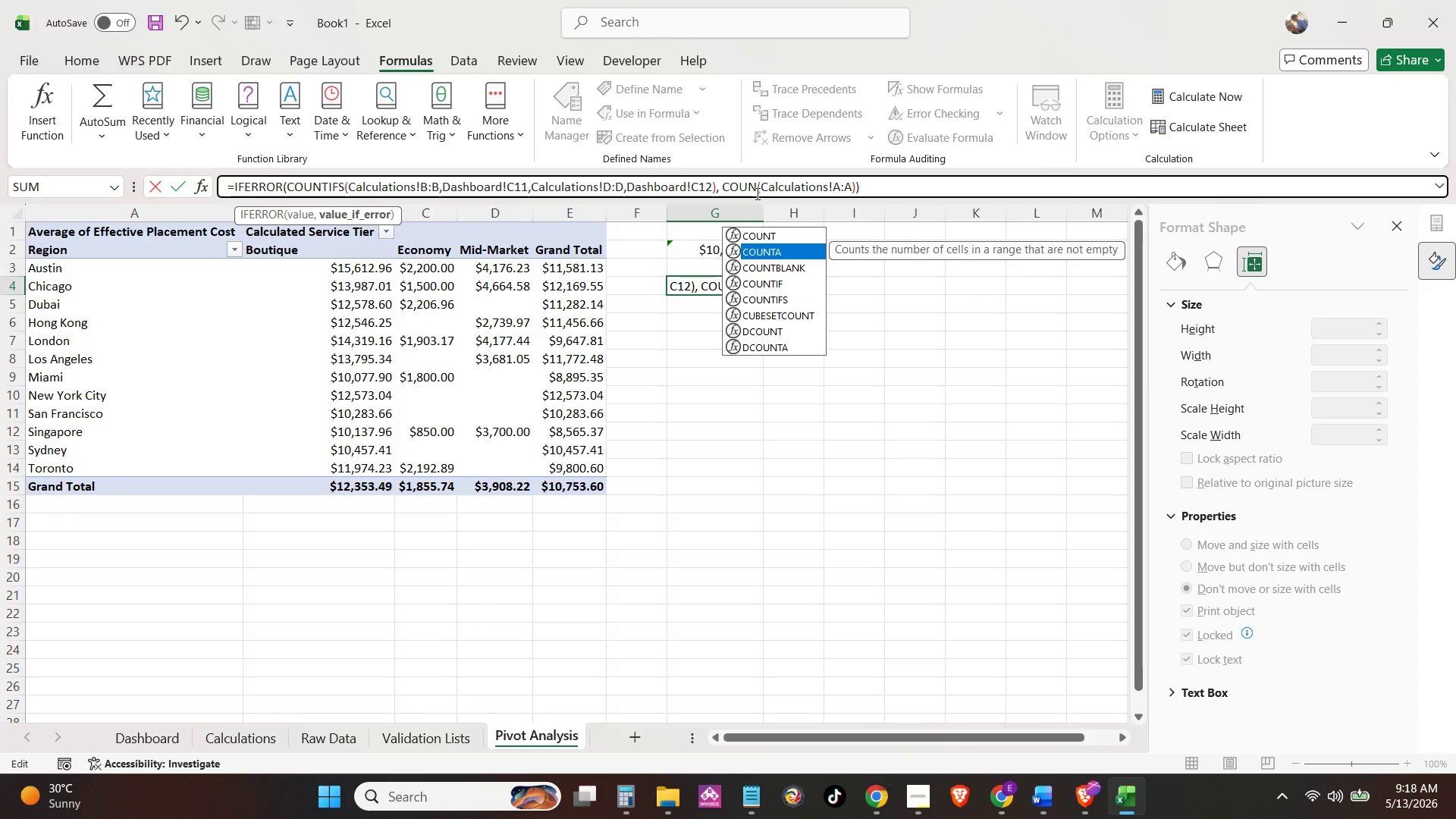 
type(TA)
key(NumpadEnter)
 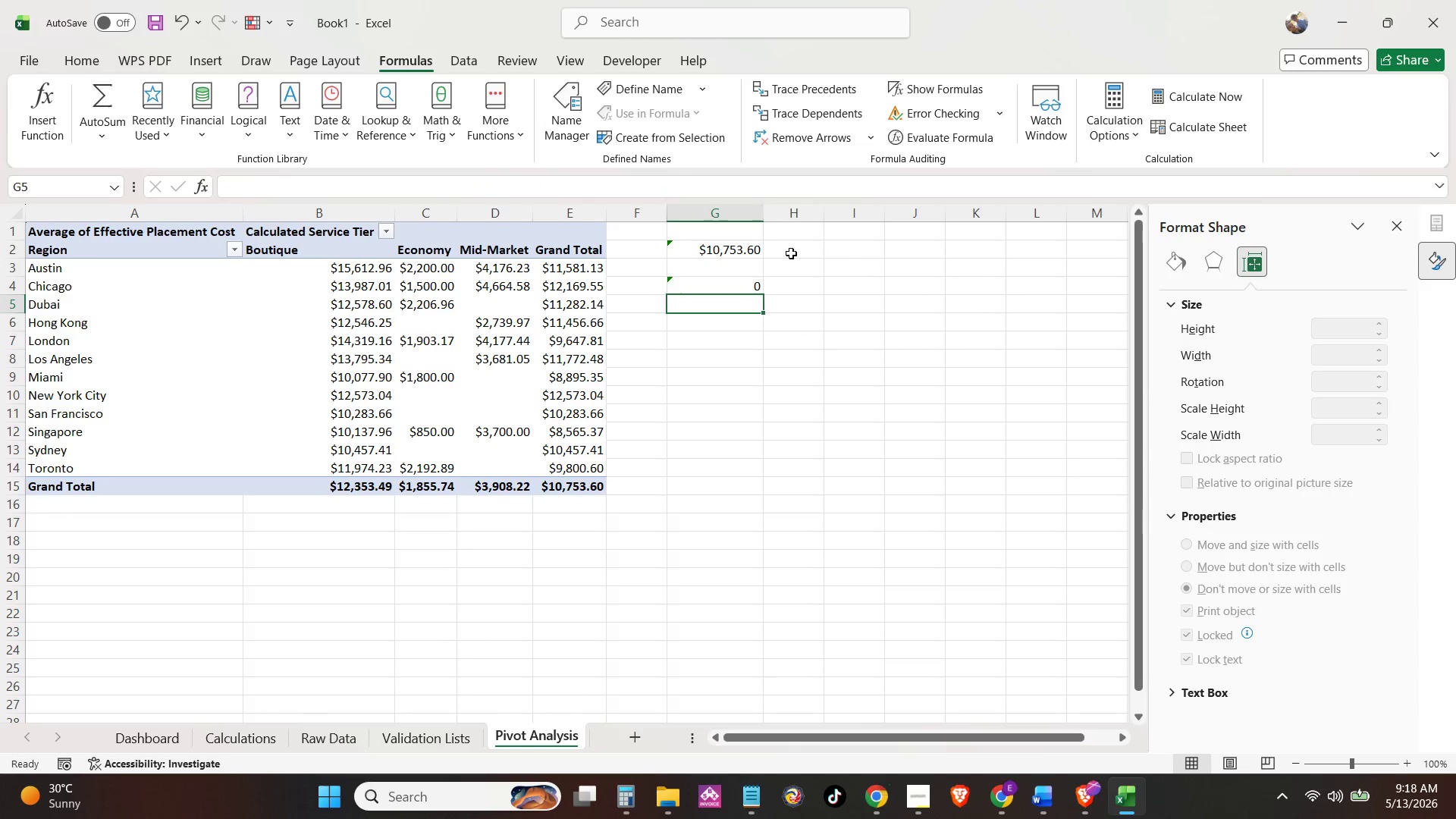 
left_click([733, 288])
 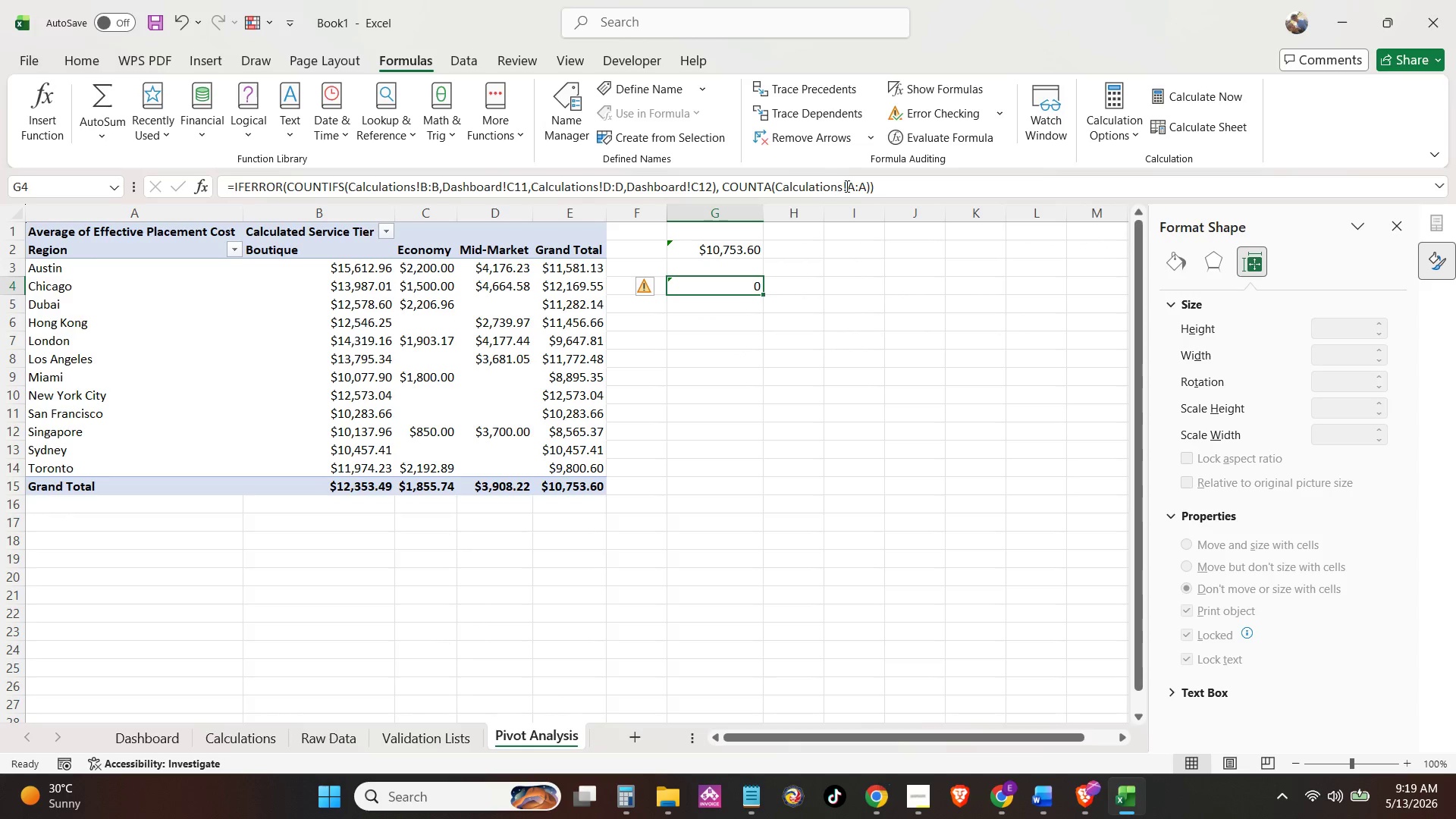 
left_click([848, 187])
 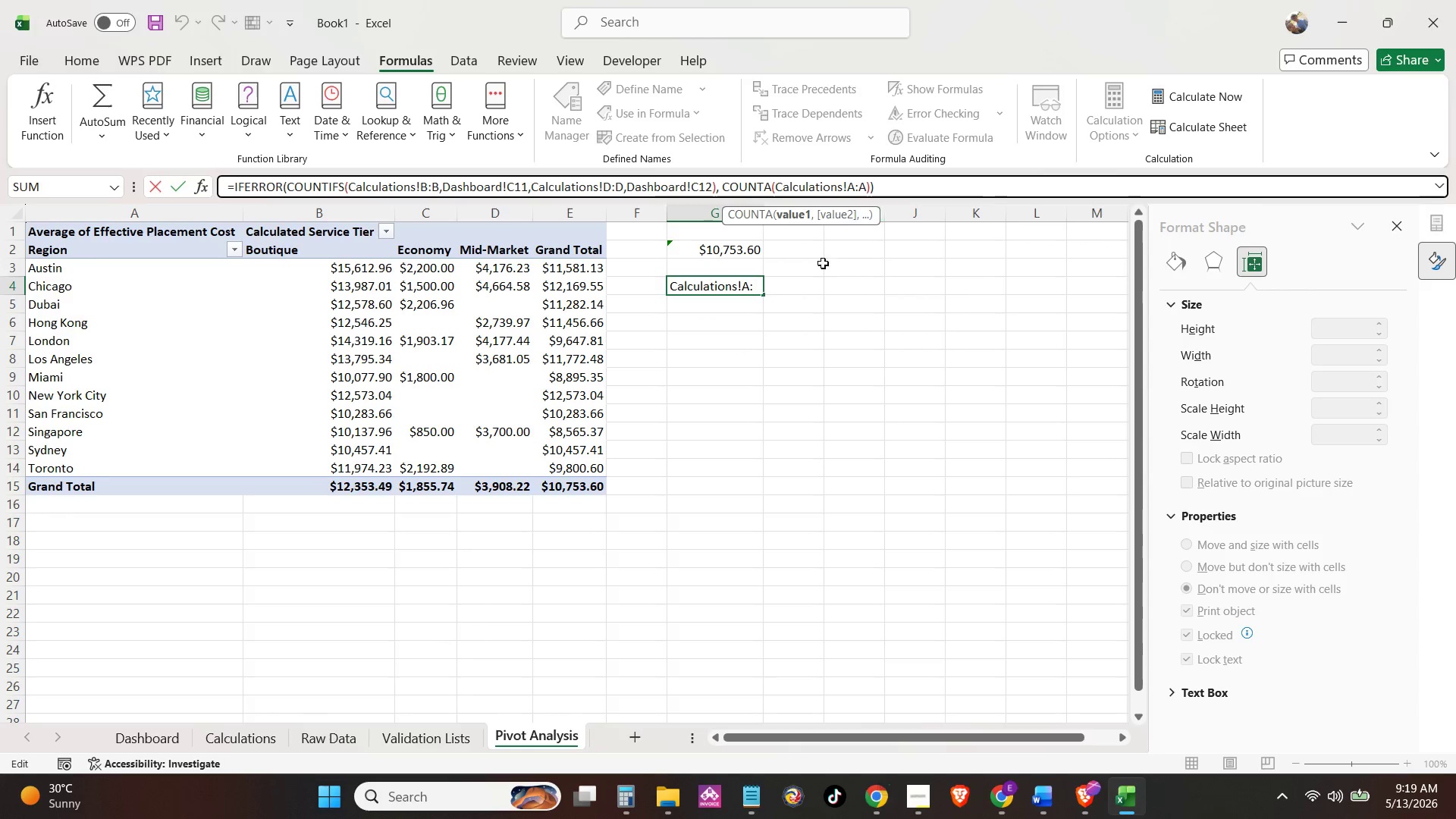 
left_click([808, 333])
 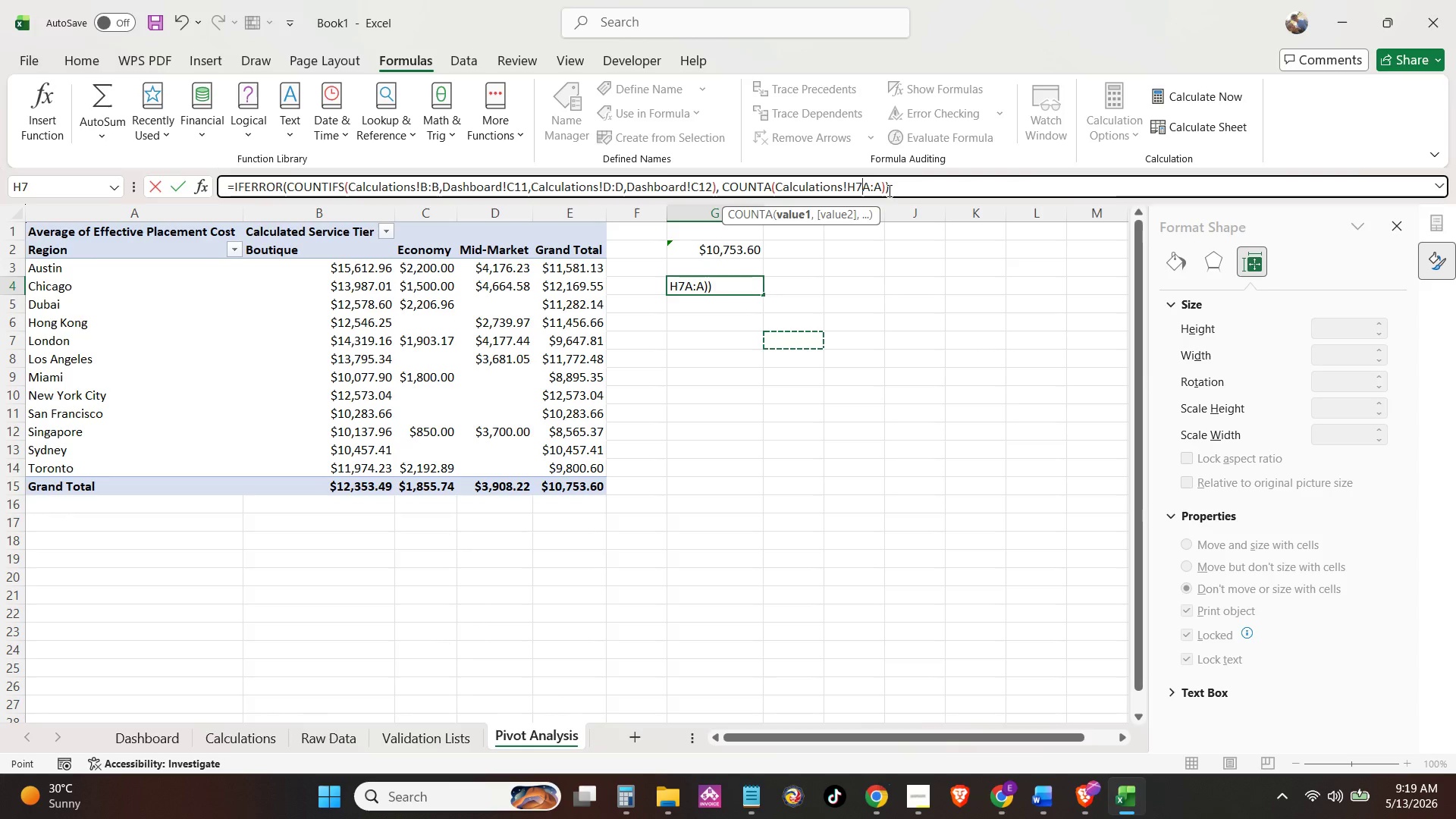 
key(Backspace)
 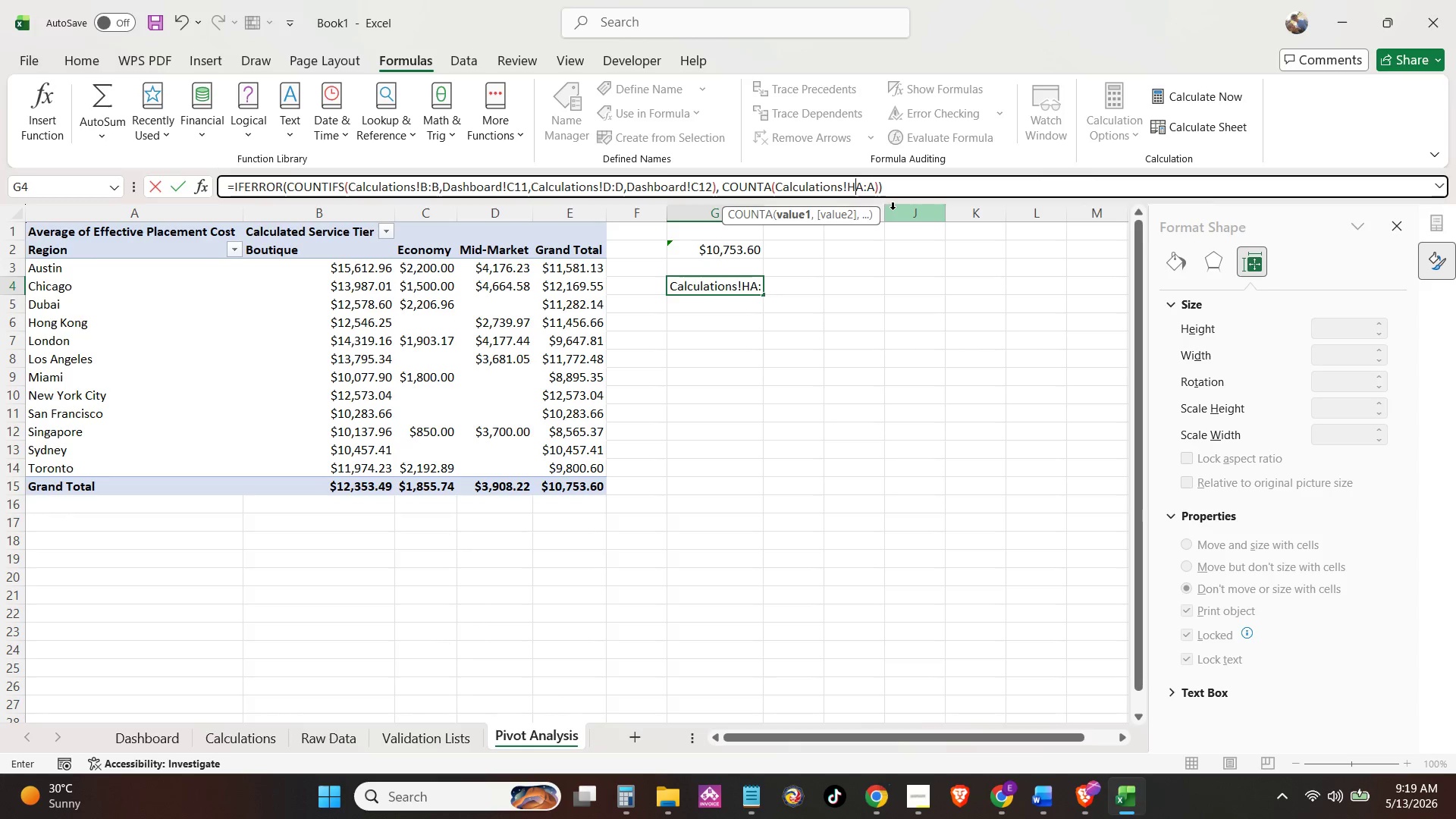 
key(Backspace)
 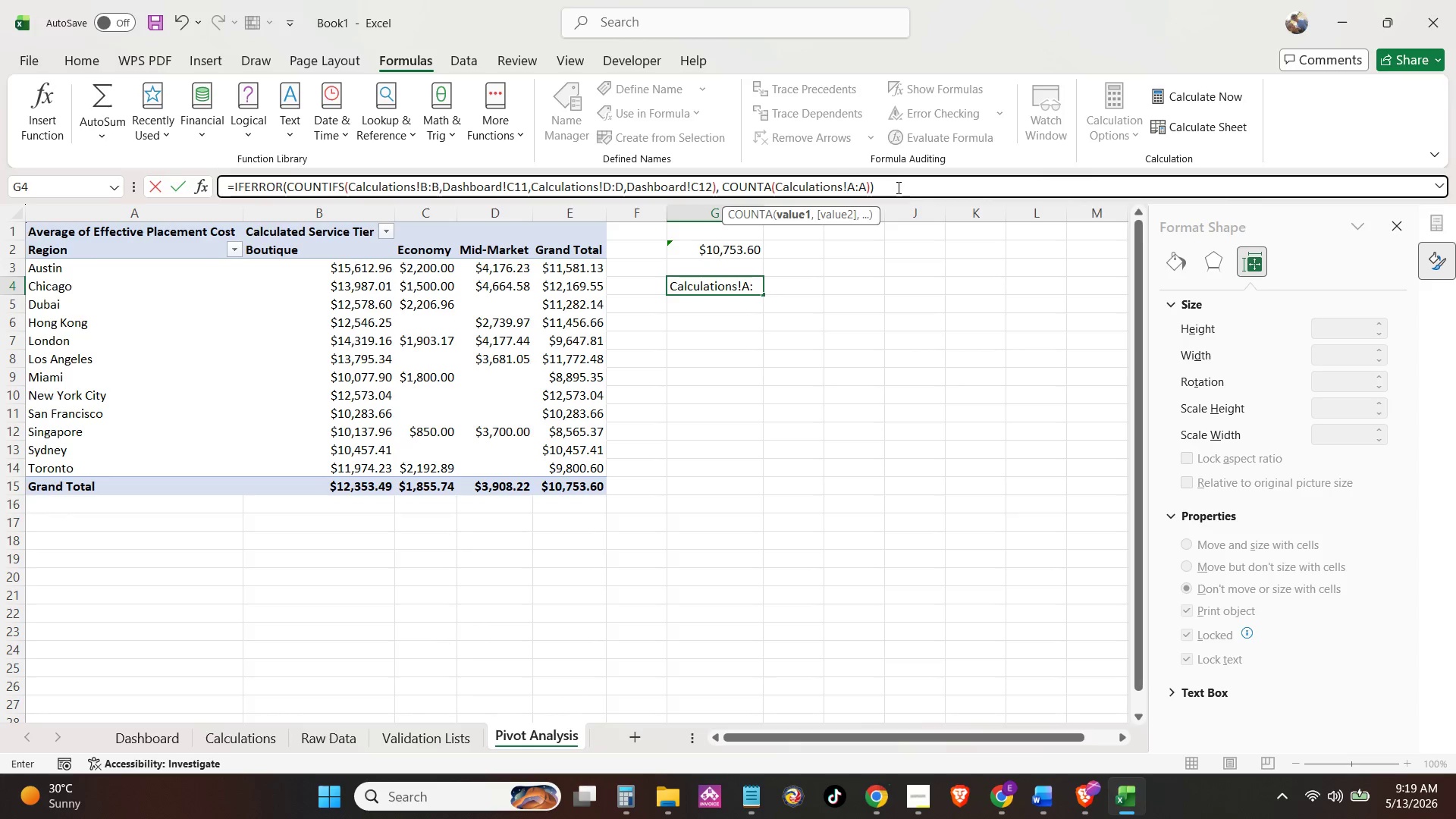 
left_click([897, 187])
 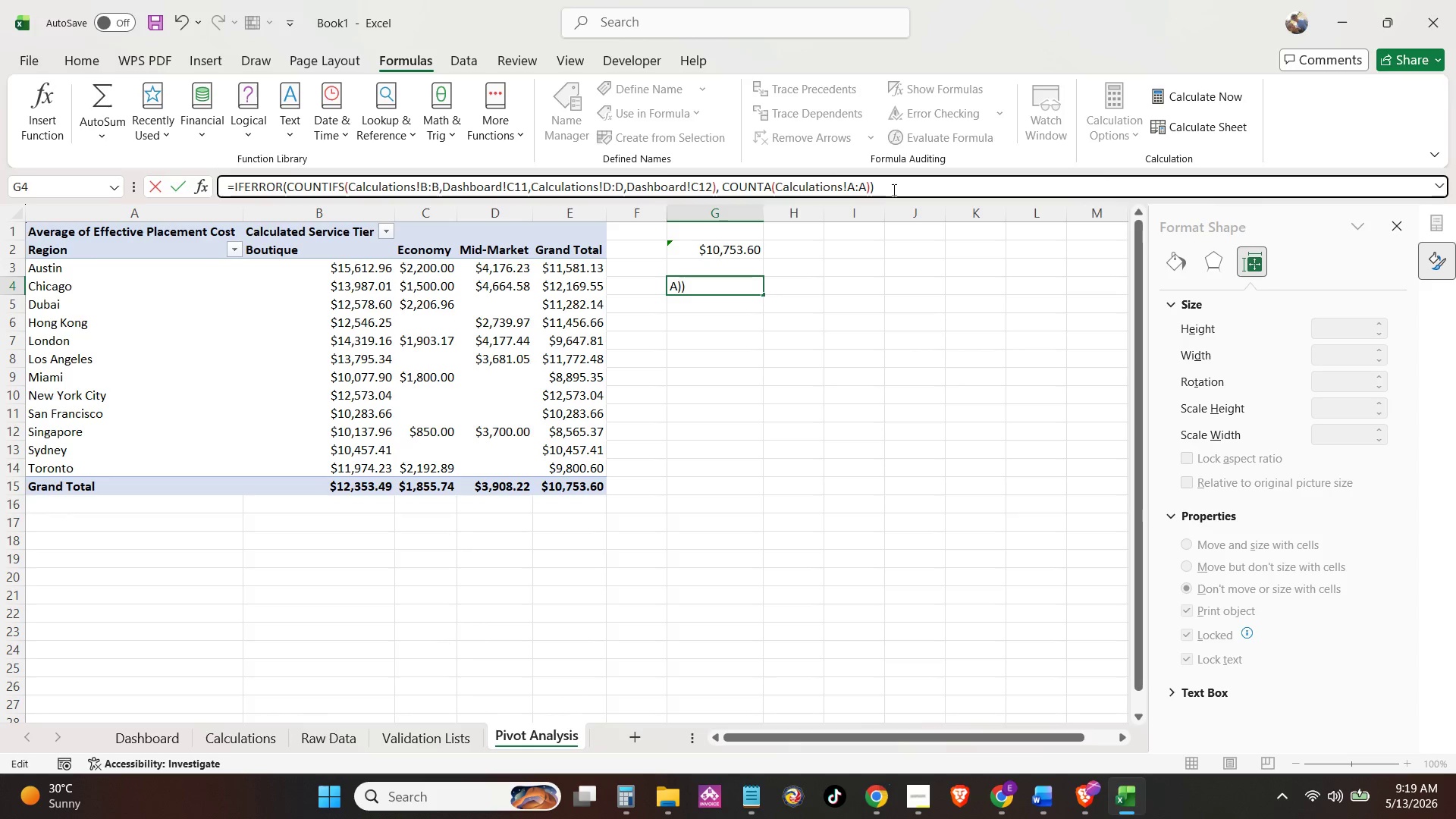 
key(Enter)
 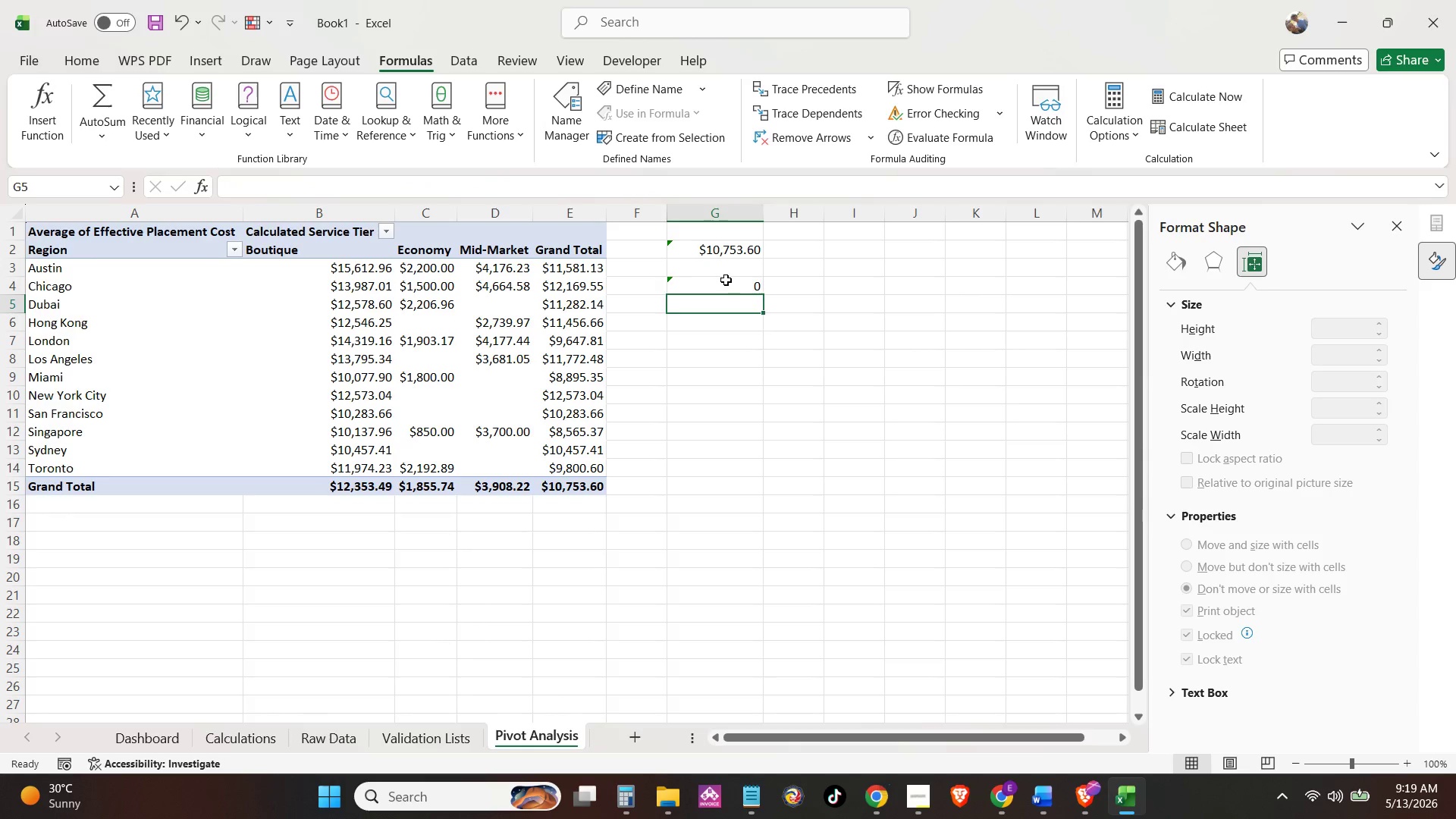 
left_click([726, 280])
 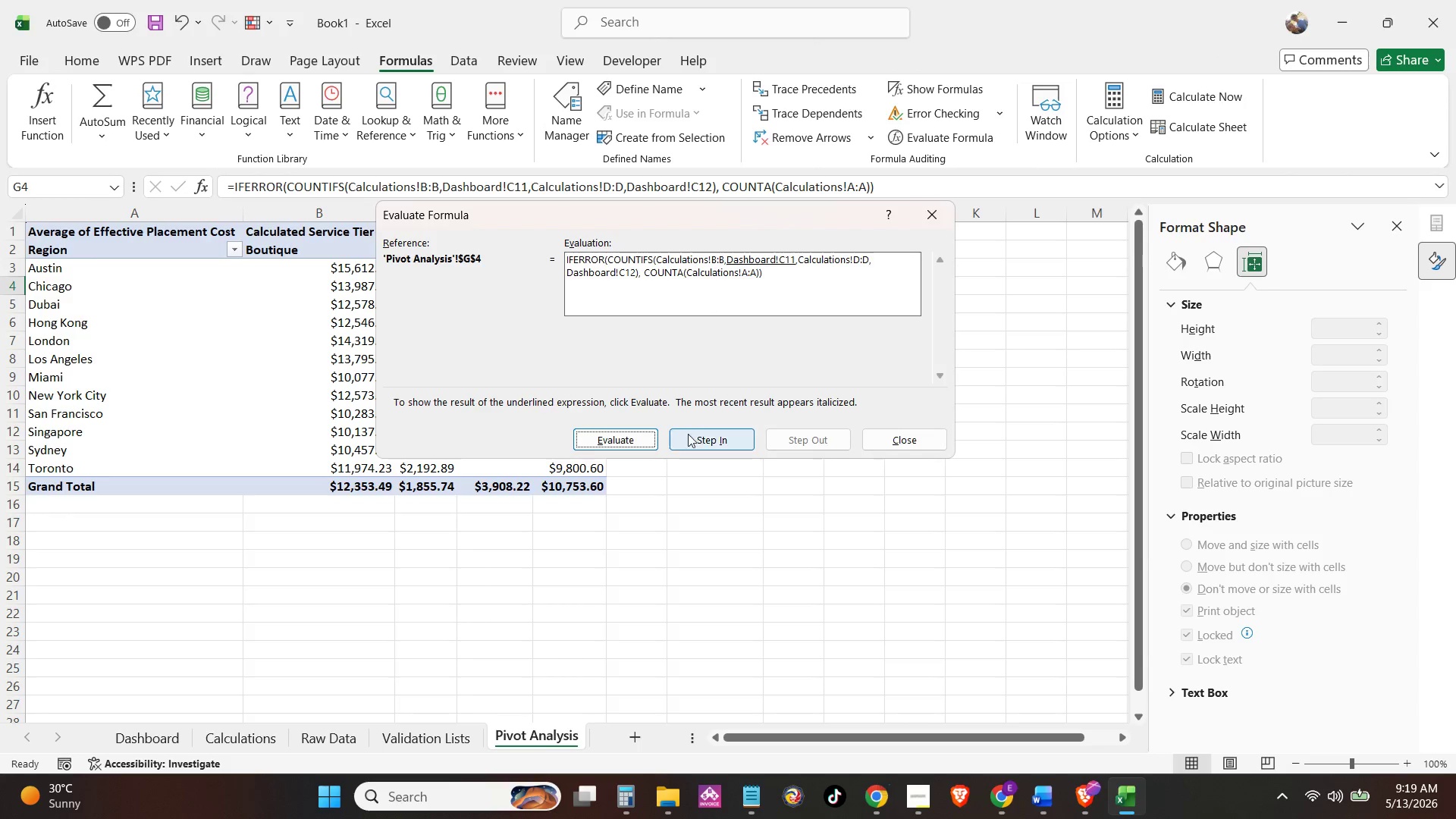 
left_click([617, 435])
 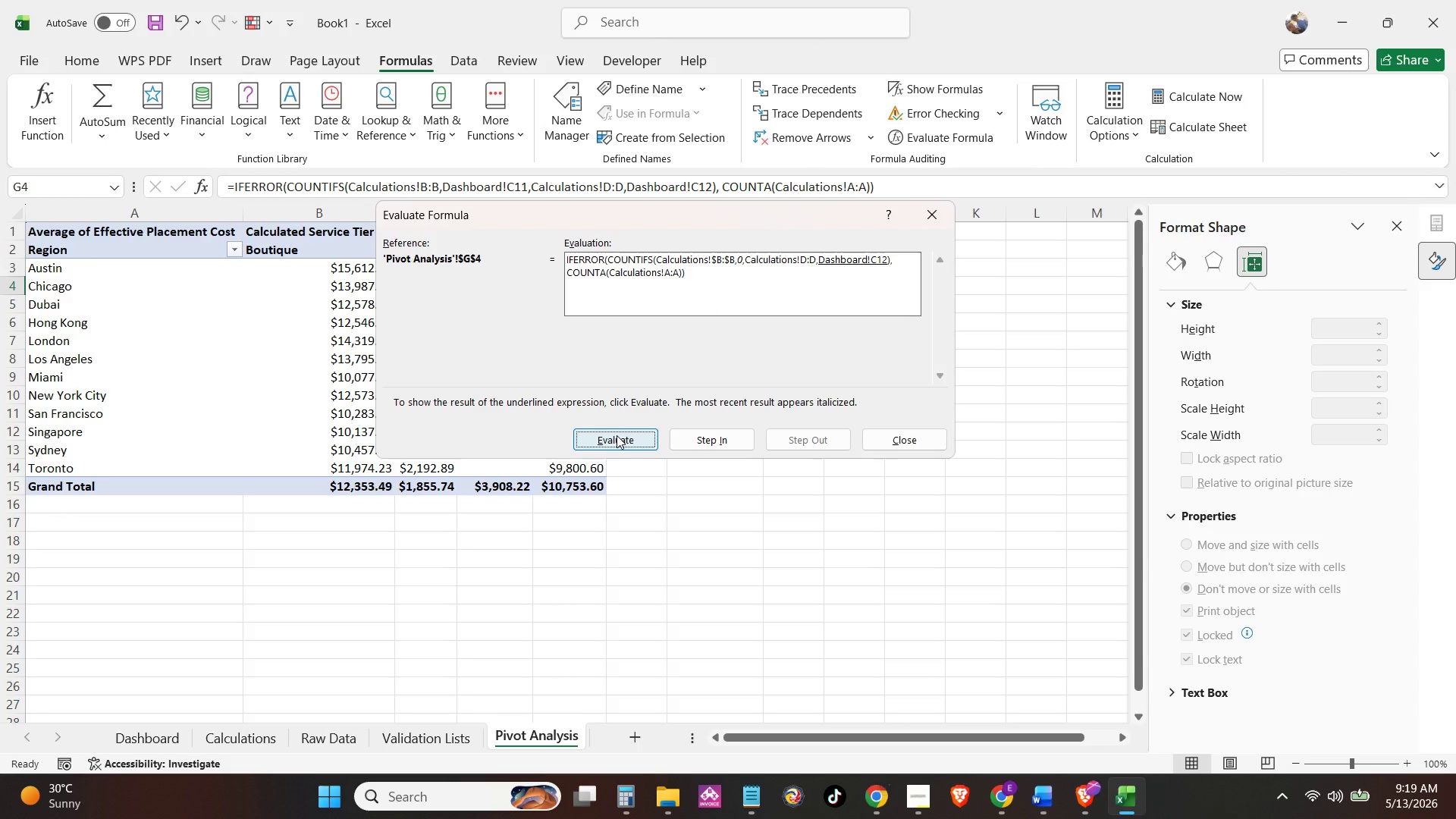 
left_click([617, 435])
 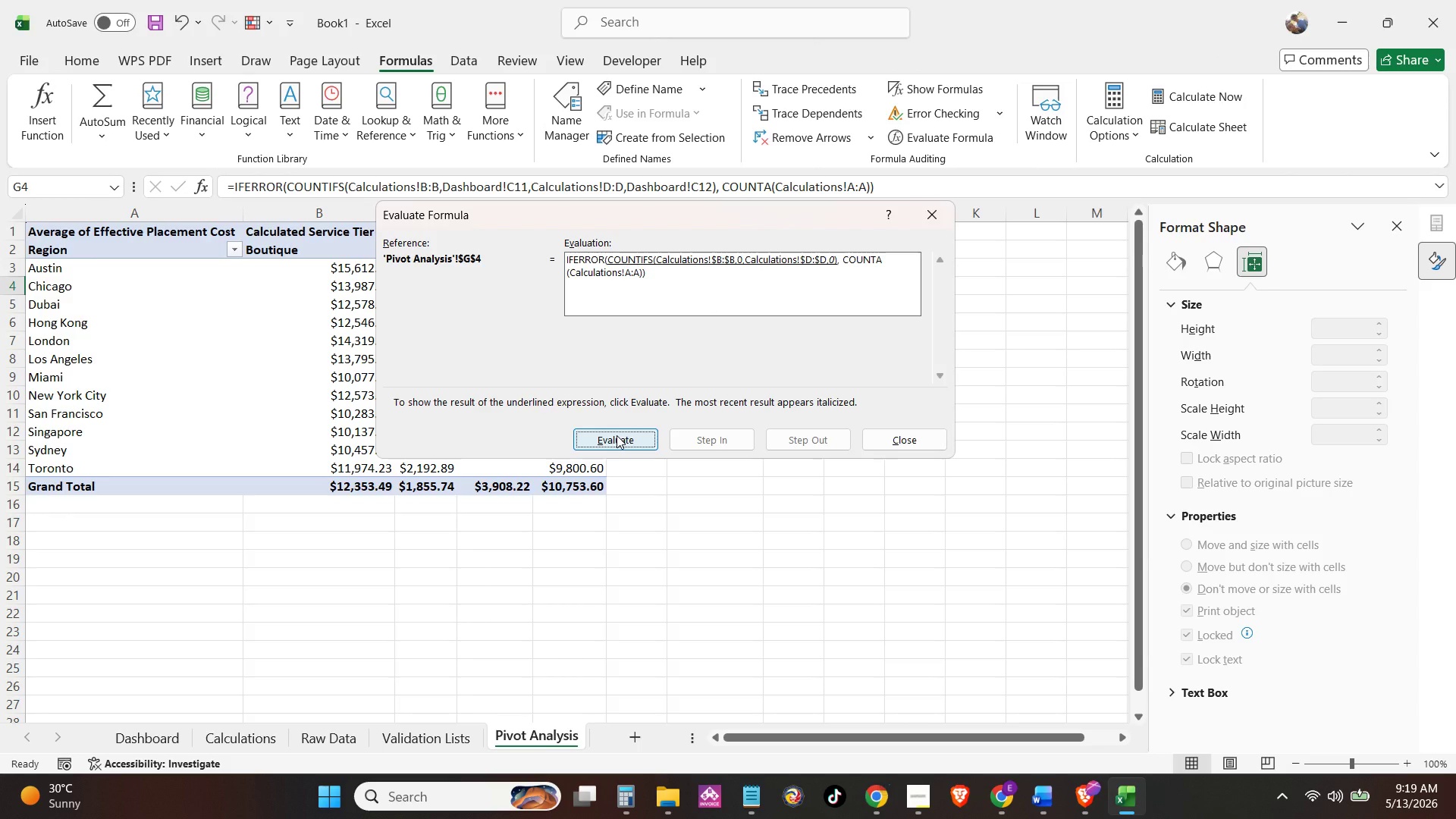 
left_click([617, 435])
 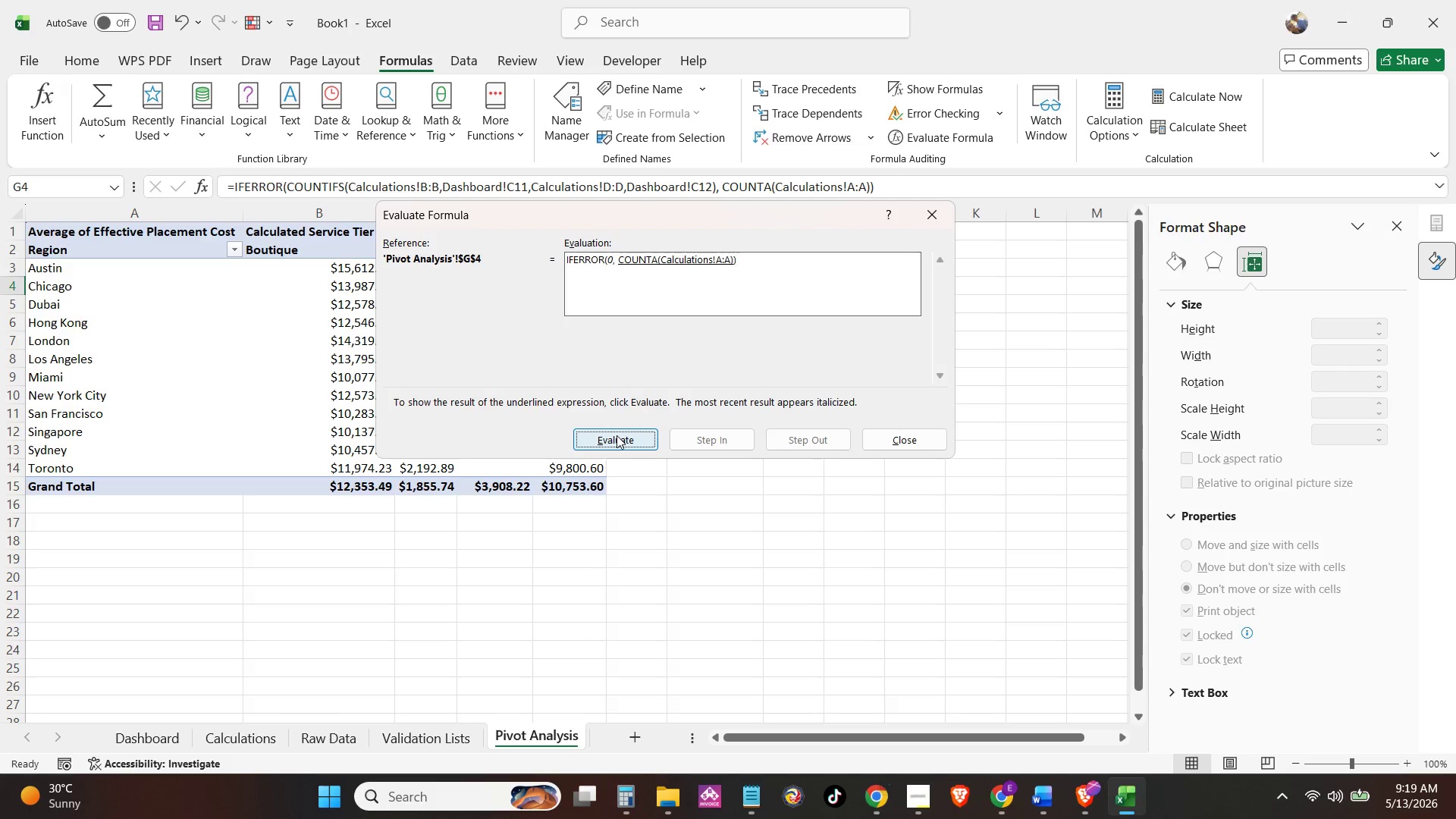 
left_click([617, 435])
 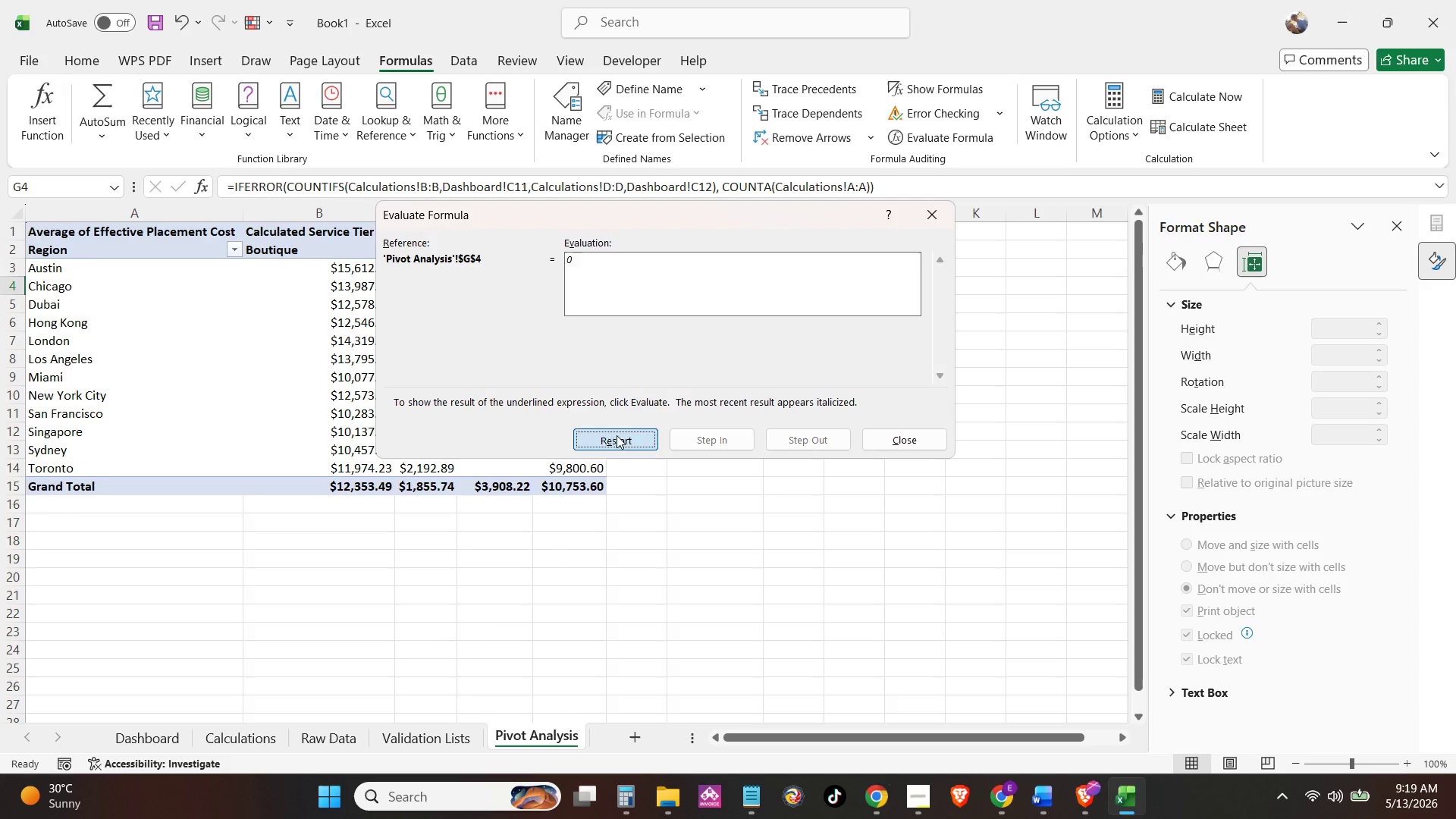 
double_click([617, 435])
 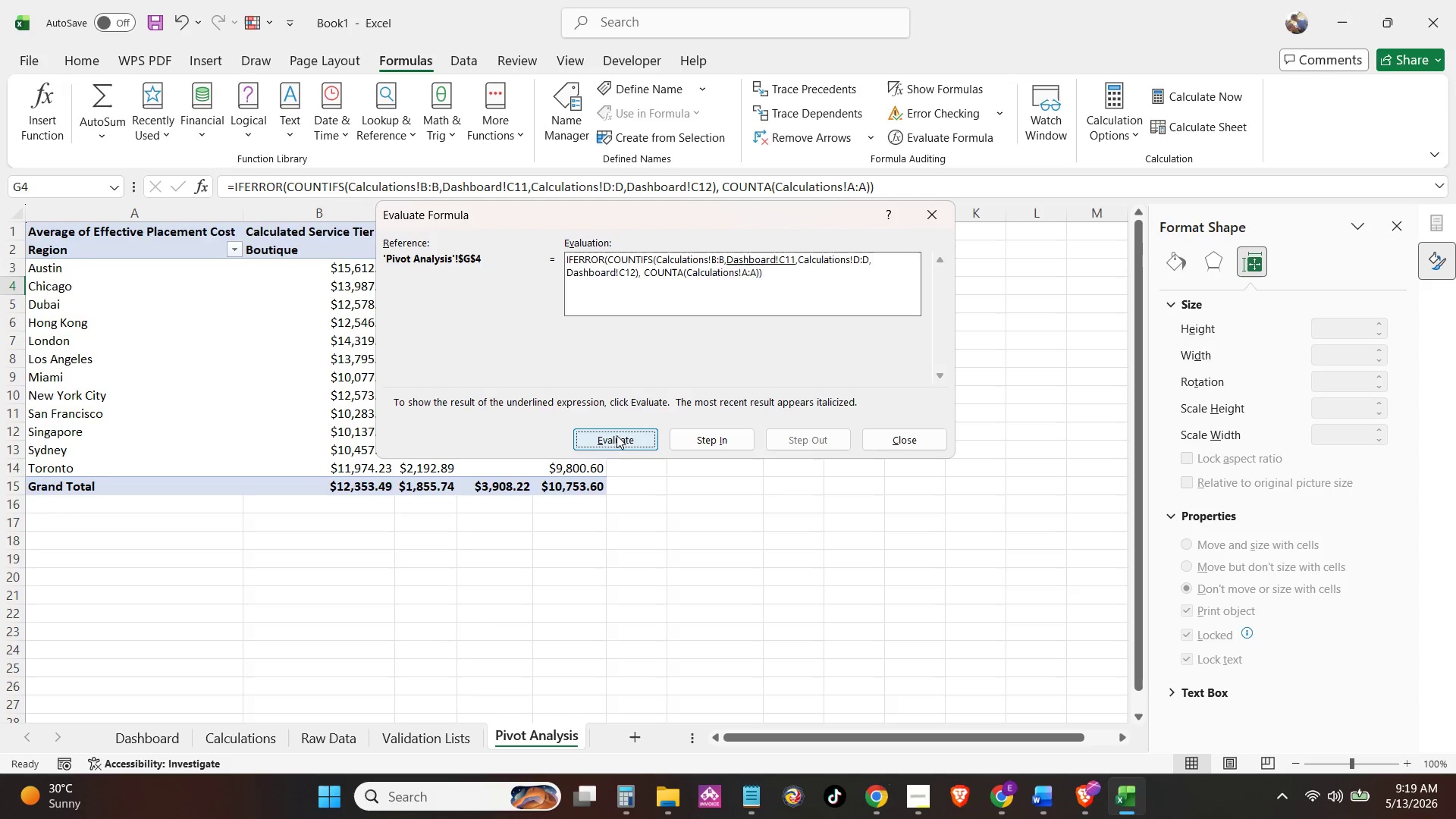 
triple_click([617, 435])
 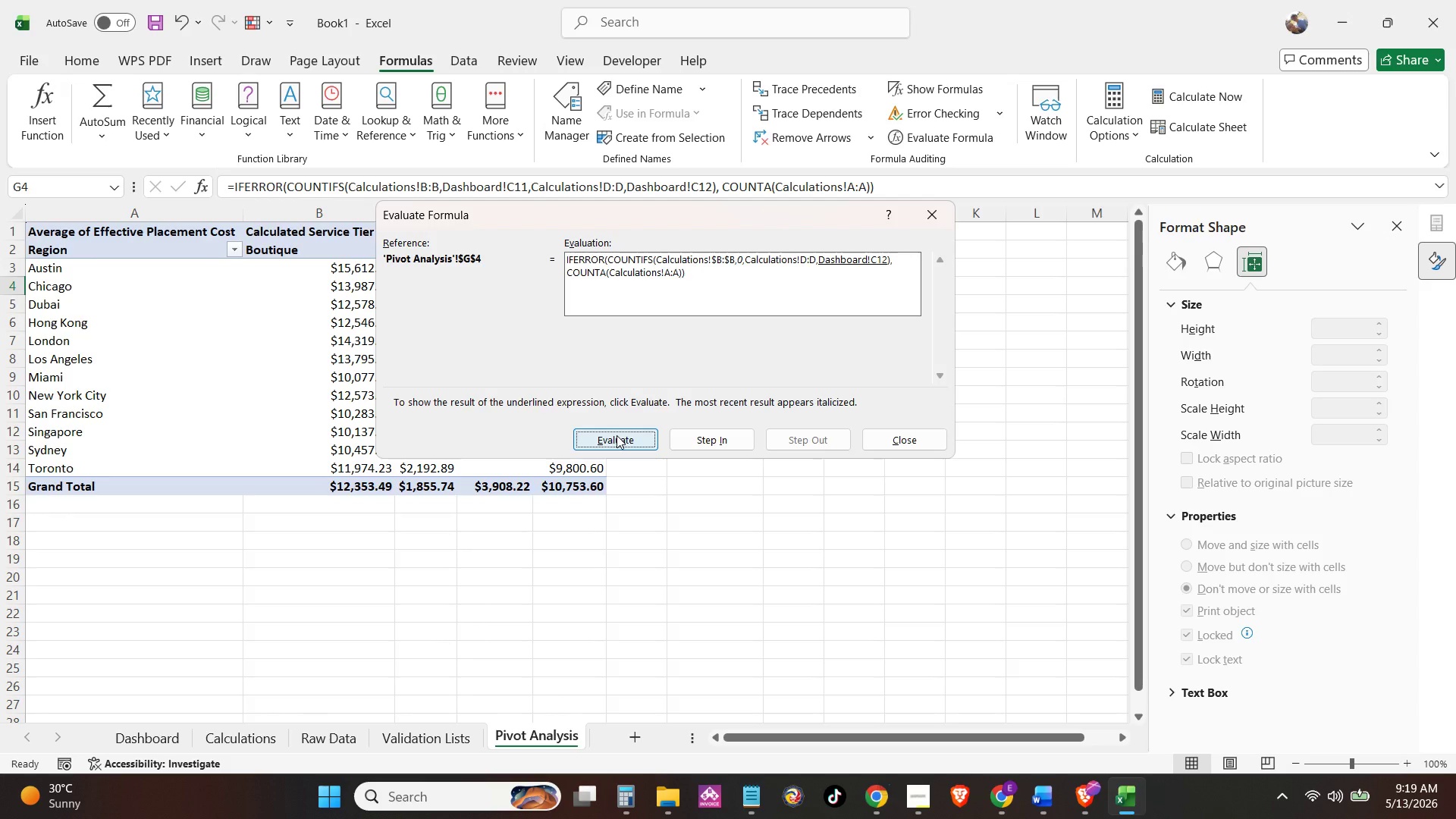 
left_click([617, 435])
 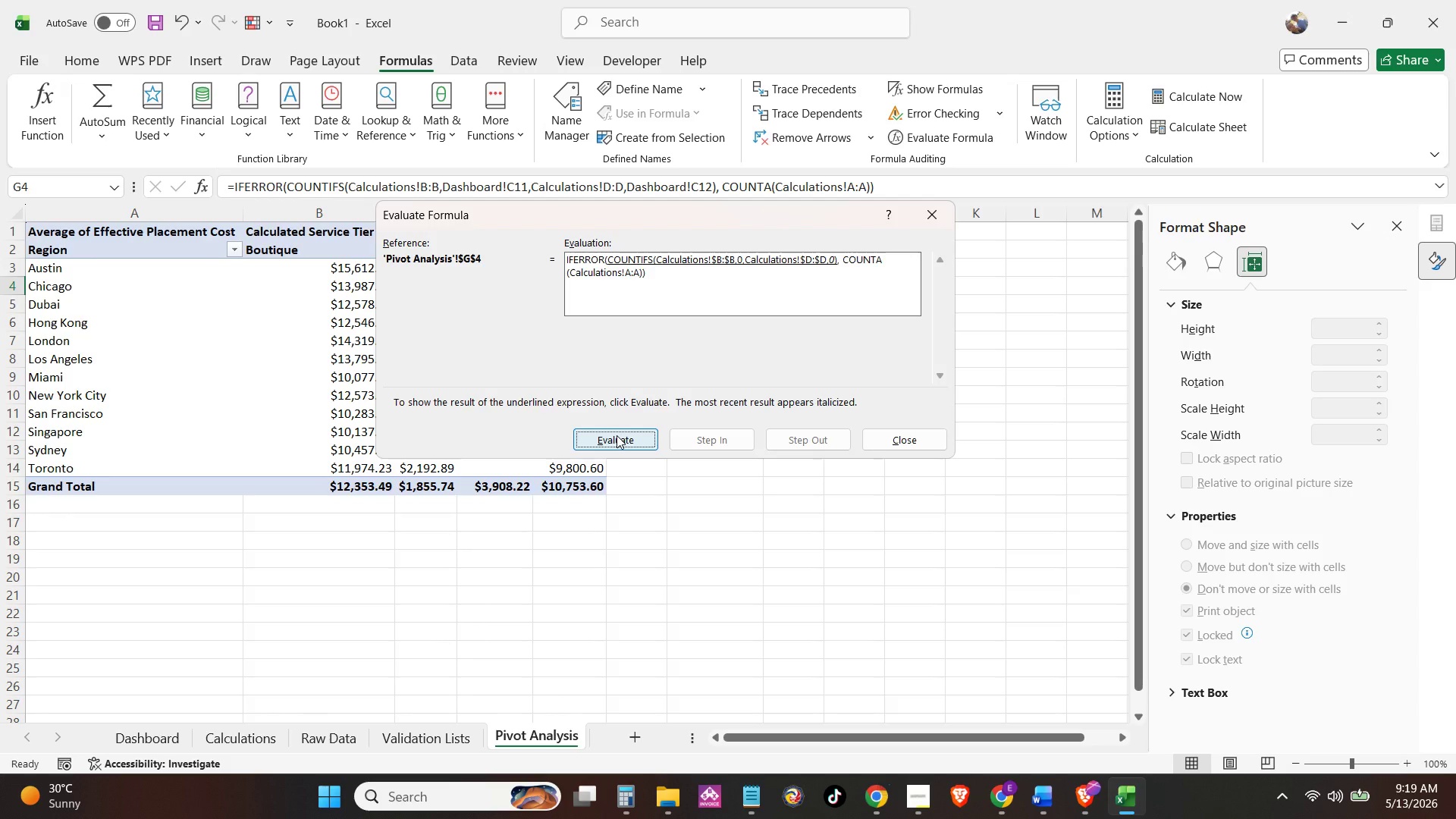 
left_click([617, 435])
 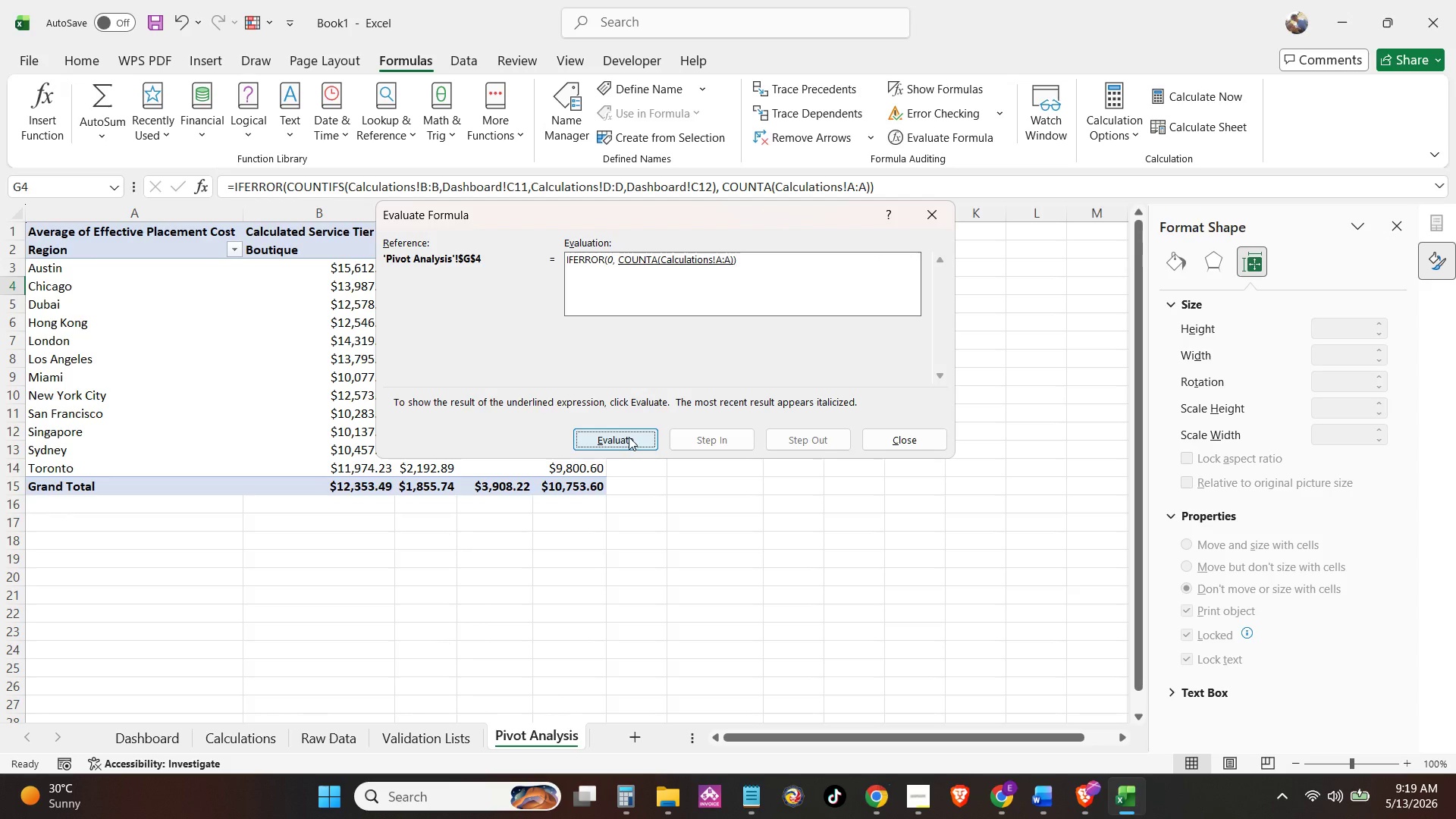 
double_click([670, 256])
 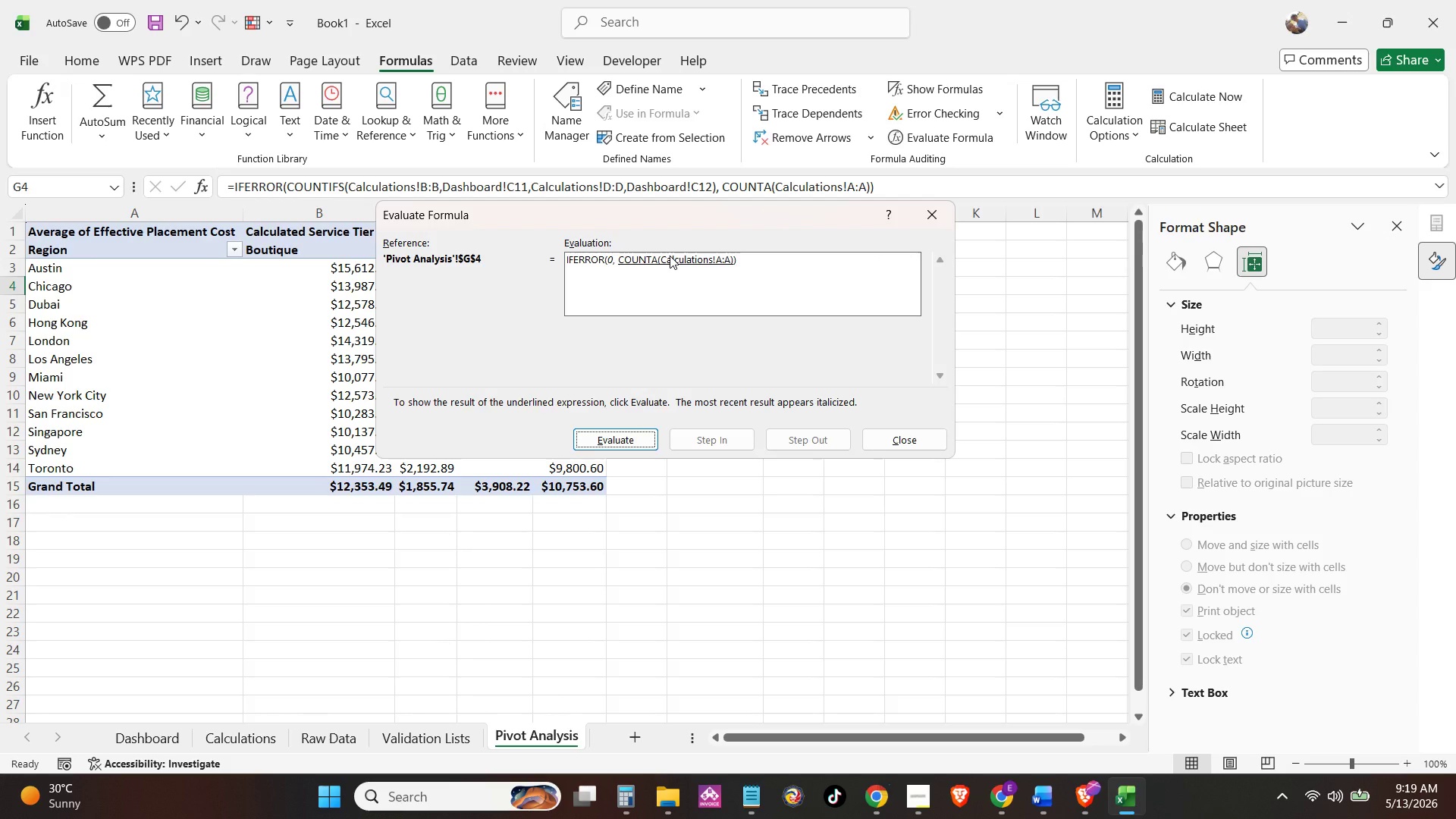 
triple_click([670, 256])
 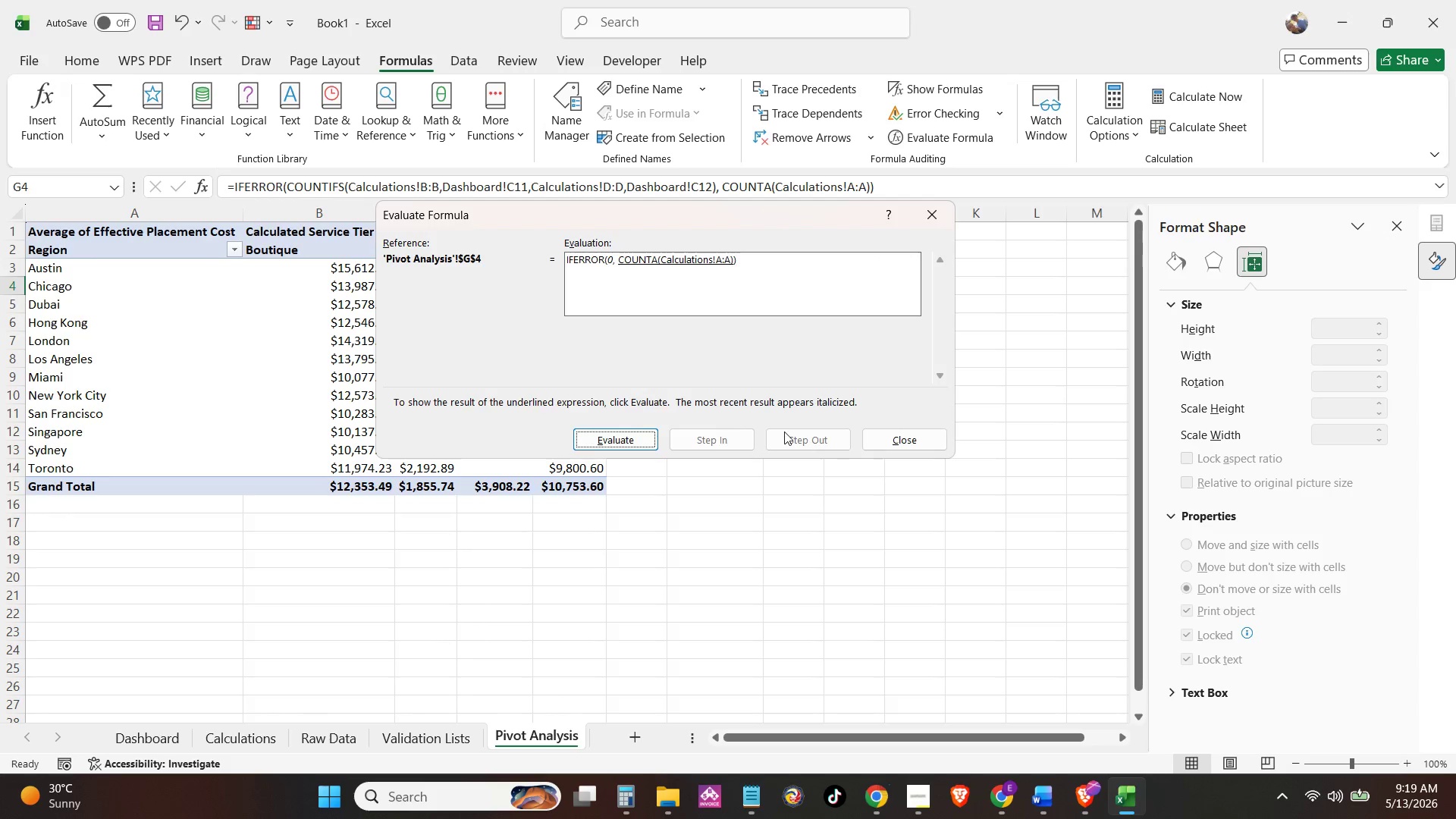 
left_click_drag(start_coordinate=[693, 444], to_coordinate=[689, 444])
 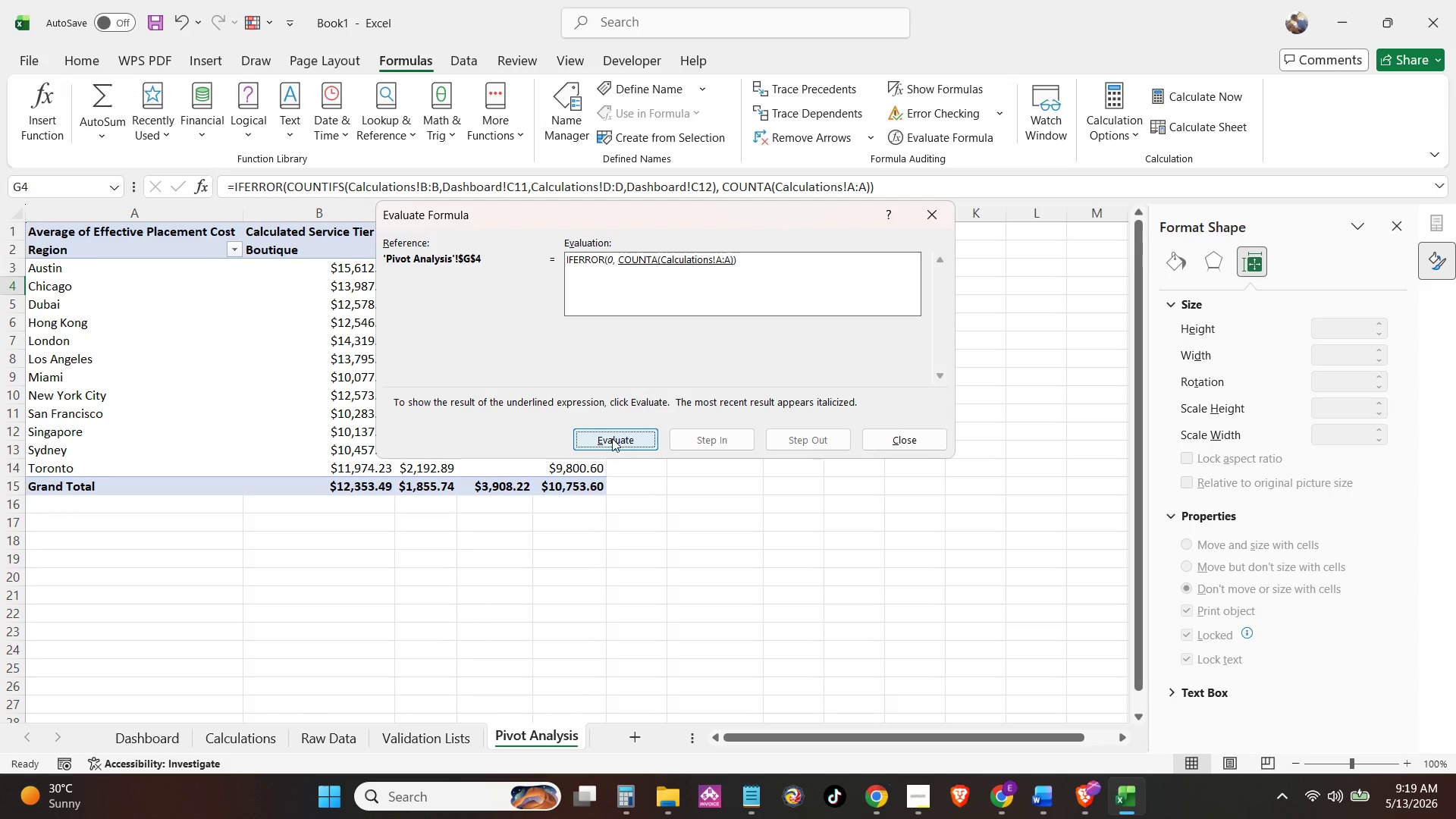 
double_click([612, 438])
 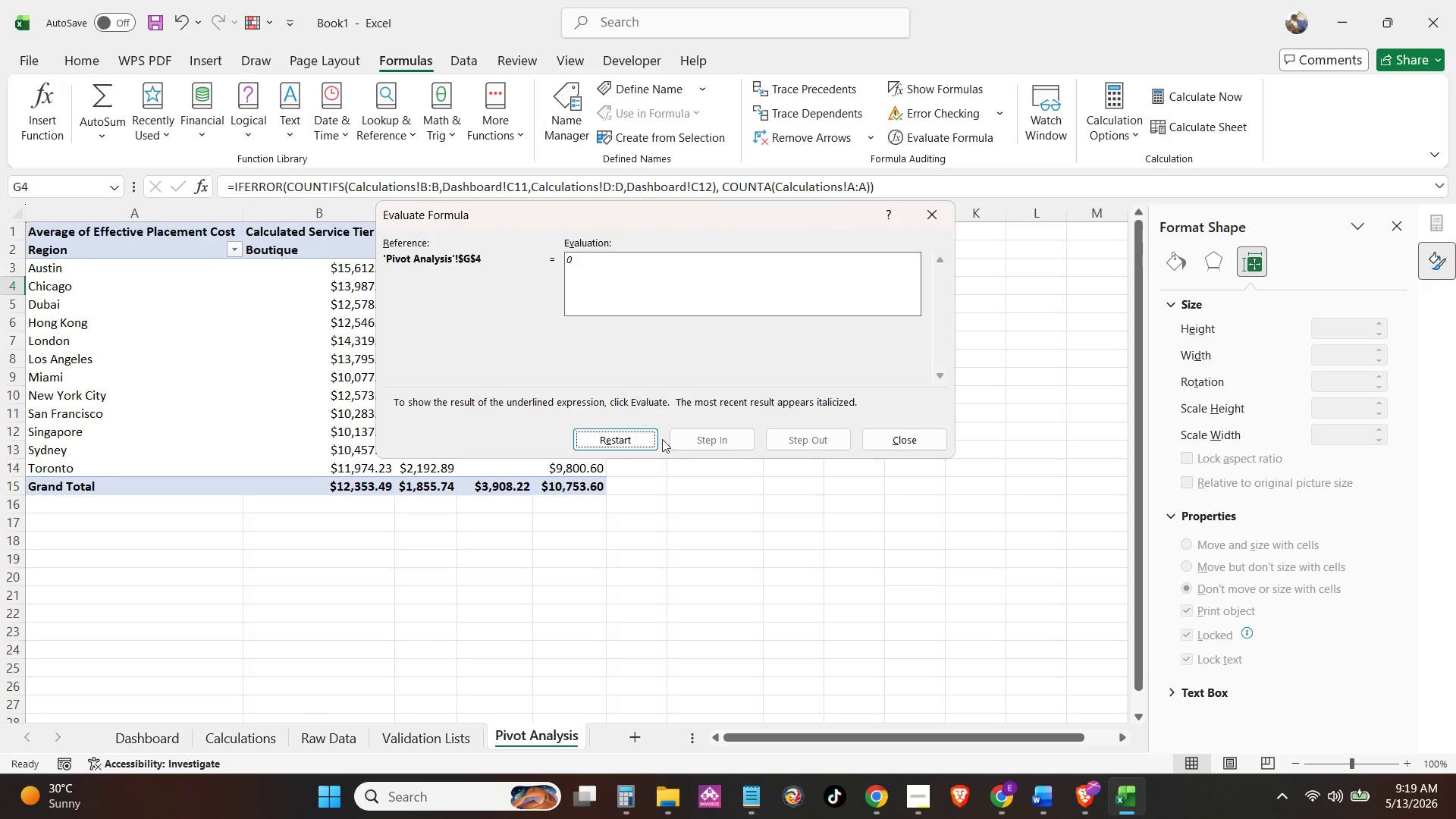 
left_click([629, 441])
 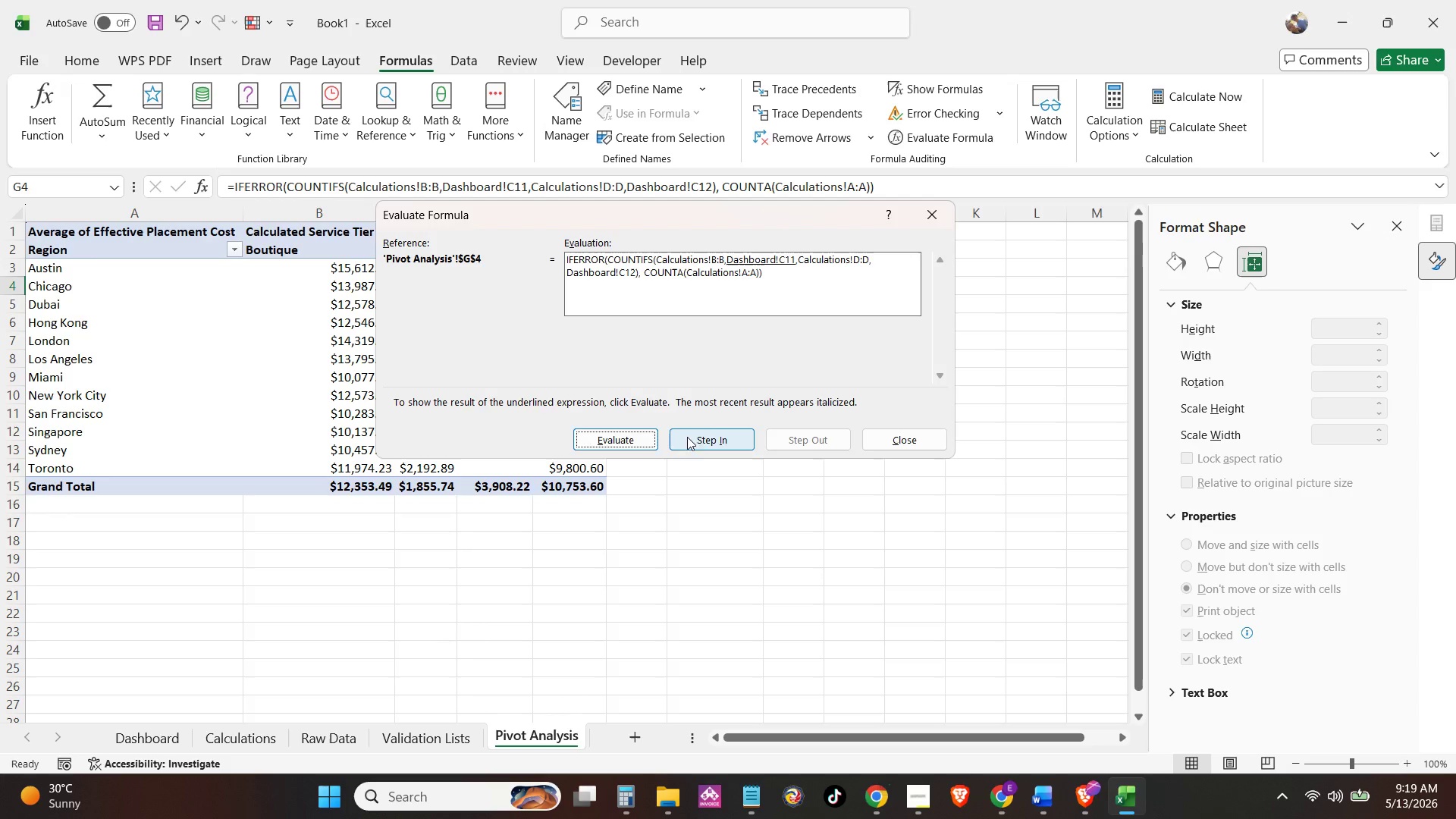 
left_click([696, 437])
 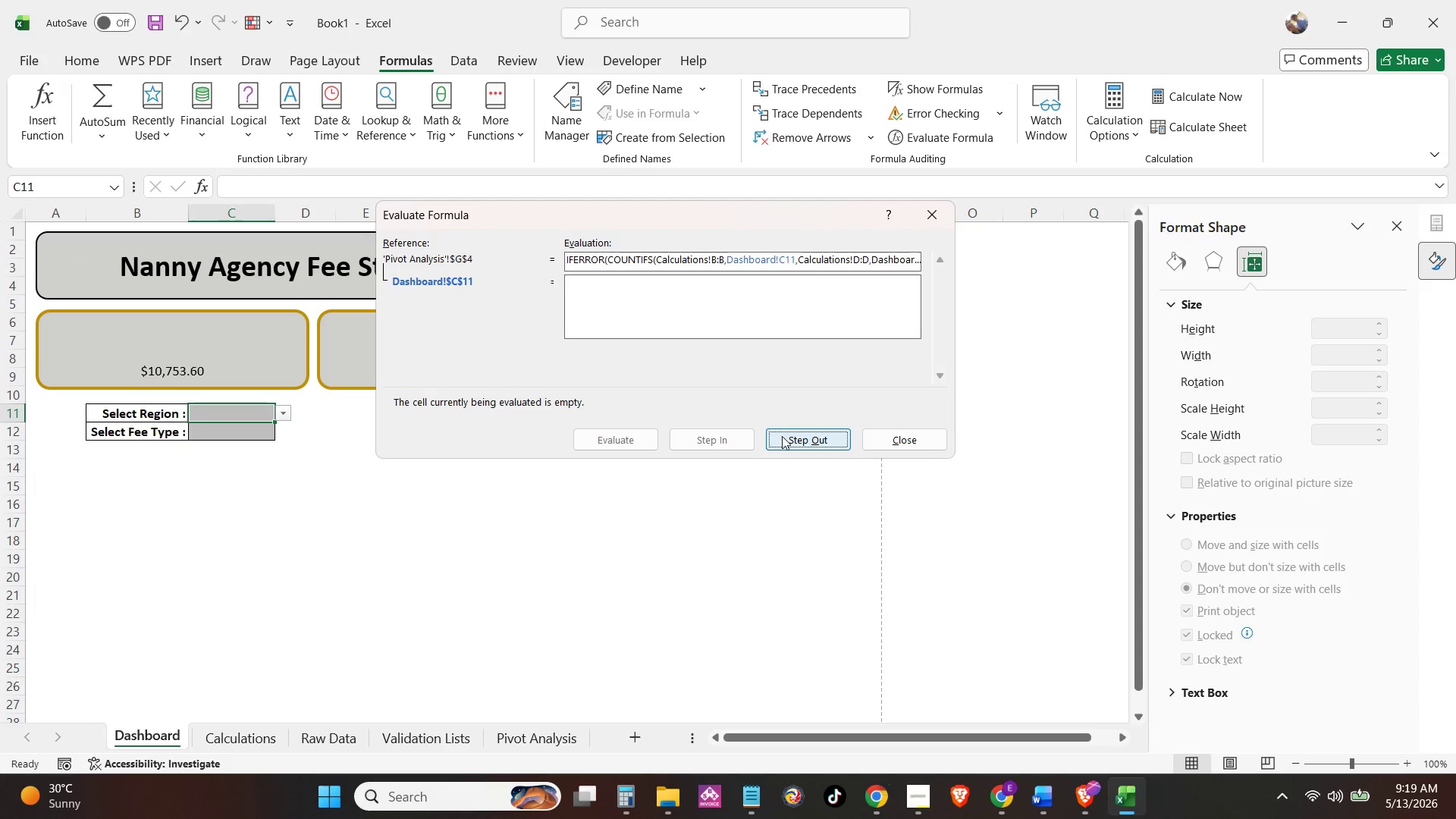 
left_click([783, 437])
 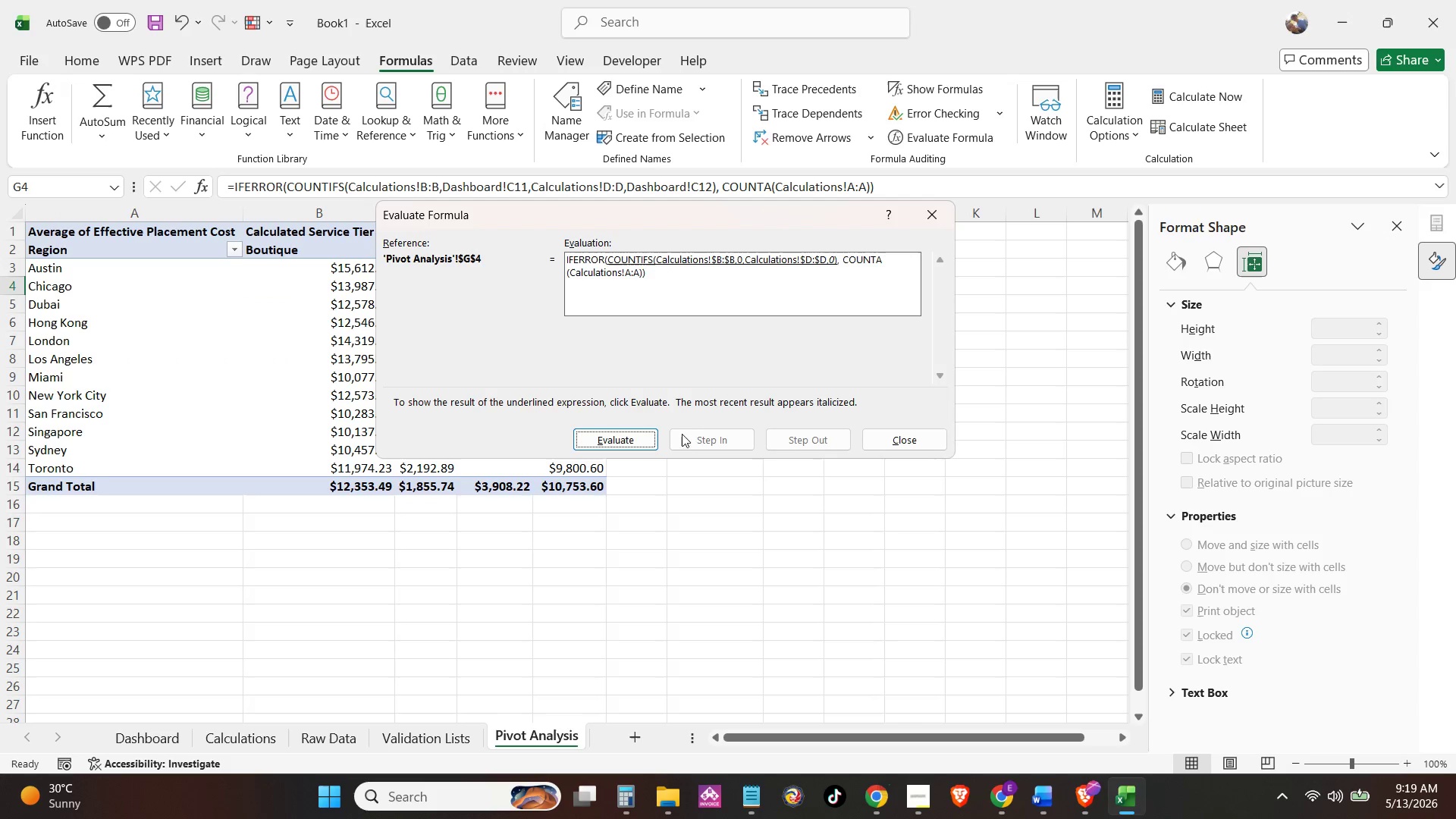 
double_click([706, 436])
 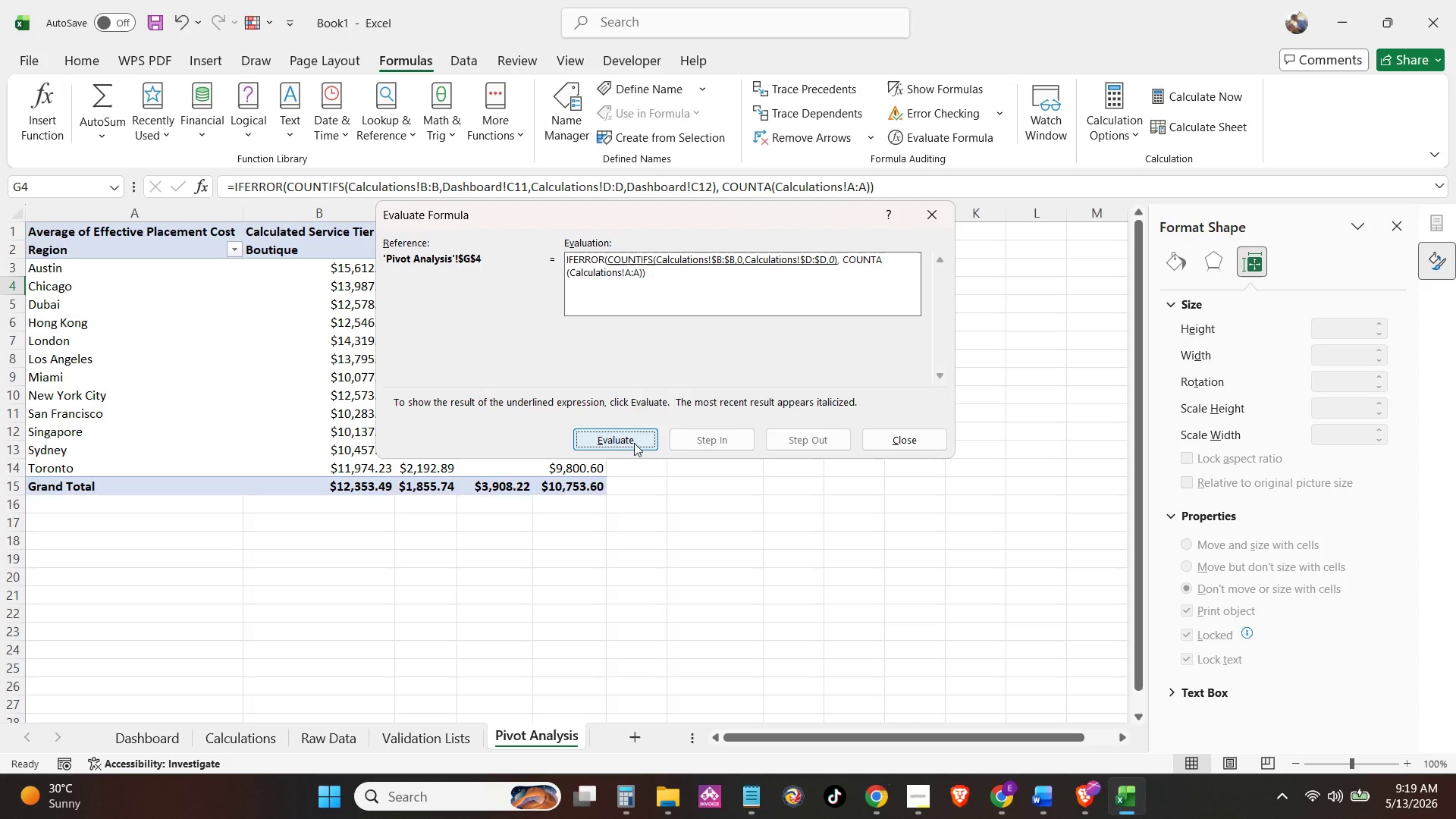 
triple_click([634, 443])
 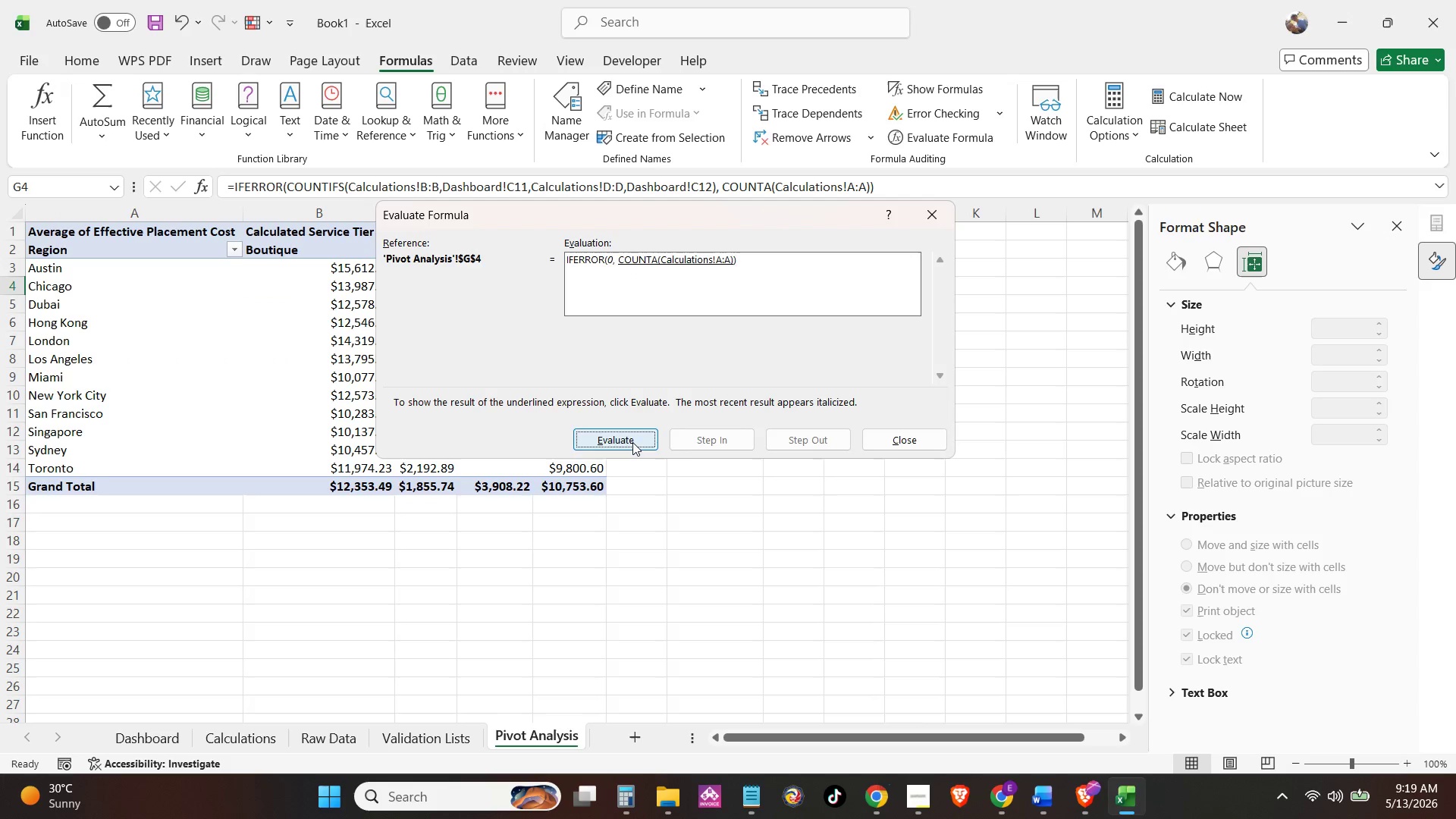 
left_click([632, 442])
 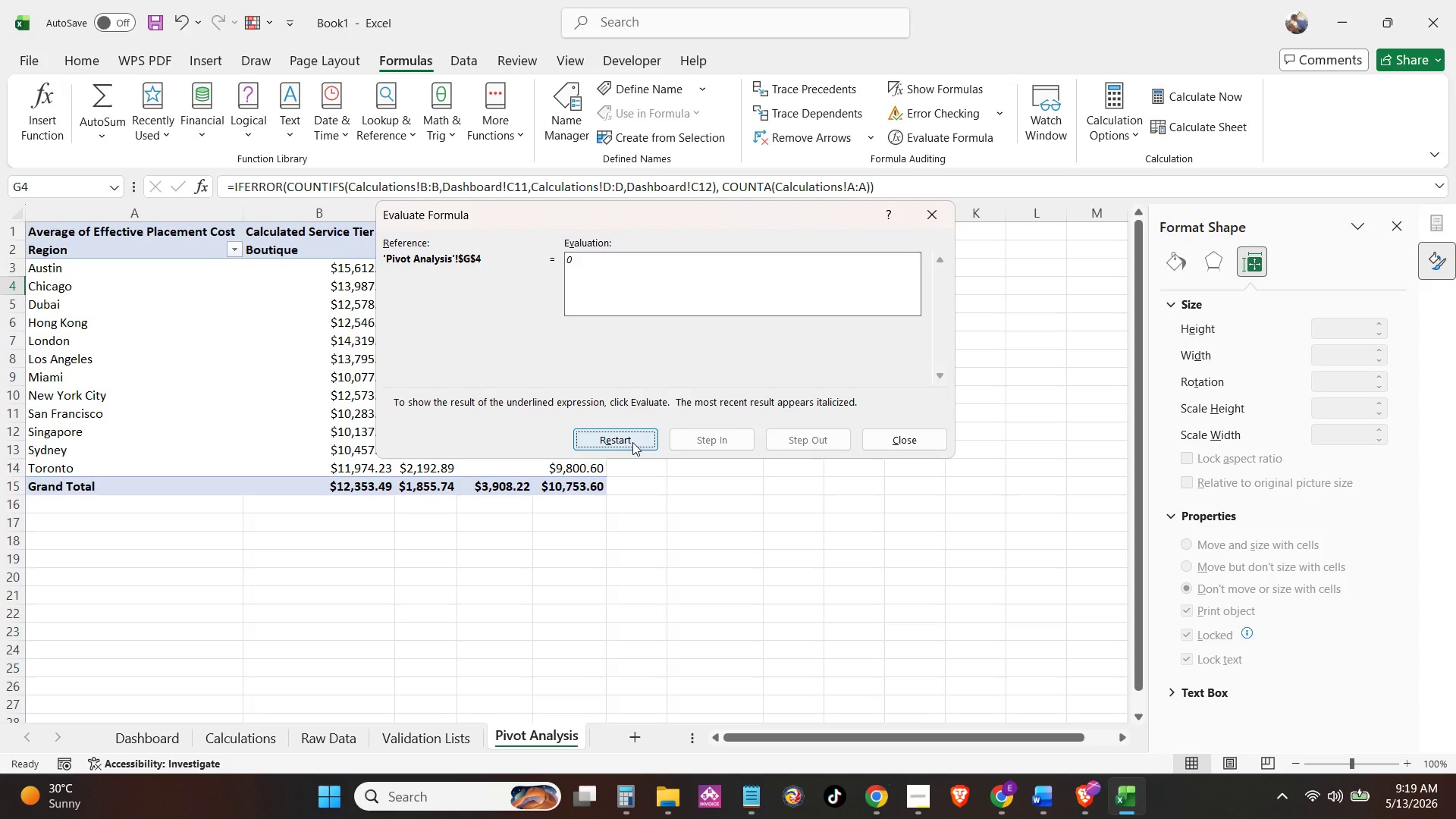 
left_click([632, 442])
 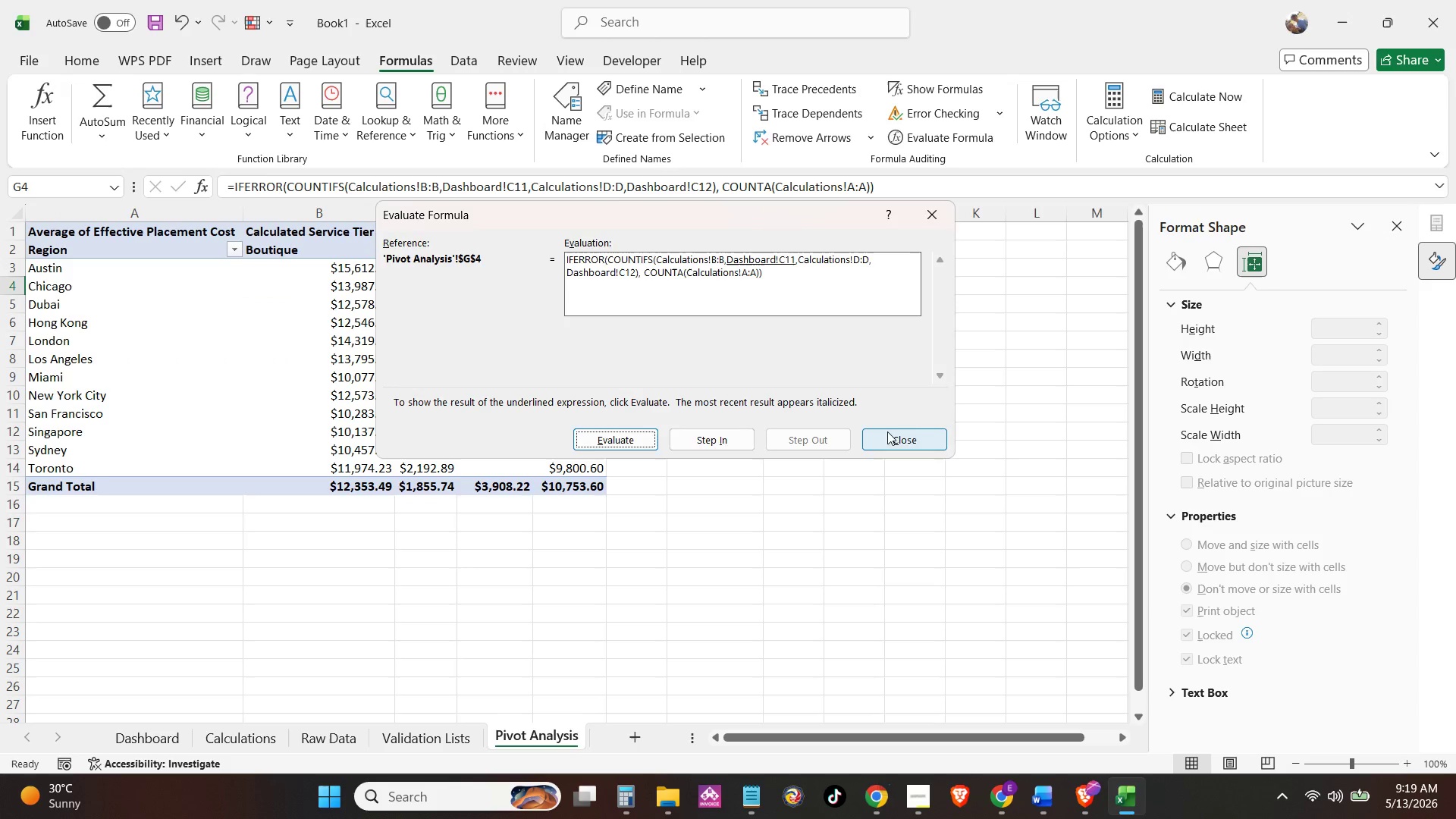 
left_click([887, 431])
 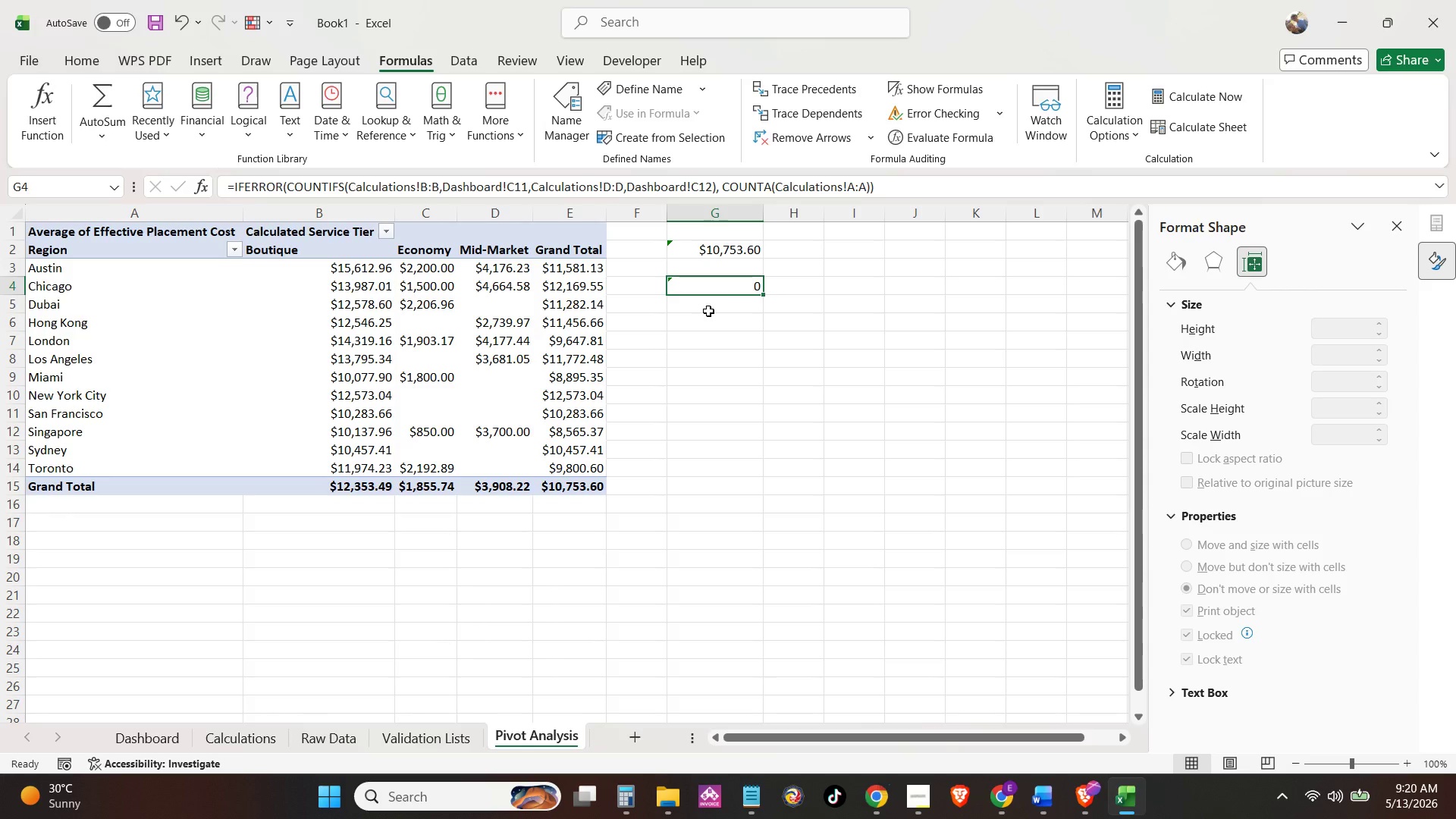 
wait(68.25)
 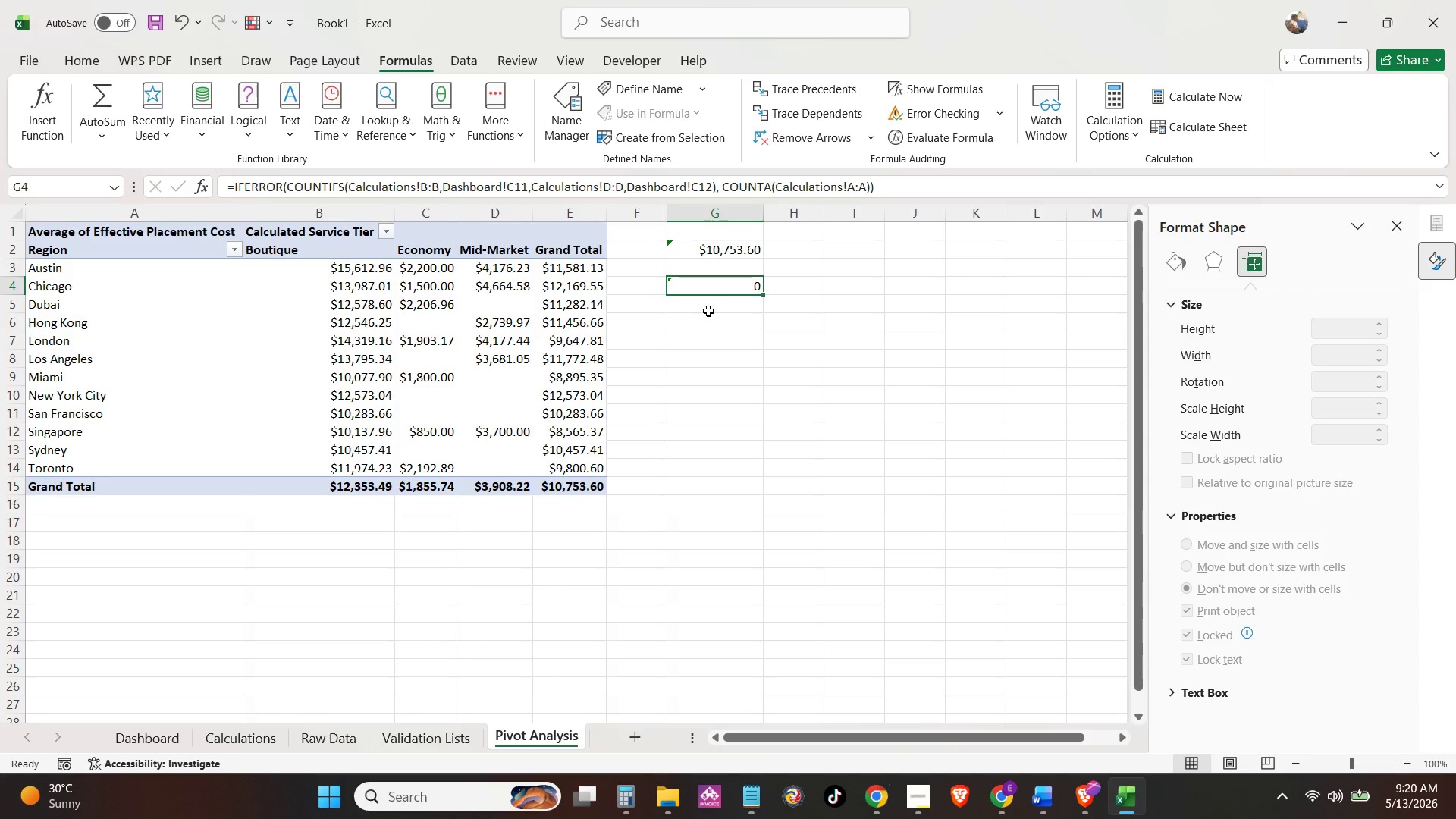 
left_click([773, 190])
 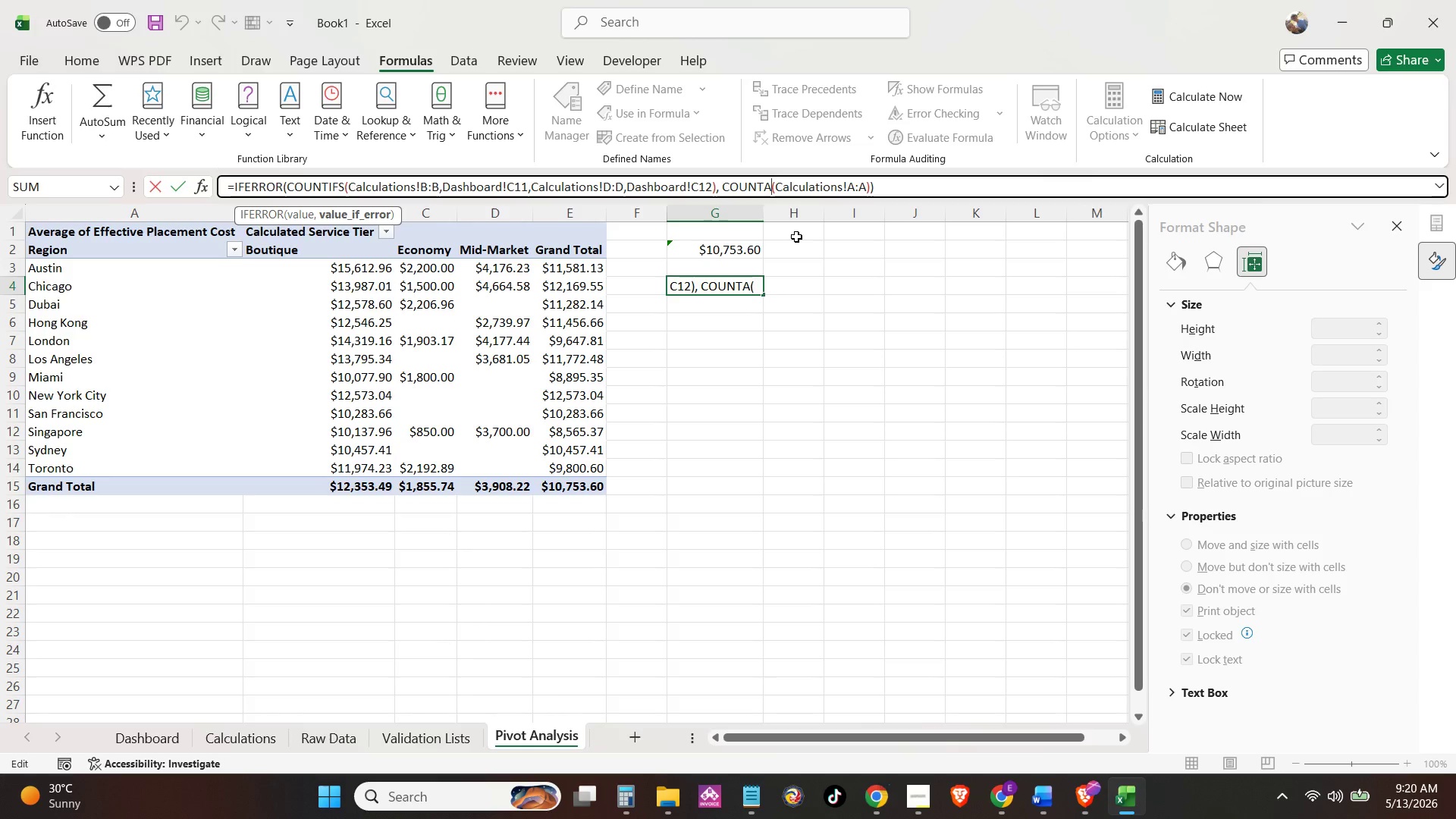 
type((U)
 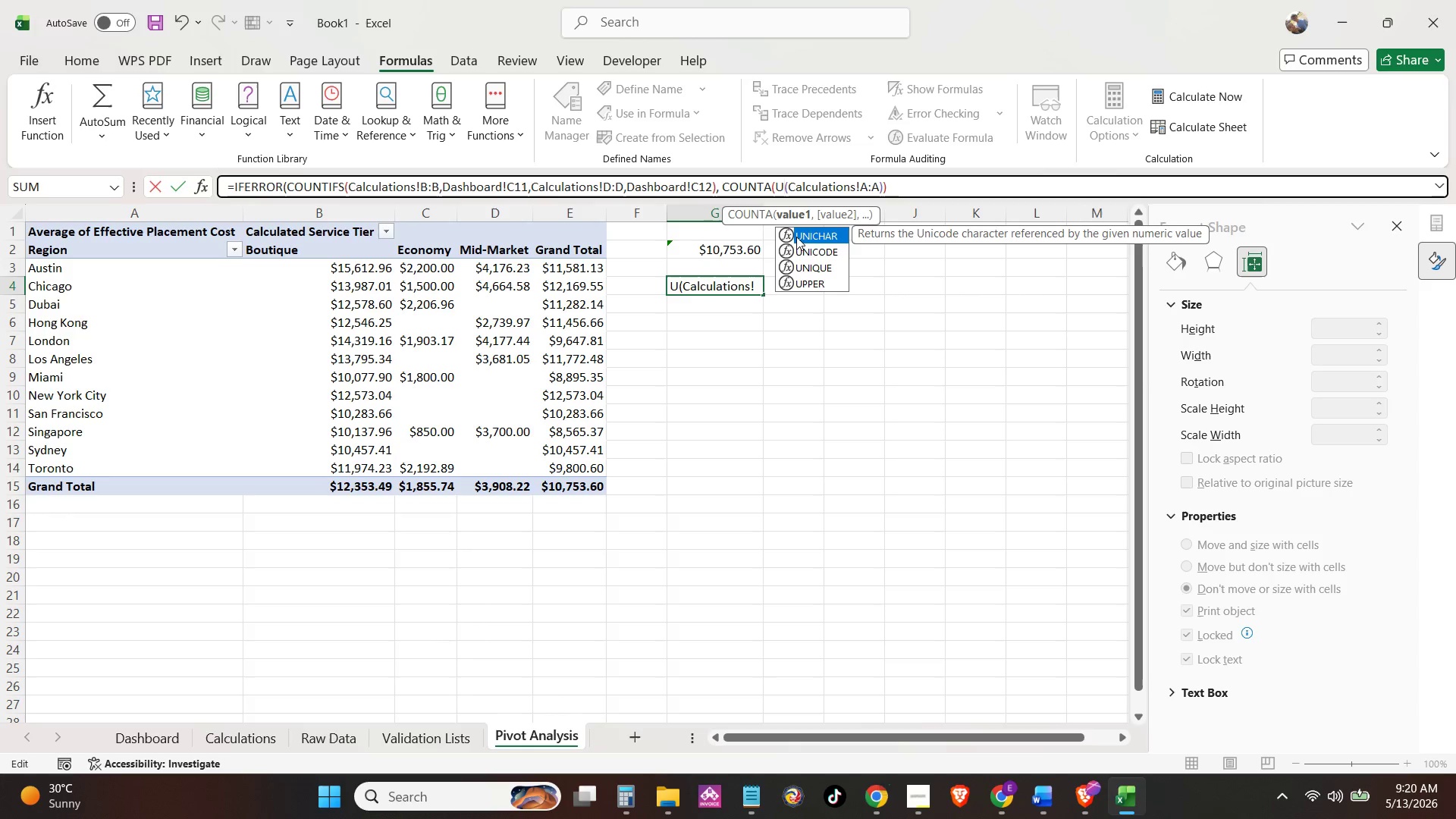 
key(ArrowDown)
 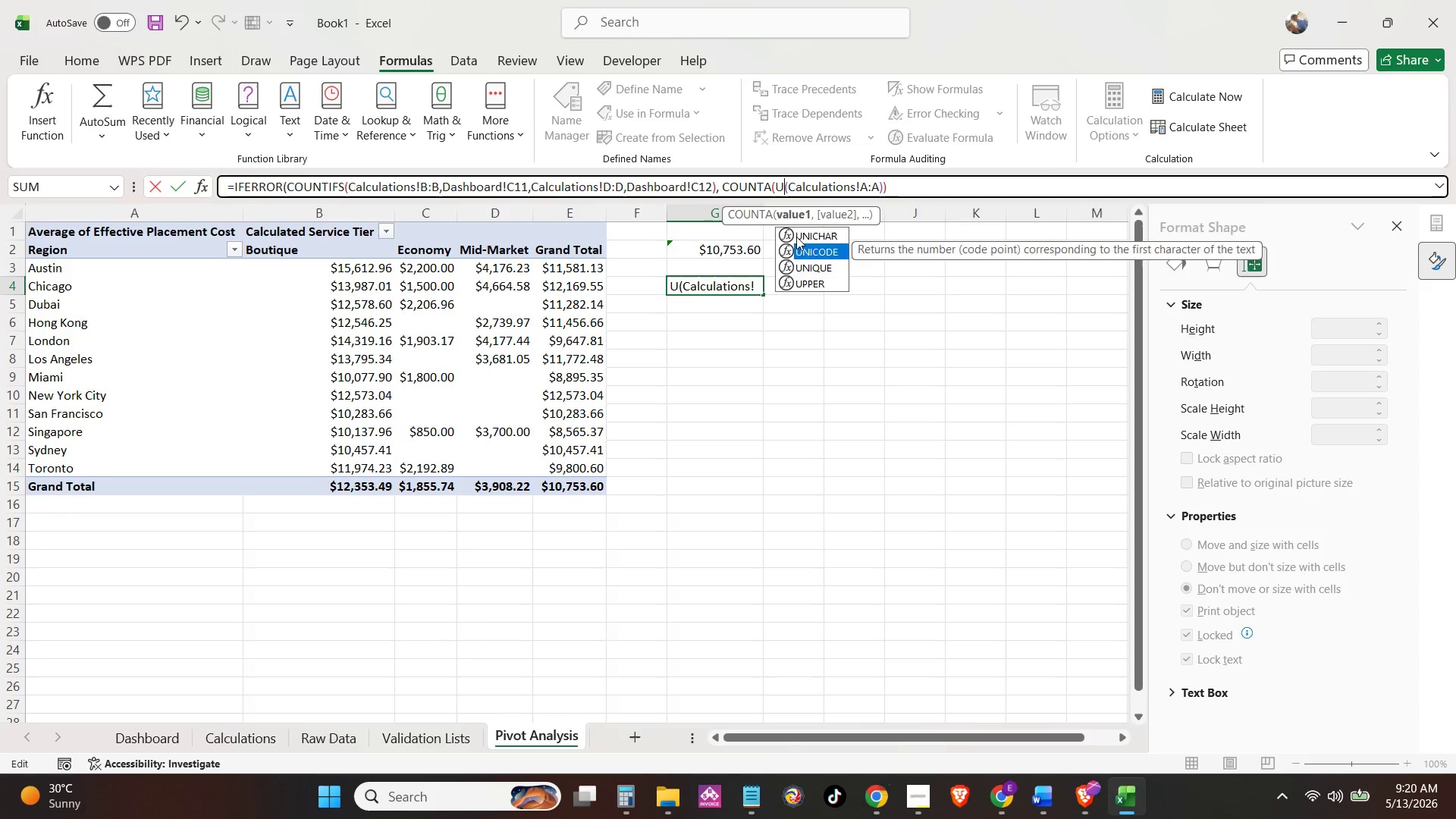 
key(ArrowDown)
 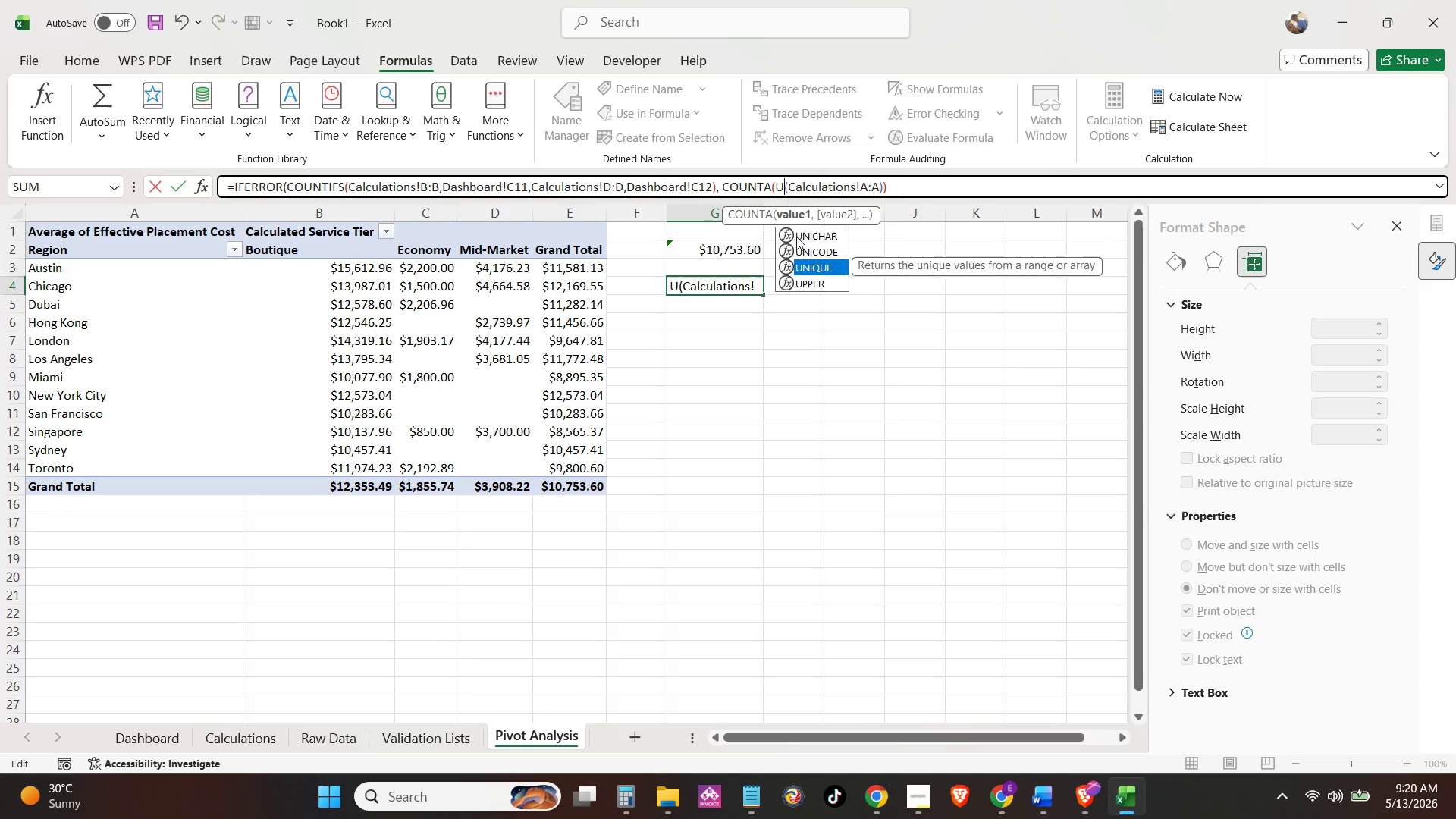 
key(Tab)
 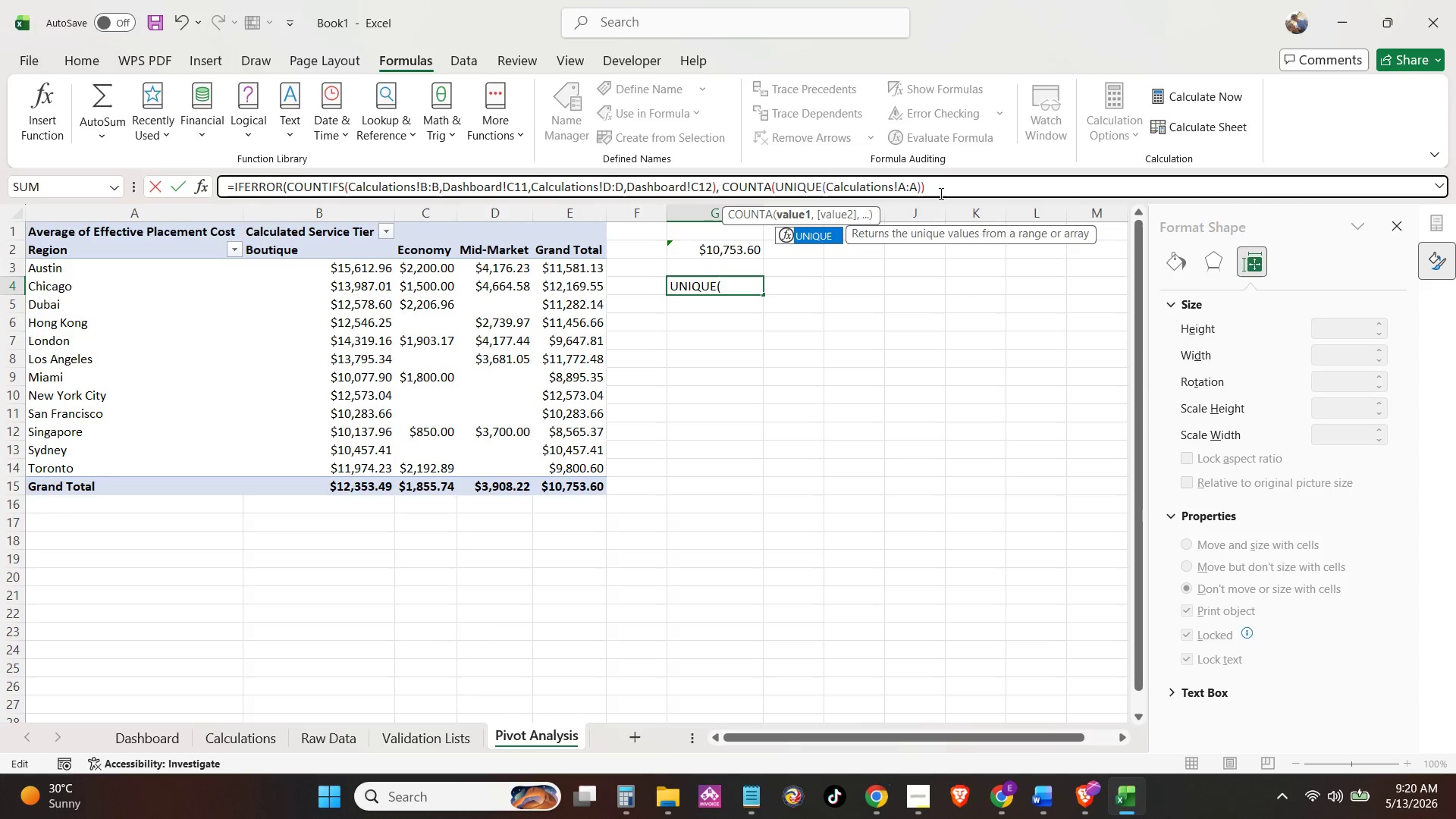 
left_click([941, 186])
 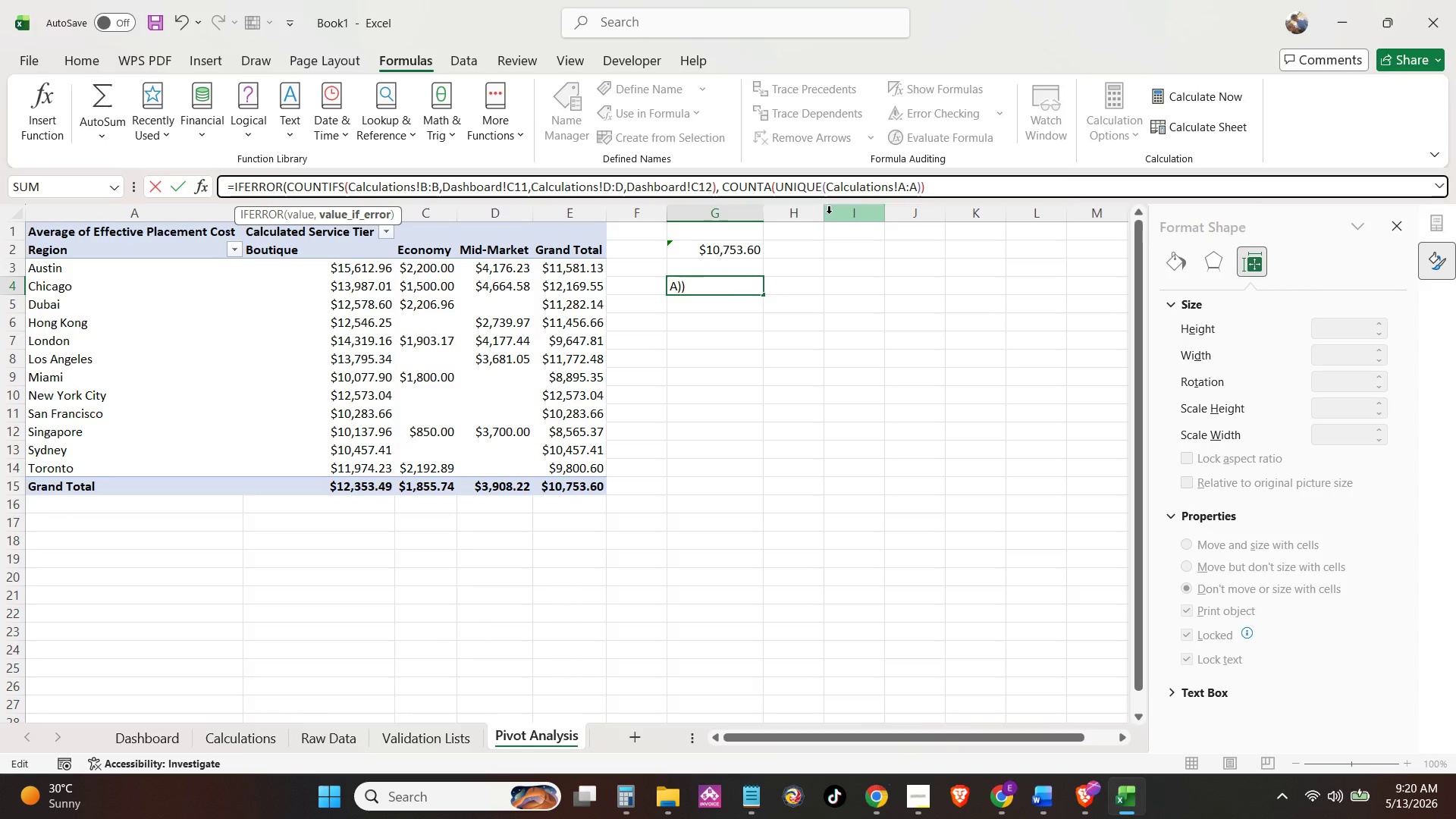 
key(Shift+0)
 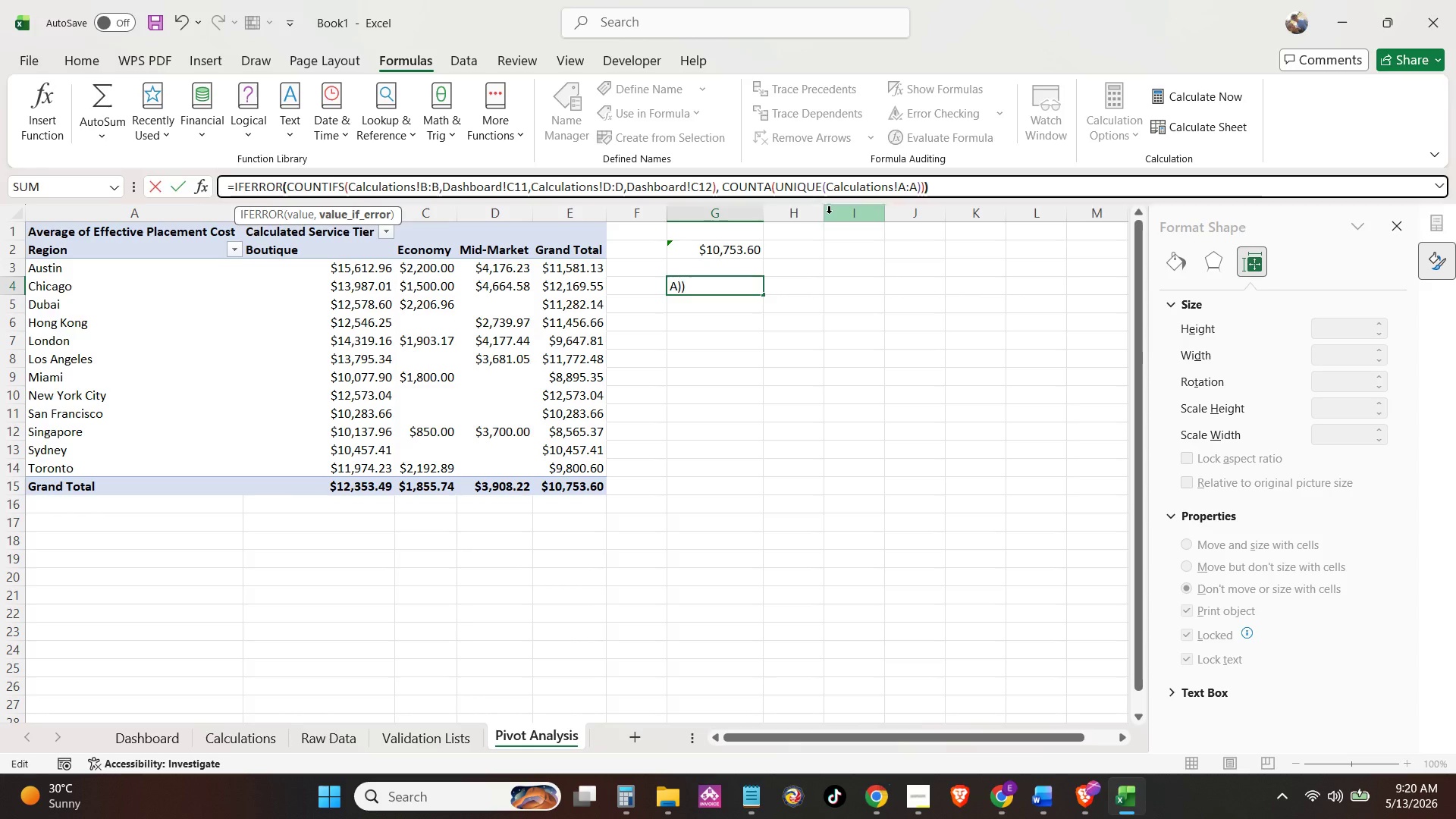 
key(Enter)
 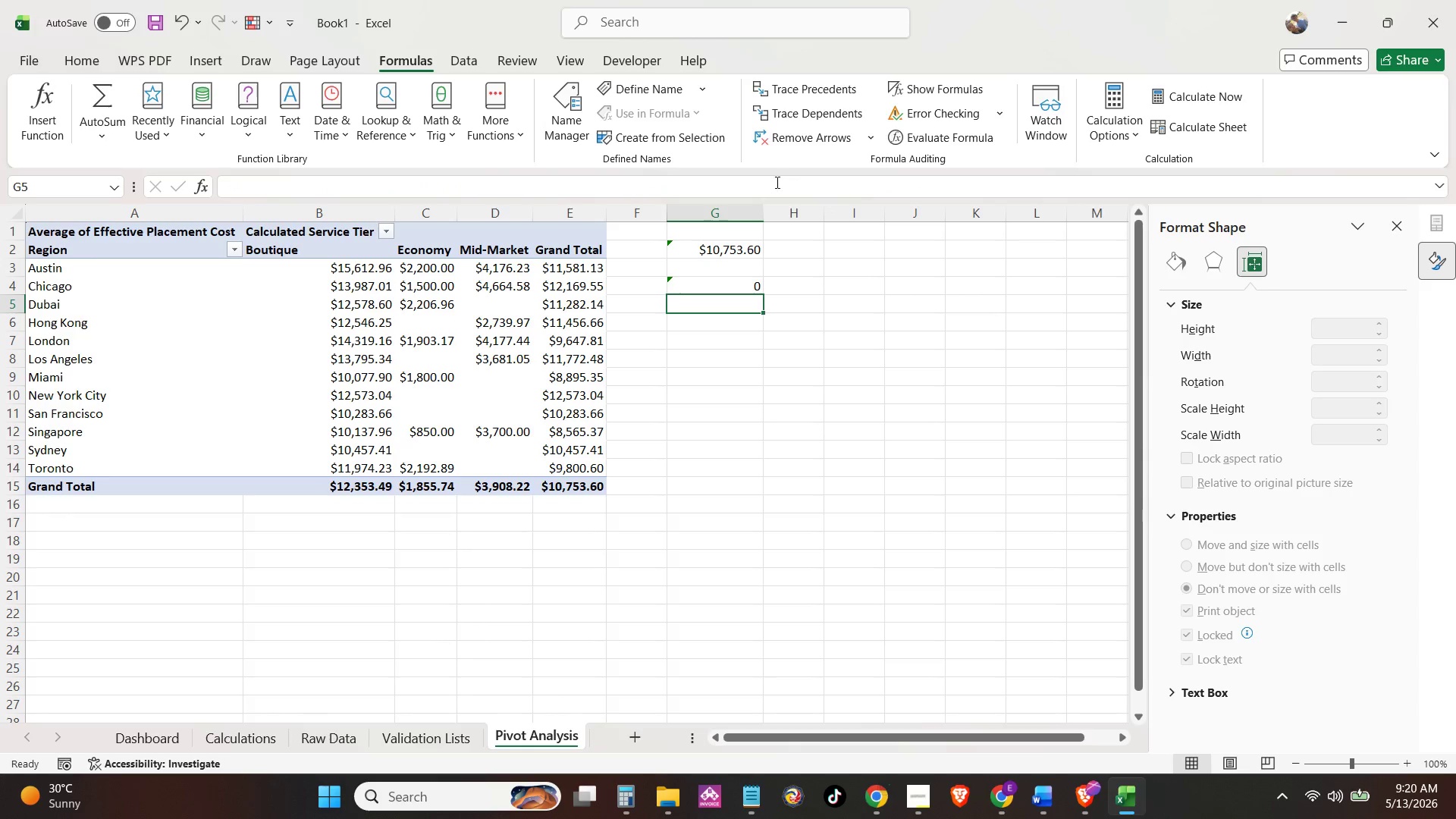 
left_click([708, 287])
 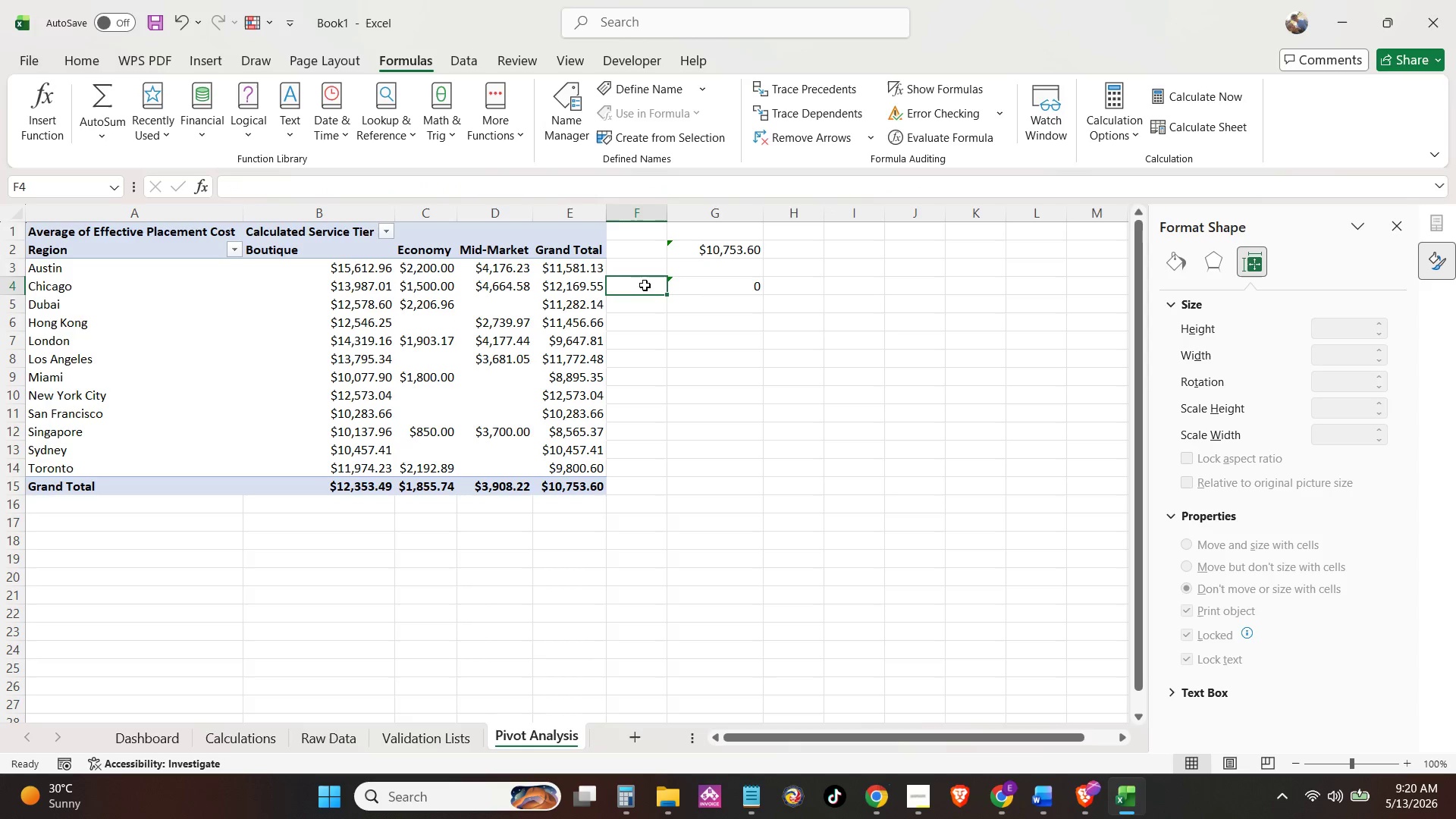 
double_click([708, 276])
 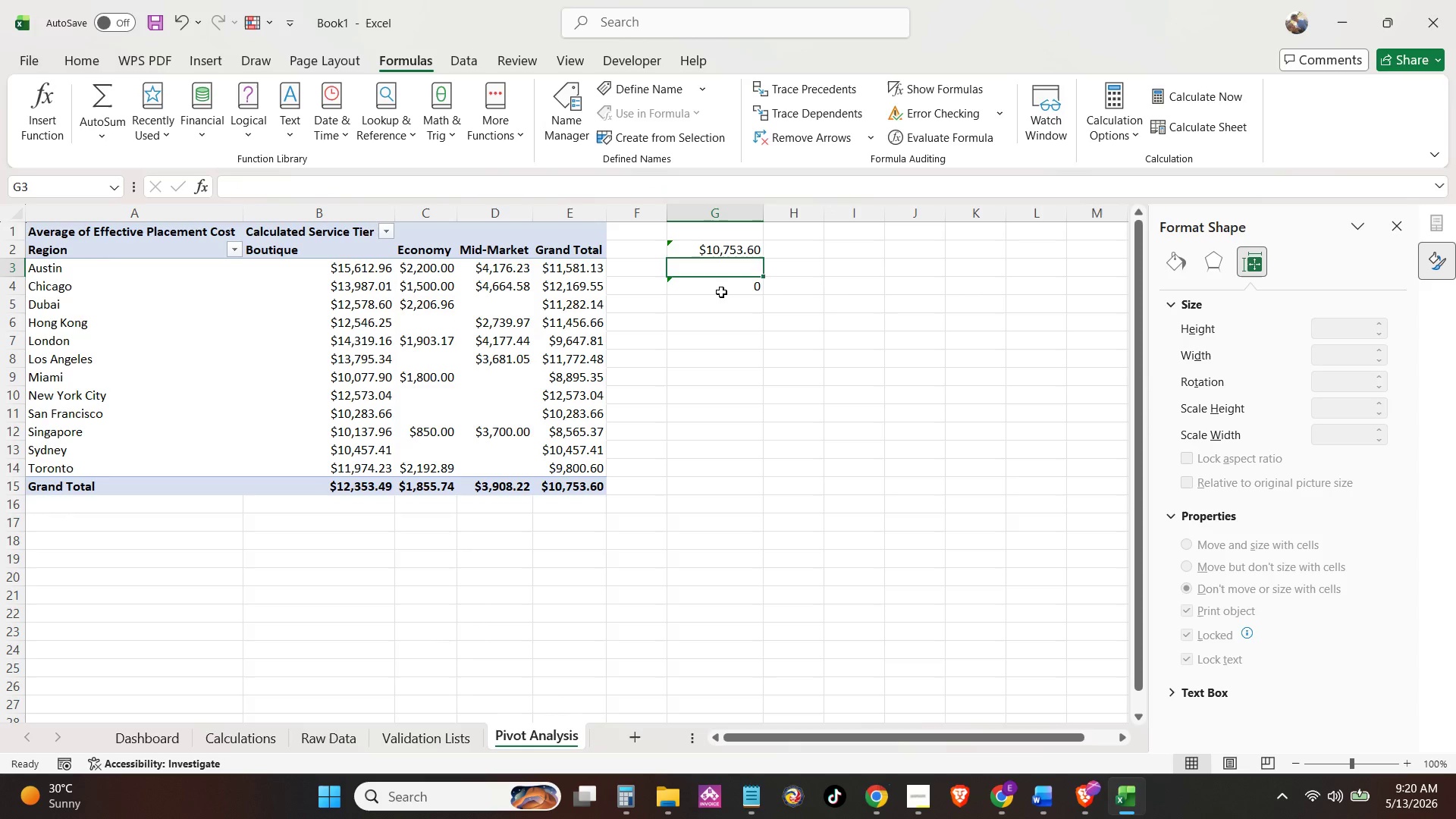 
left_click([721, 292])
 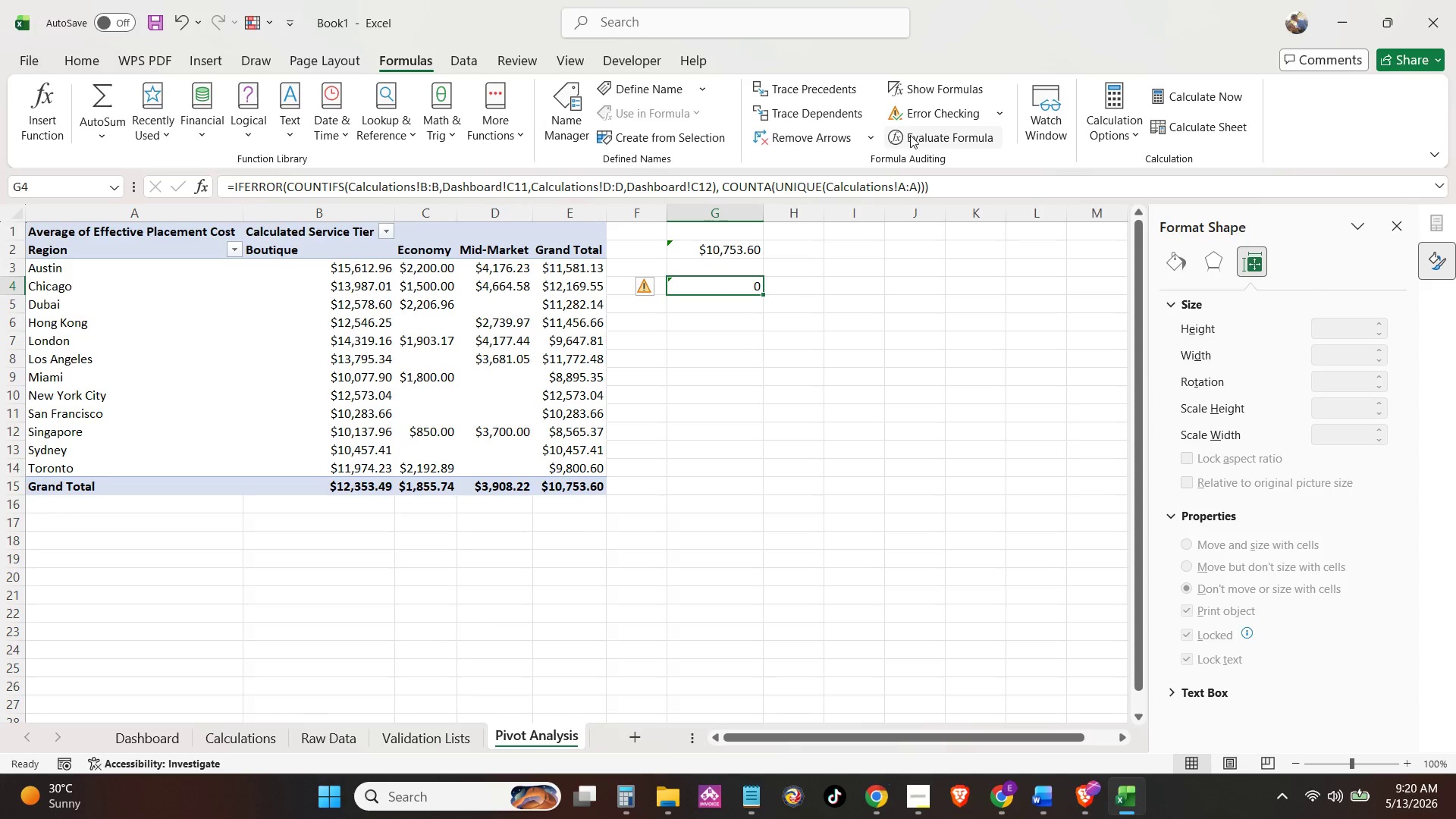 
left_click([910, 135])
 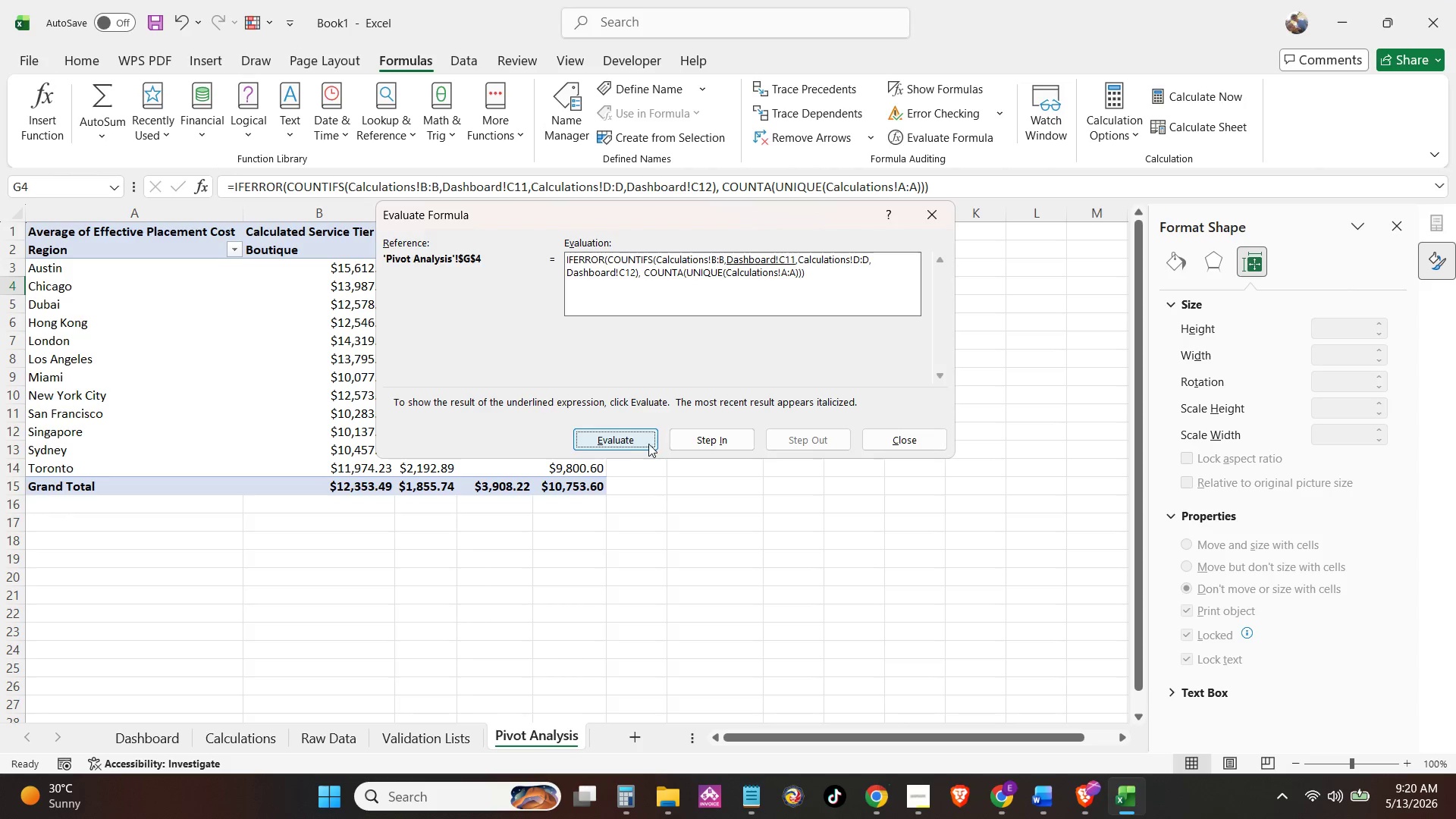 
left_click([636, 439])
 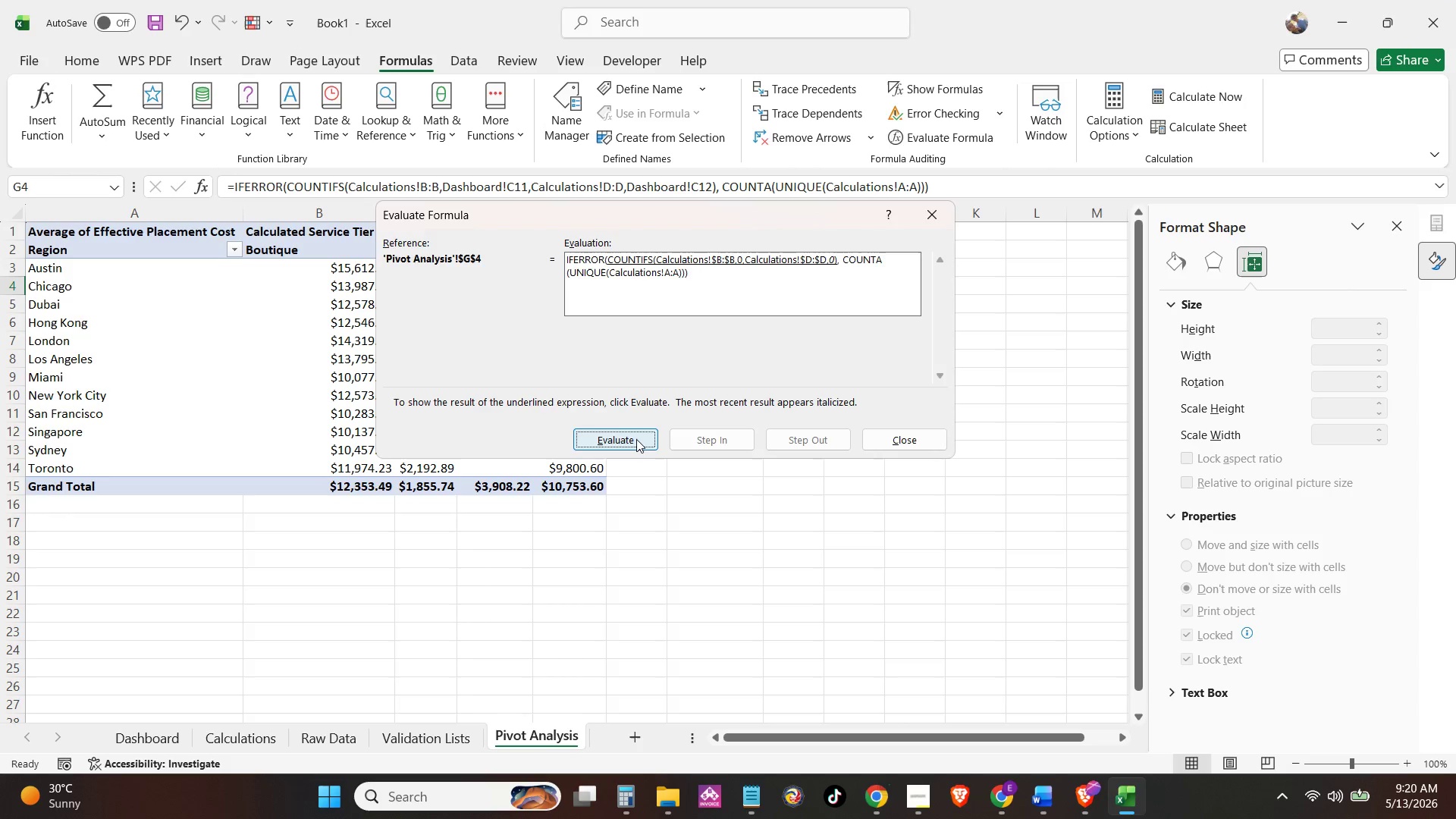 
double_click([636, 439])
 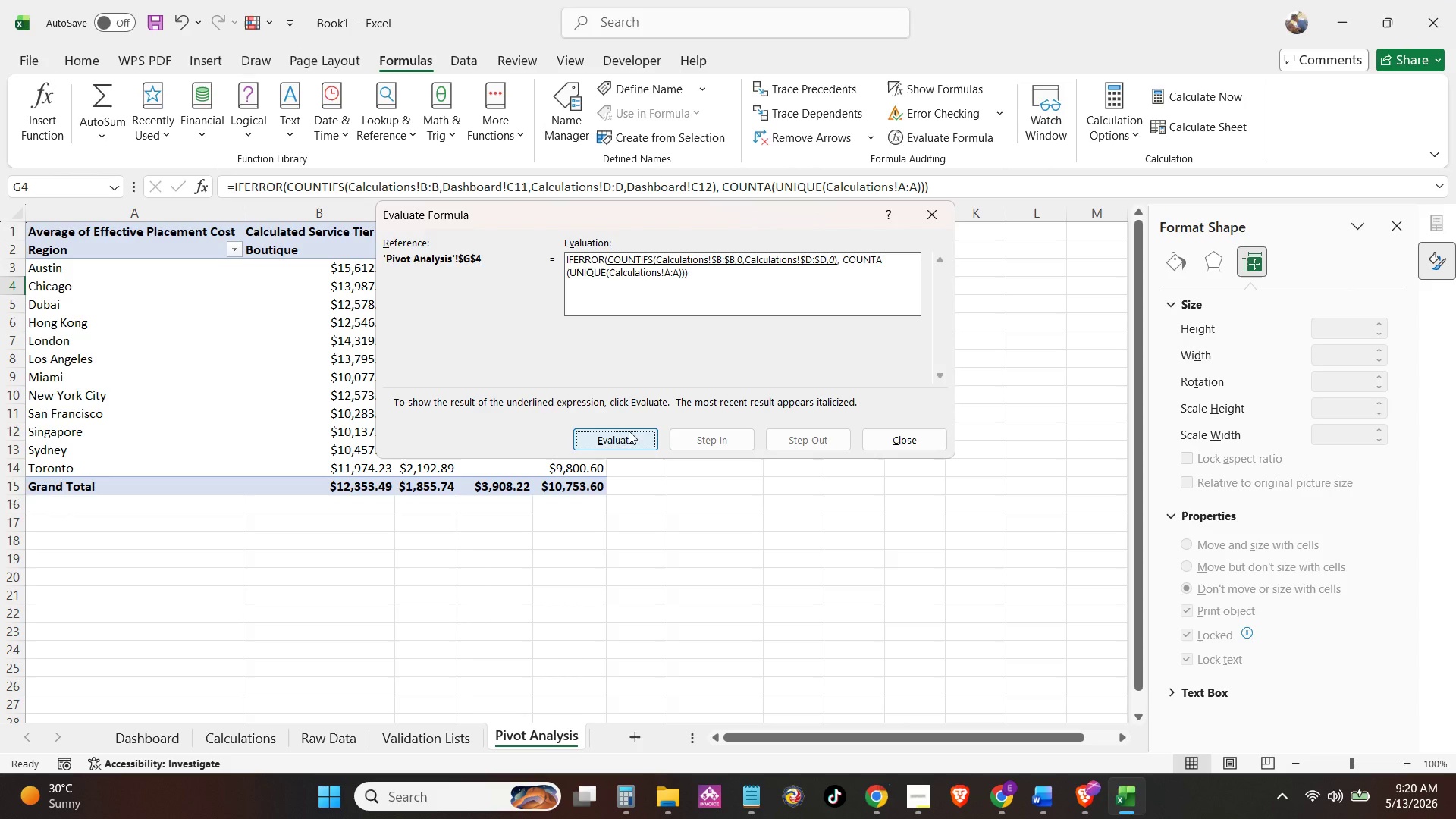 
left_click([629, 431])
 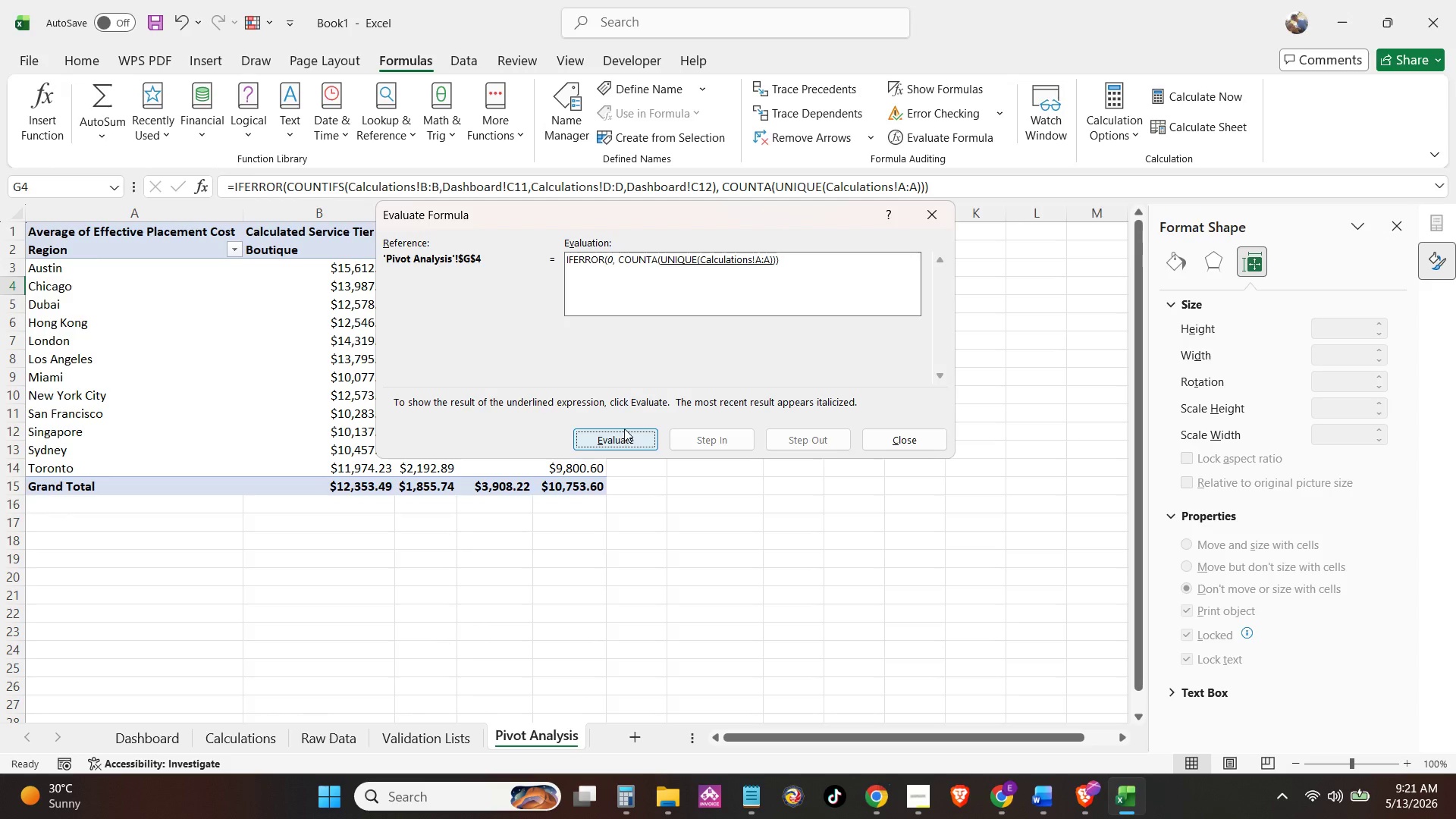 
left_click([626, 434])
 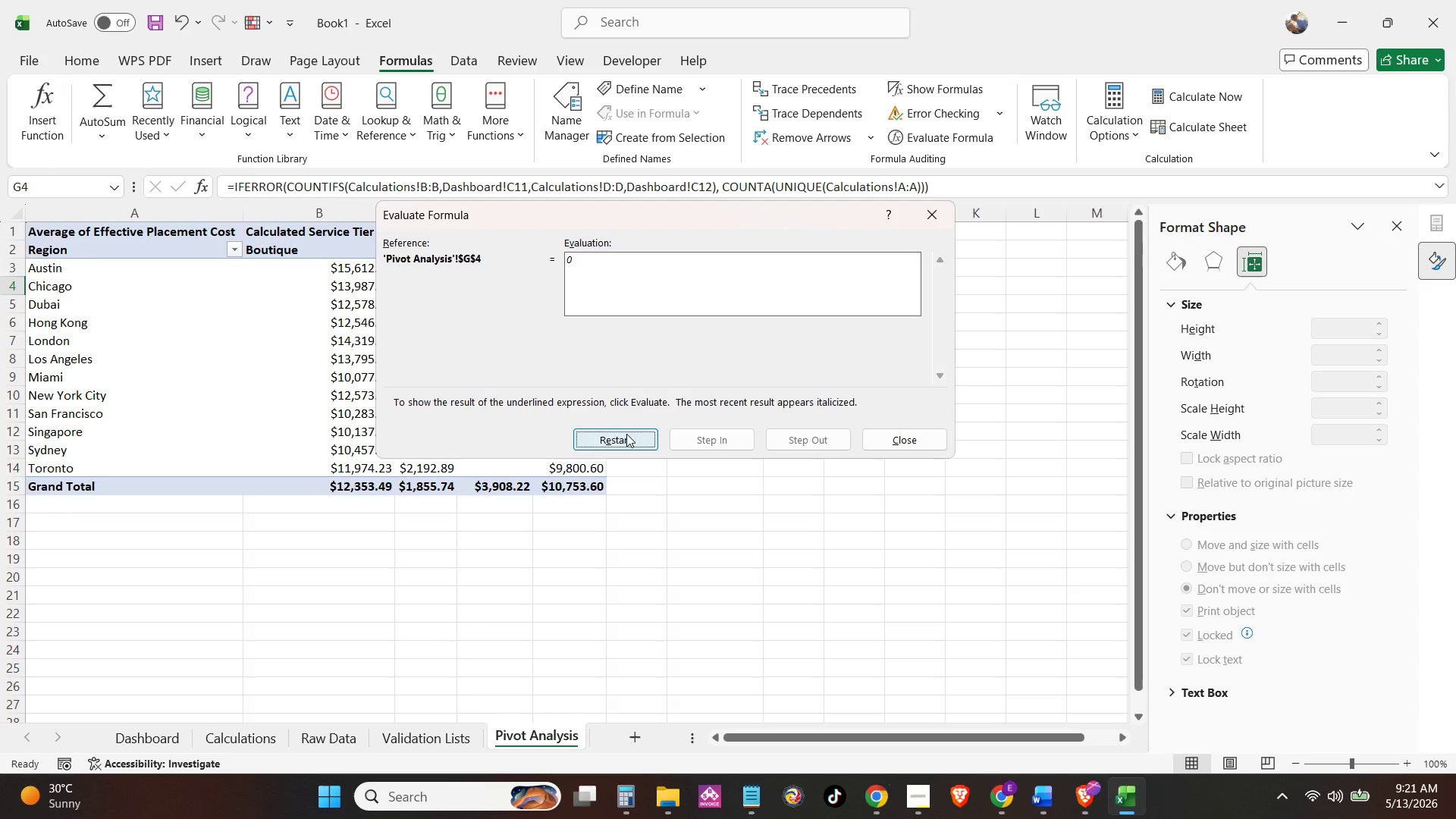 
left_click([626, 434])
 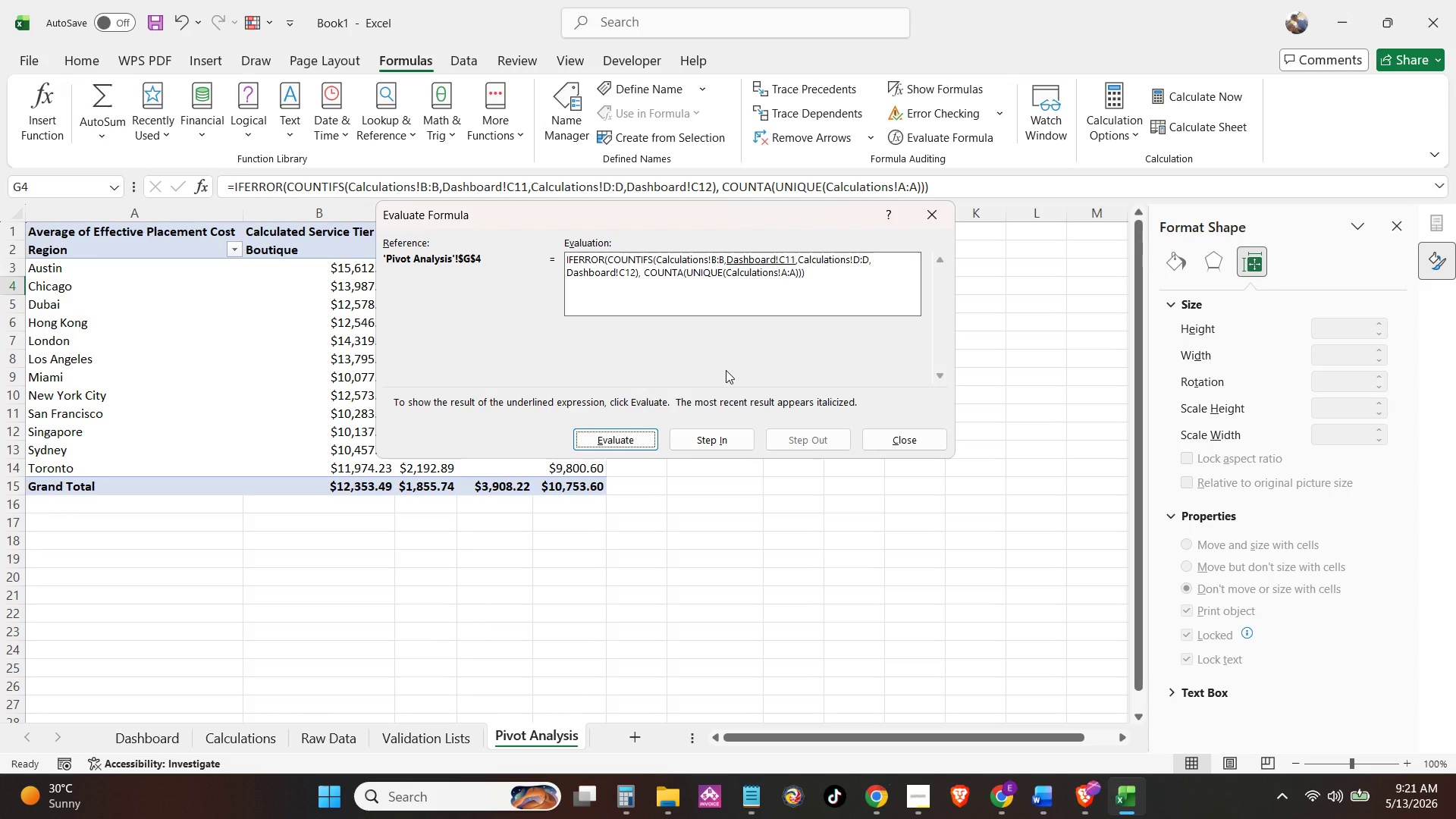 
wait(23.33)
 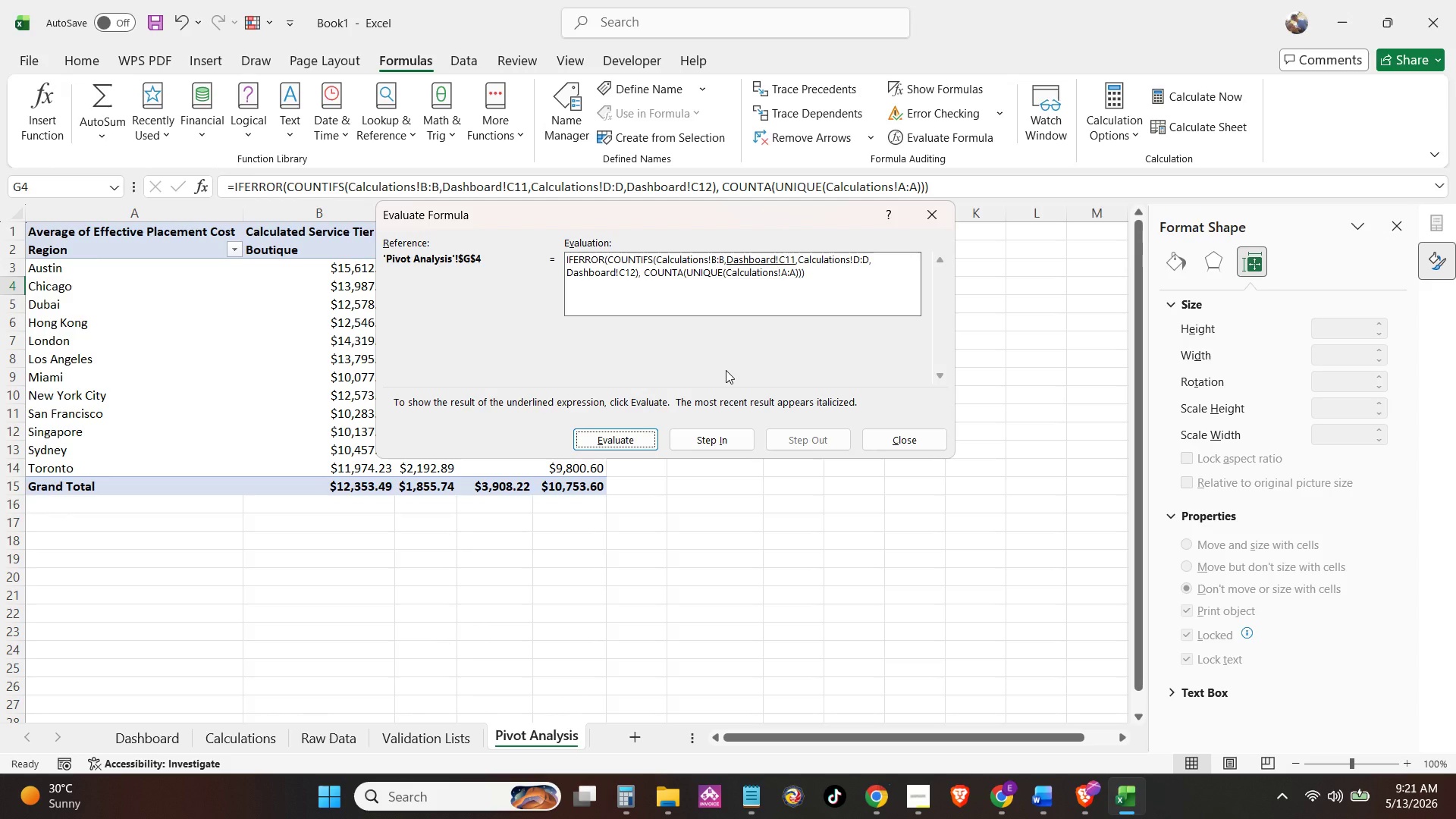 
left_click([769, 187])
 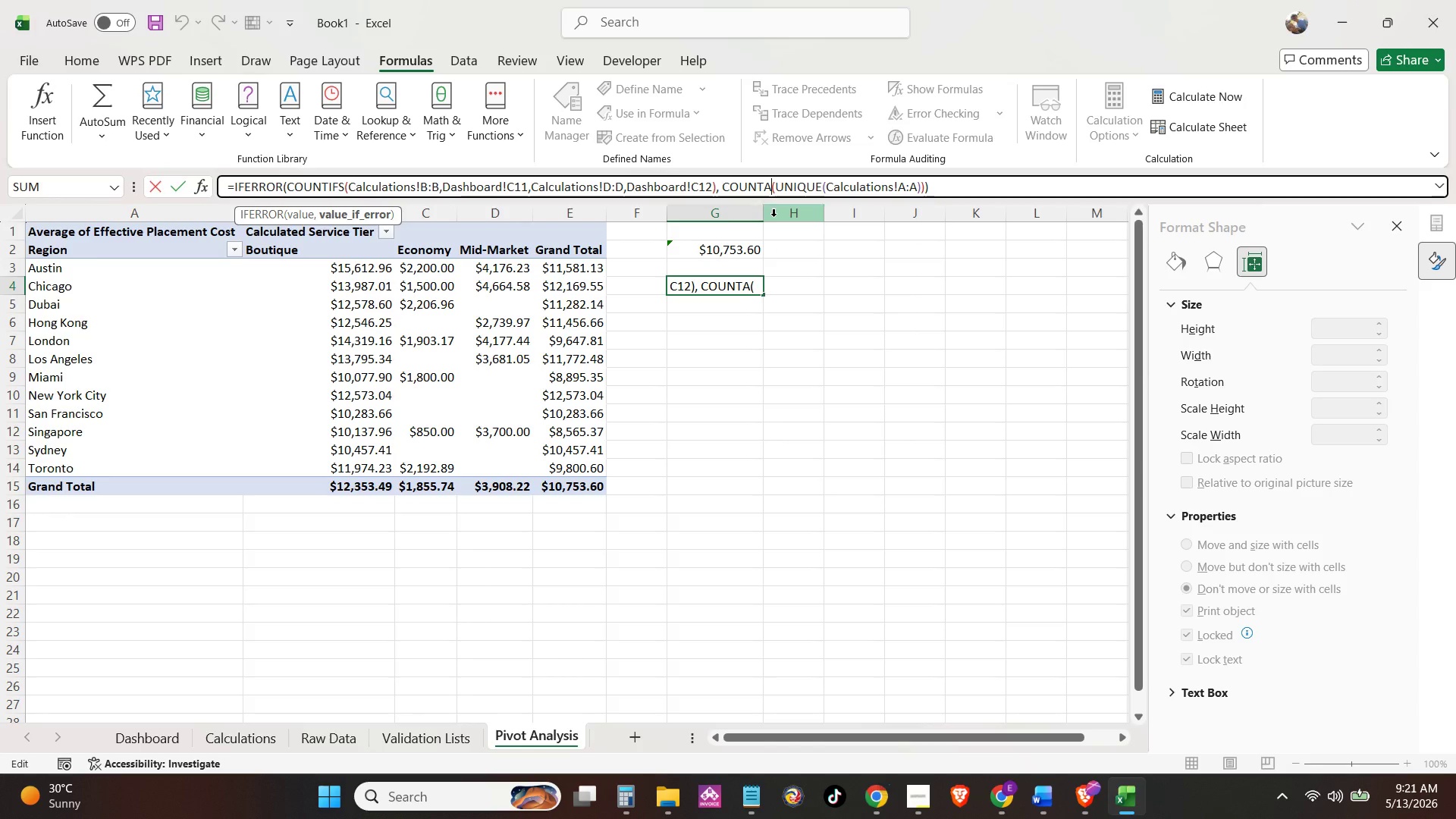 
key(Backspace)
type(IF)
key(Tab)
 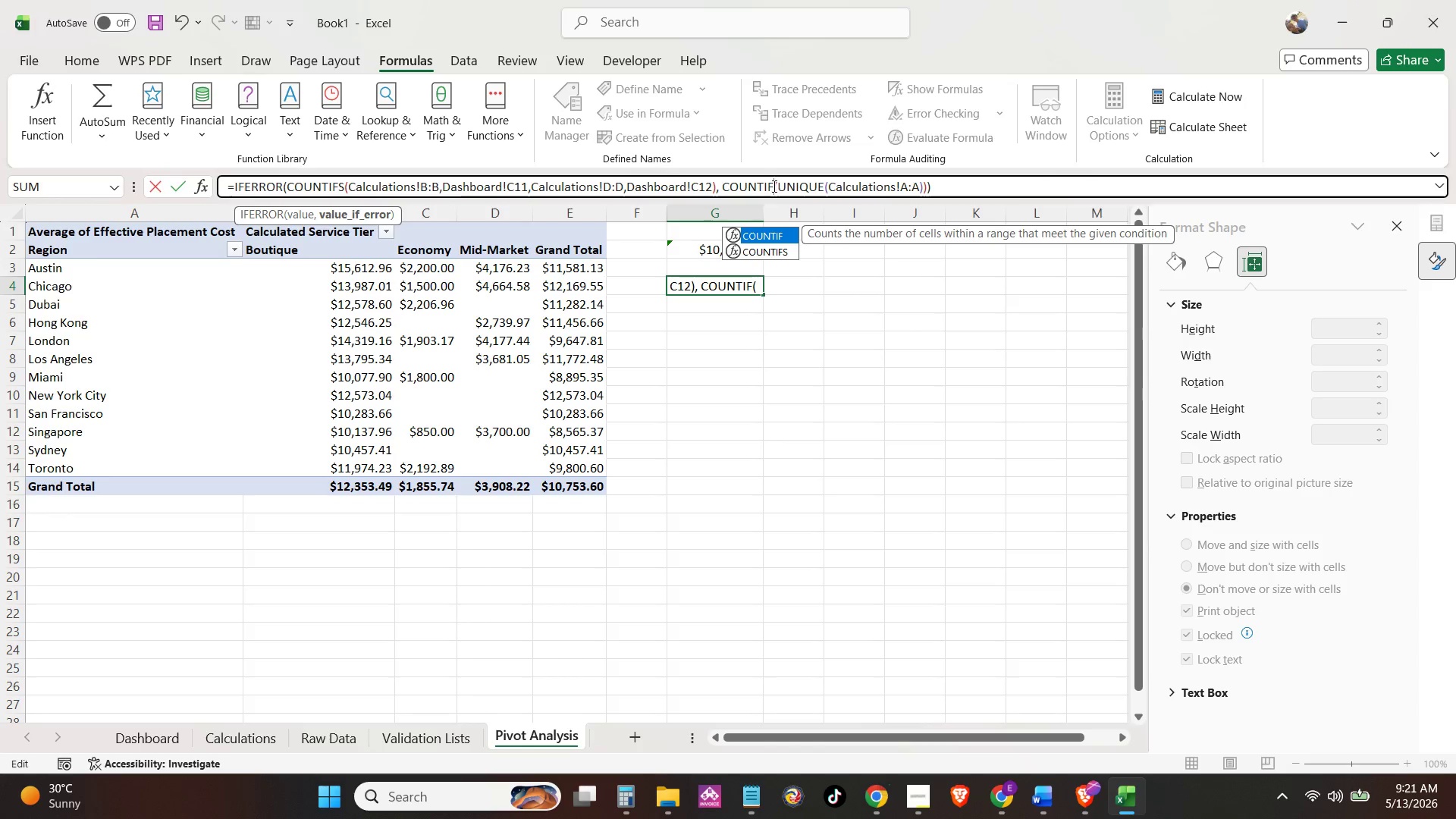 
left_click_drag(start_coordinate=[774, 187], to_coordinate=[828, 195])
 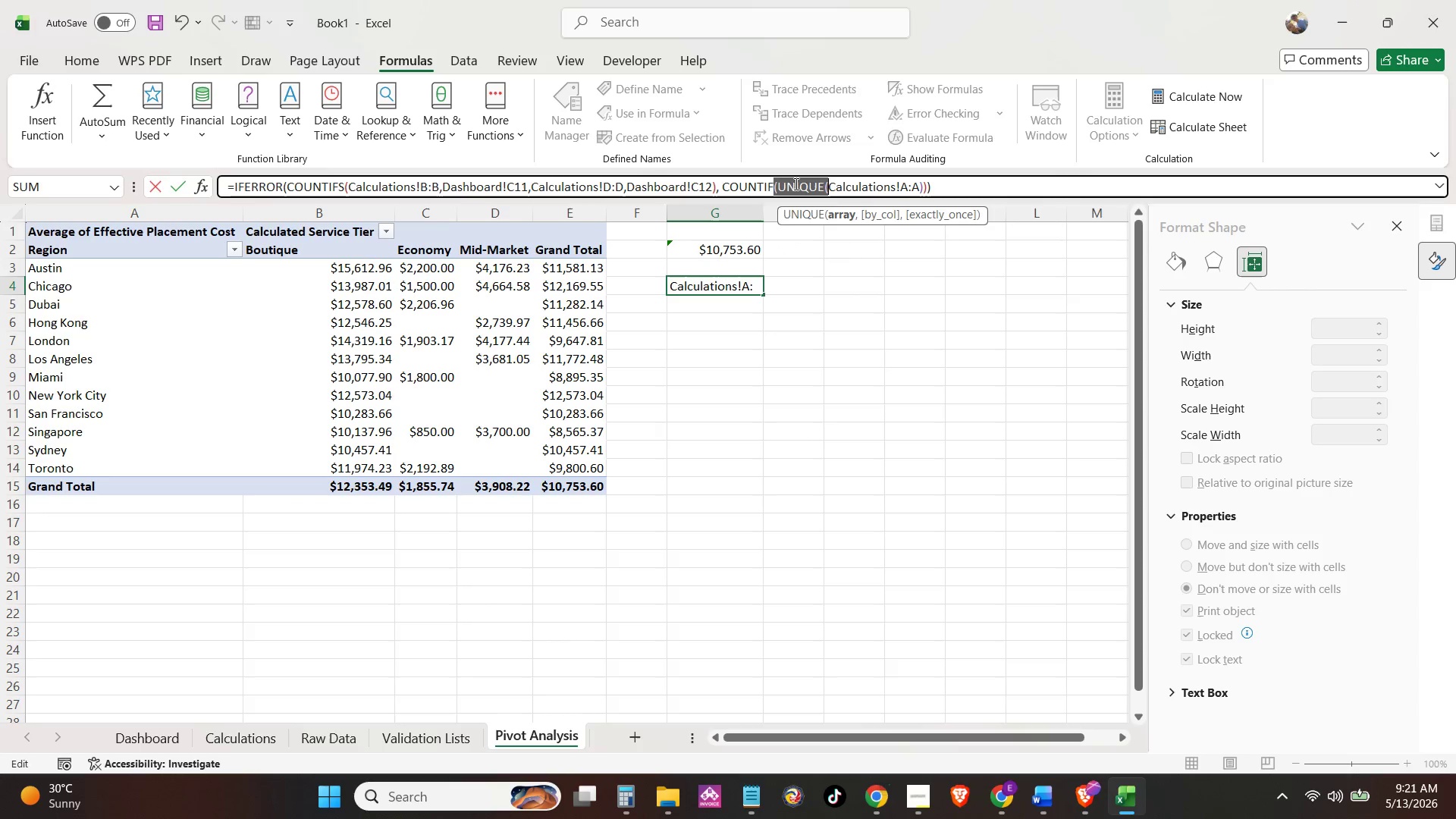 
left_click([792, 183])
 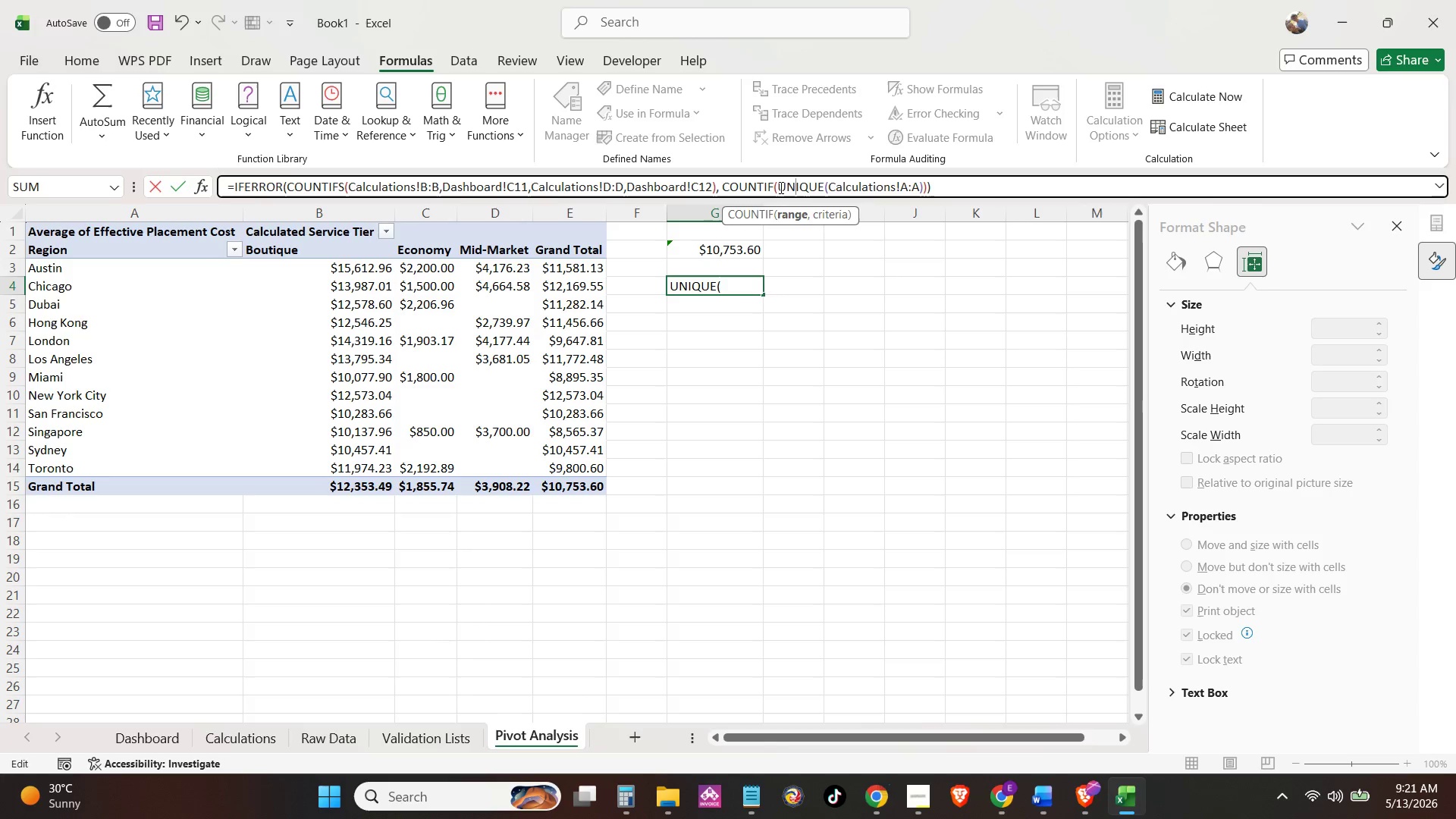 
left_click_drag(start_coordinate=[777, 187], to_coordinate=[825, 187])
 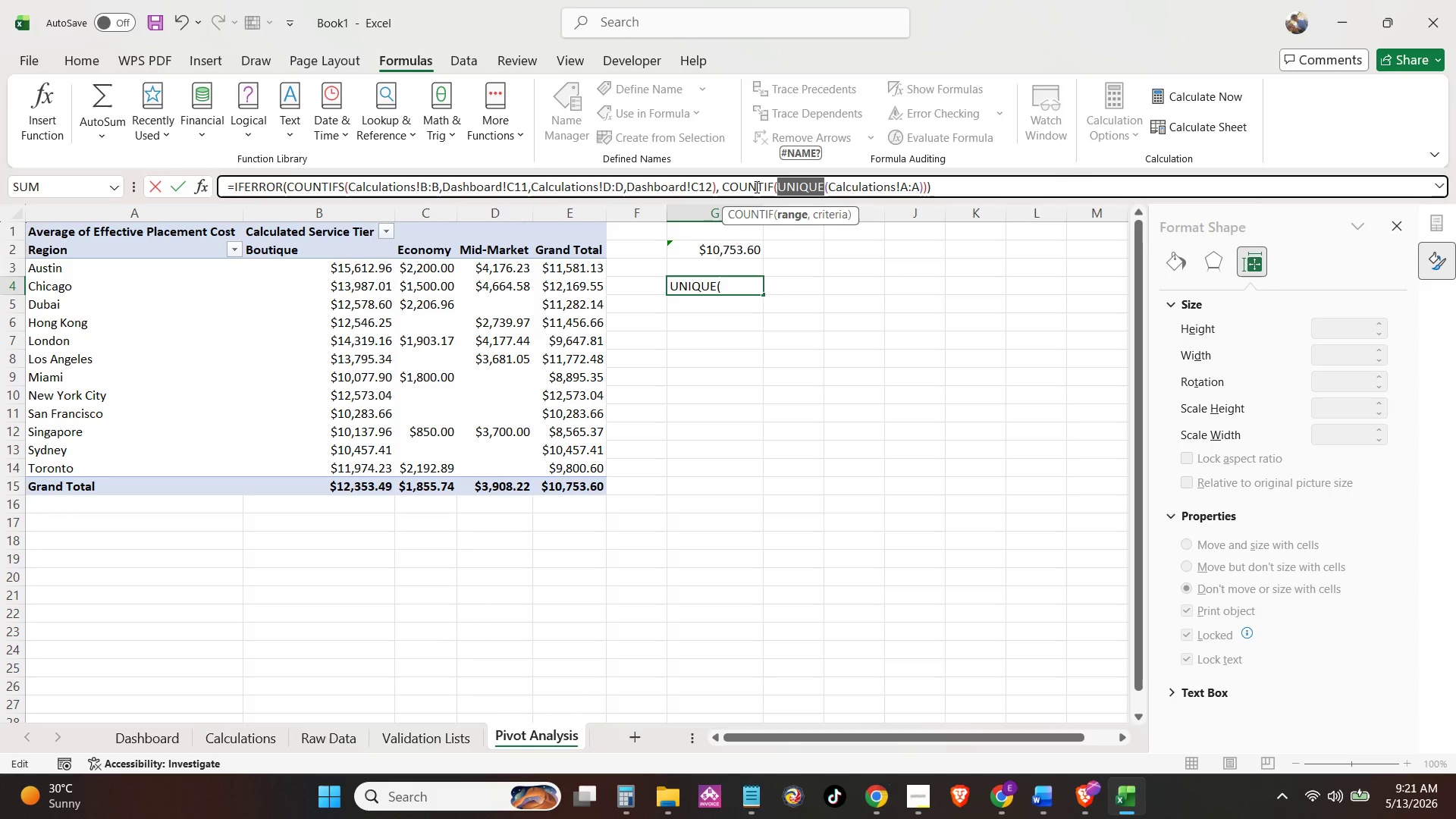 
key(Backspace)
 